 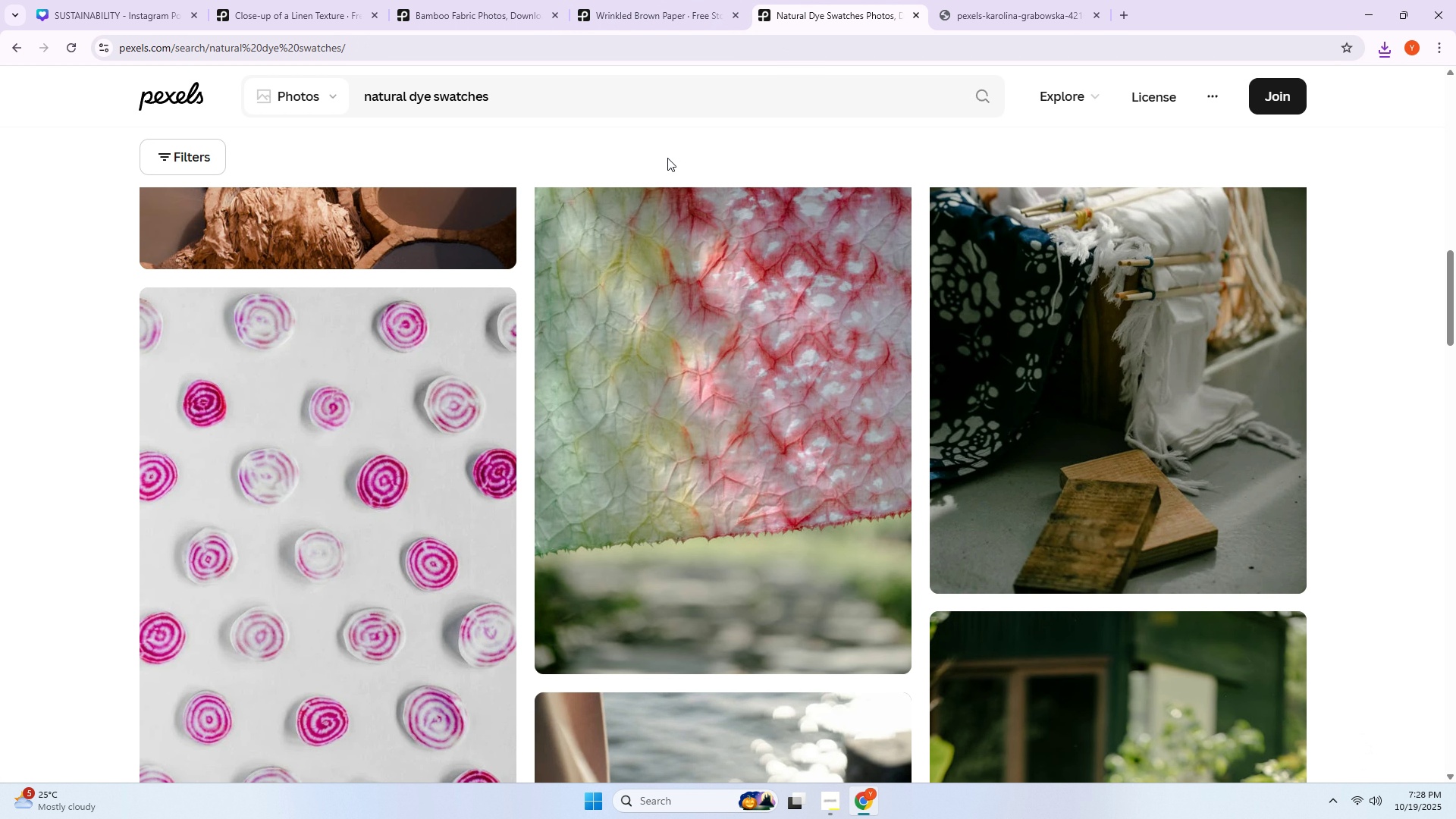 
scroll: coordinate [515, 254], scroll_direction: down, amount: 5.0
 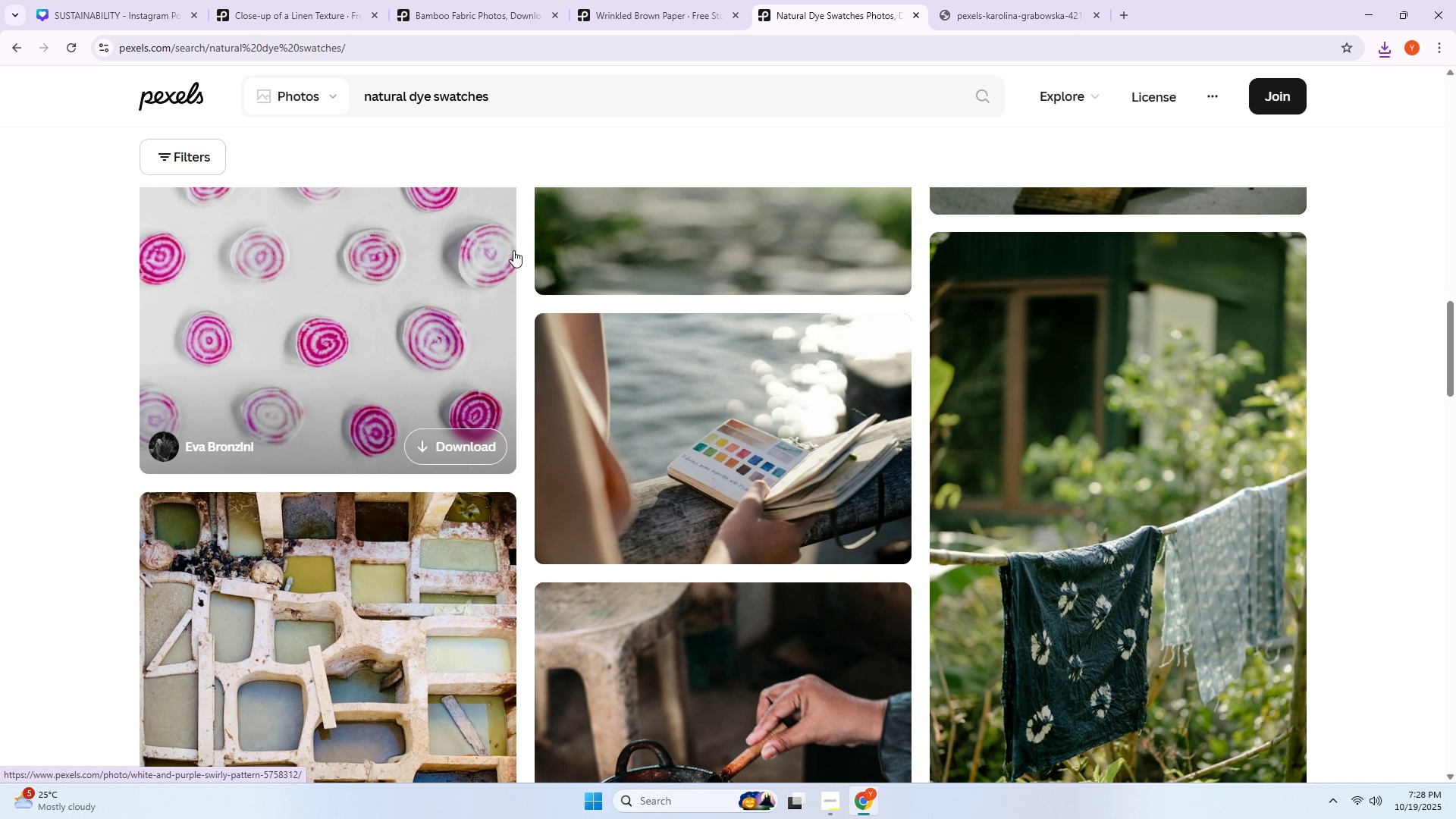 
scroll: coordinate [522, 250], scroll_direction: up, amount: 18.0
 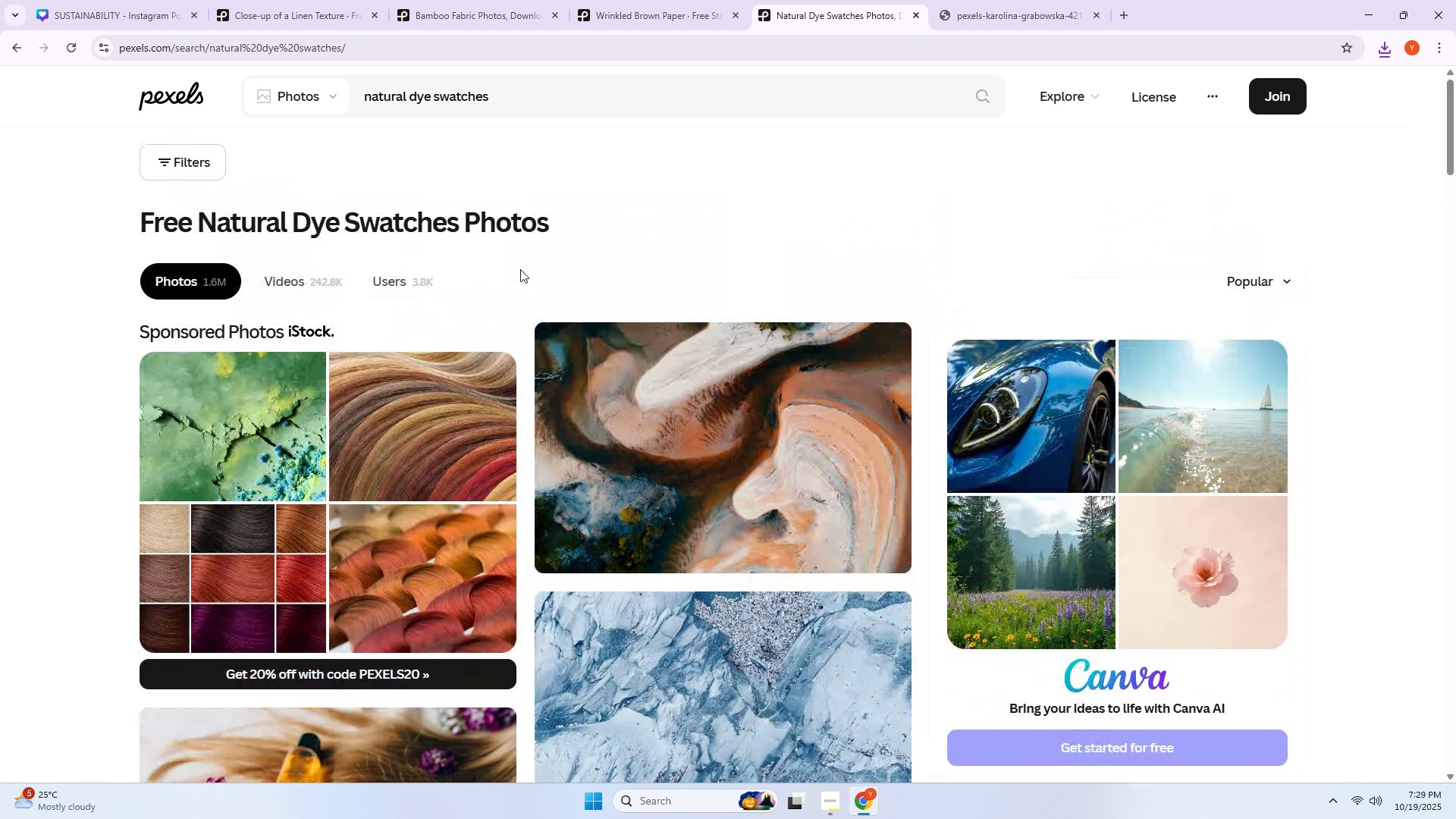 
scroll: coordinate [573, 373], scroll_direction: down, amount: 30.0
 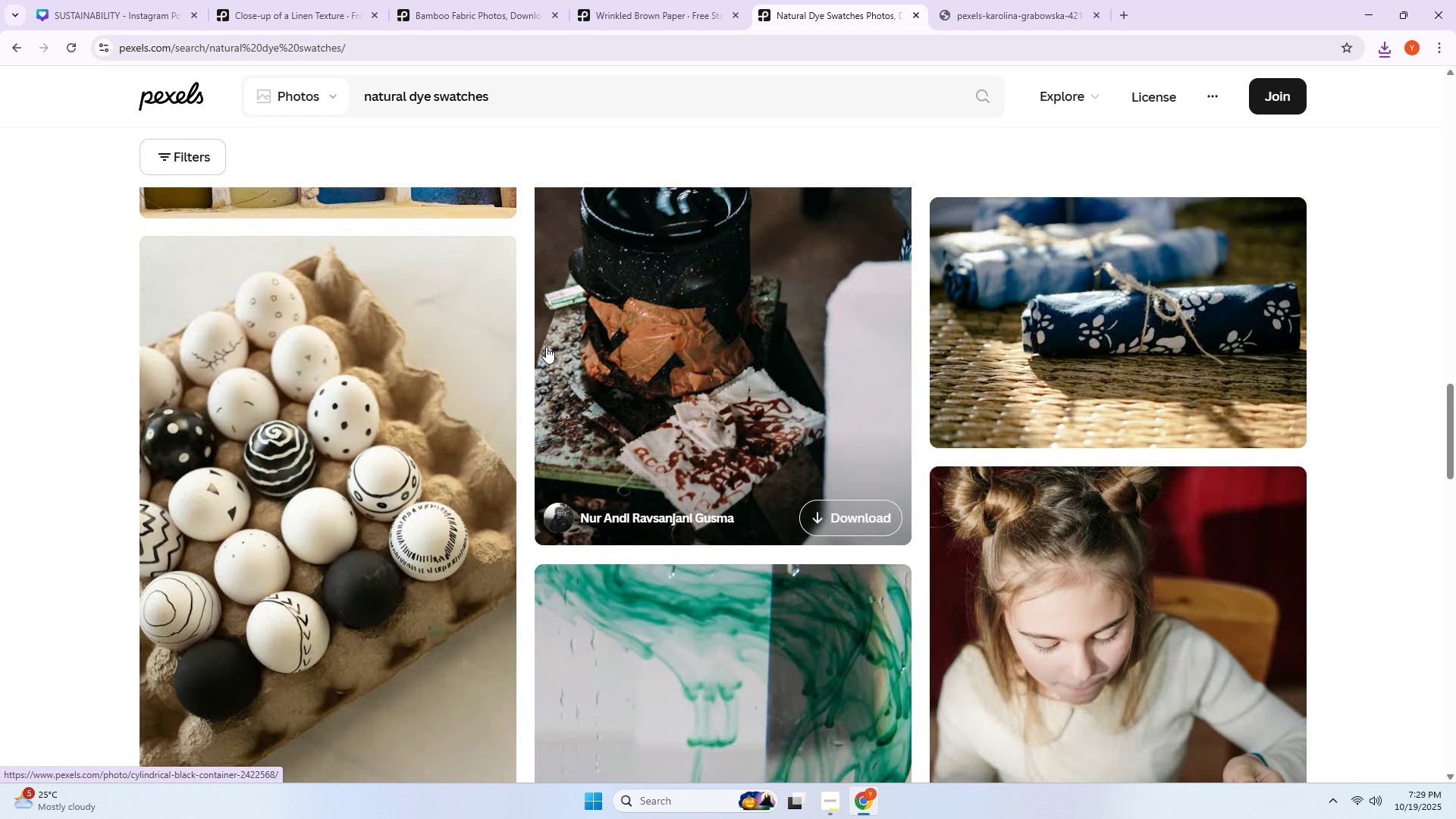 
wait(5.17)
 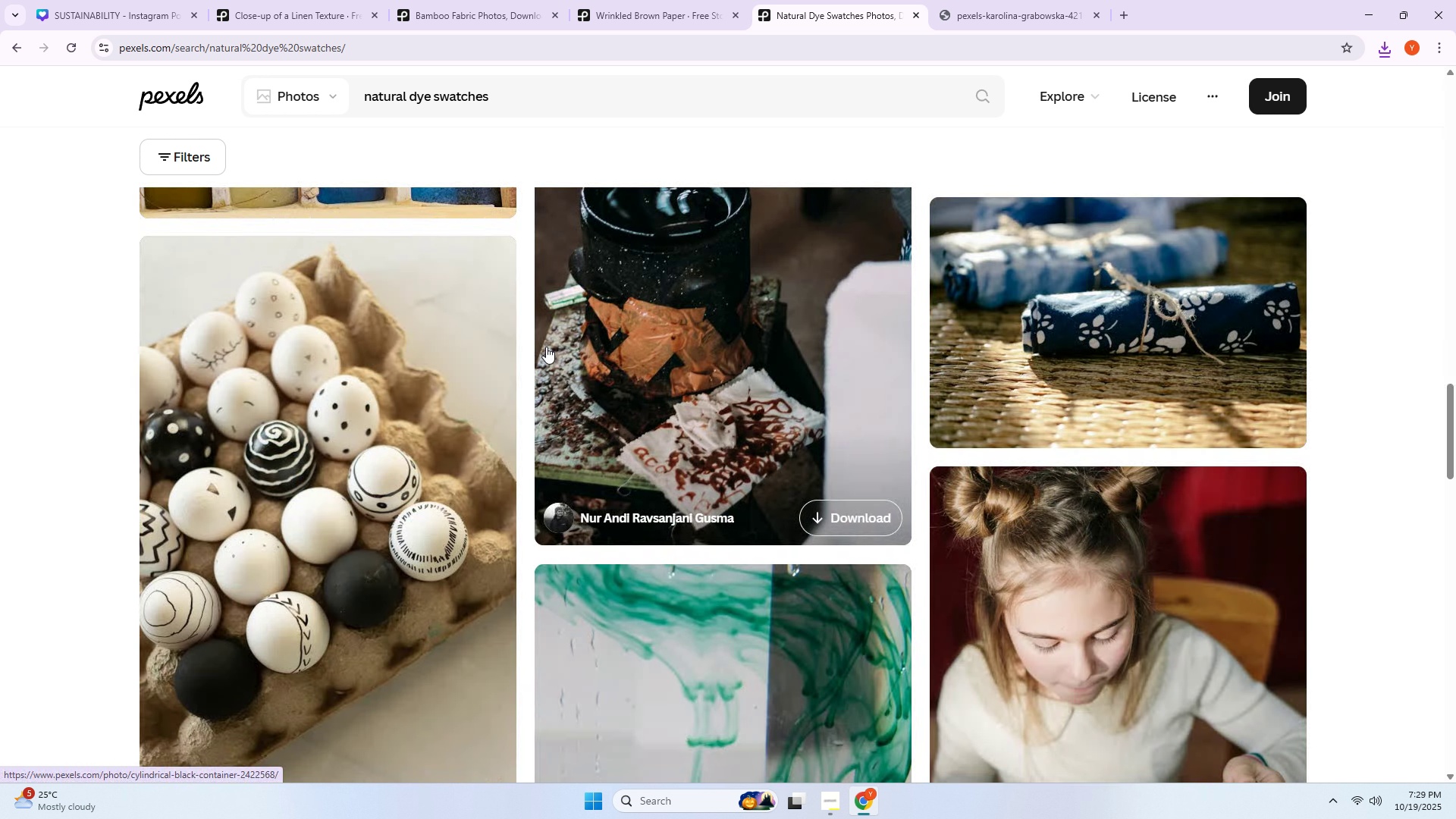 
double_click([1087, 65])
 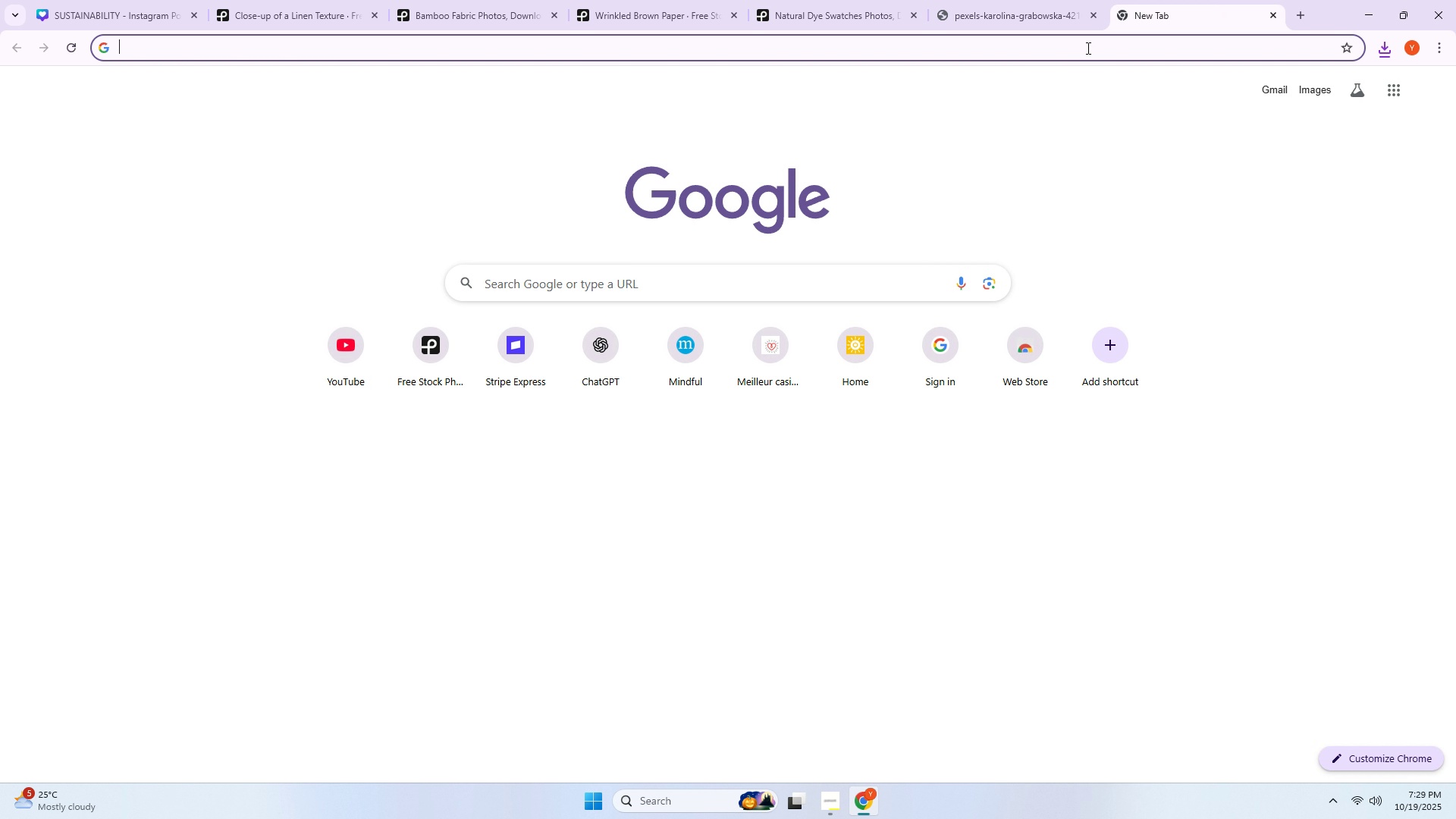 
triple_click([1087, 48])
 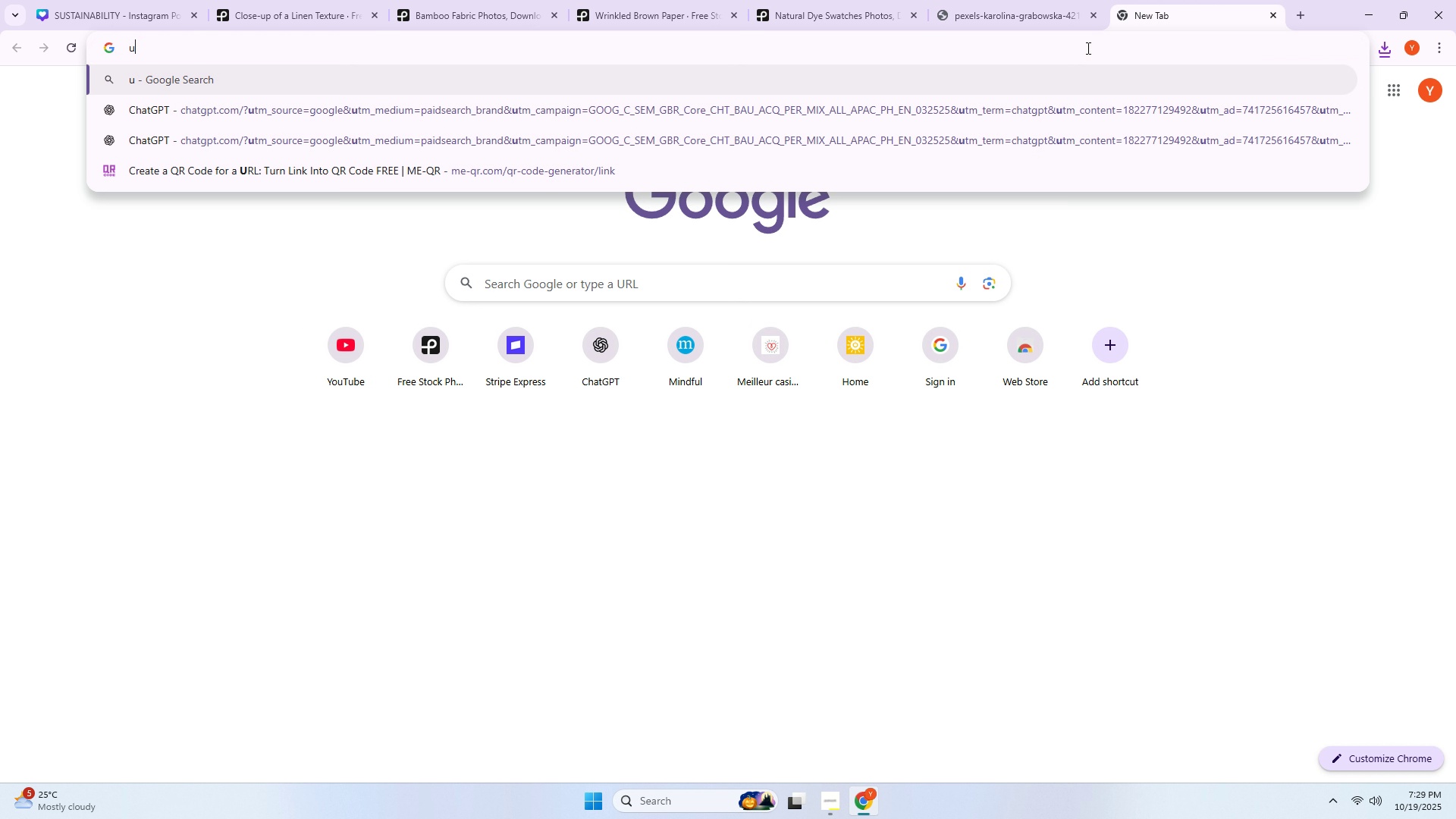 
type(UNFLAST)
key(Backspace)
type(H)
 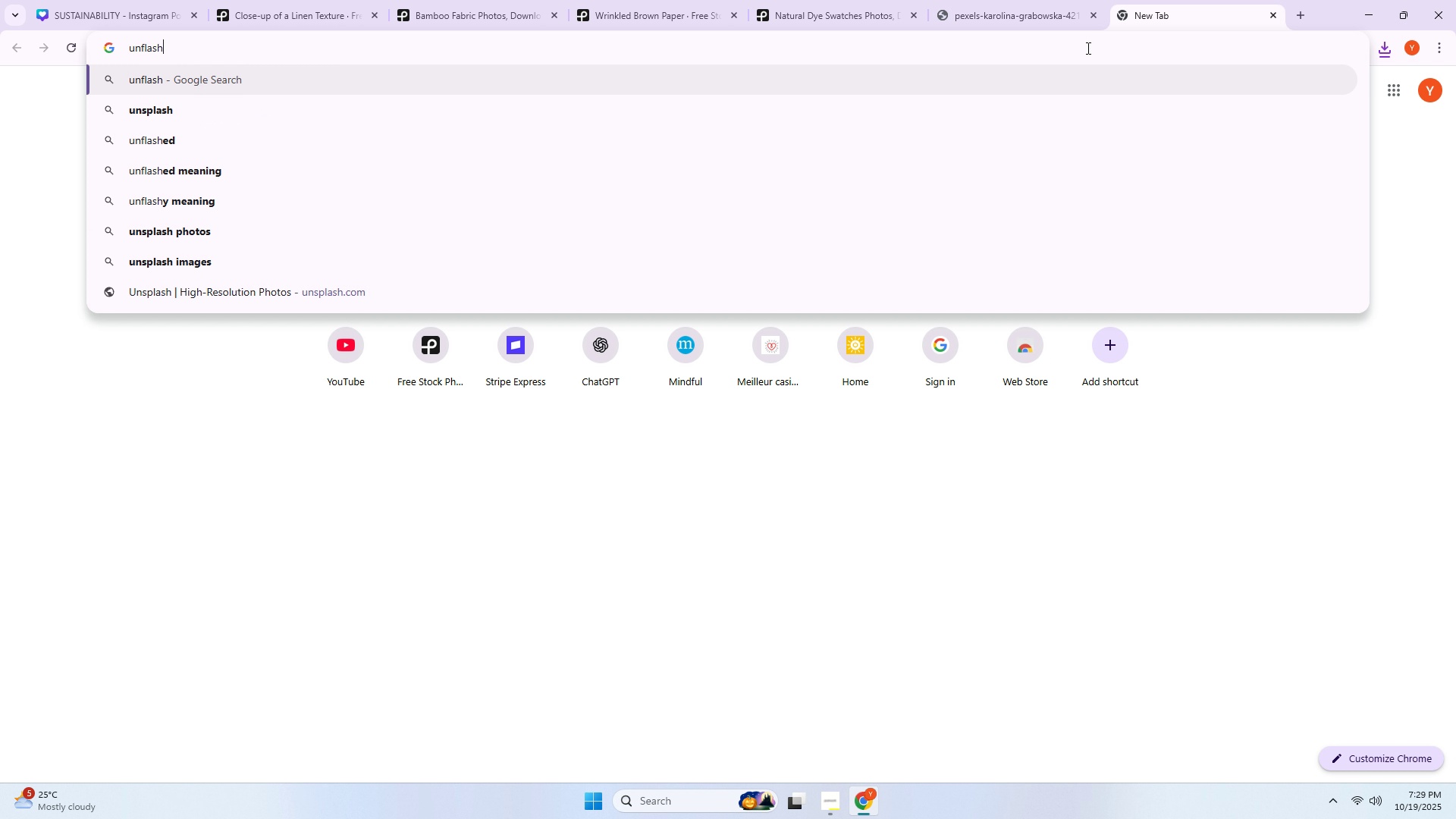 
key(ArrowDown)
 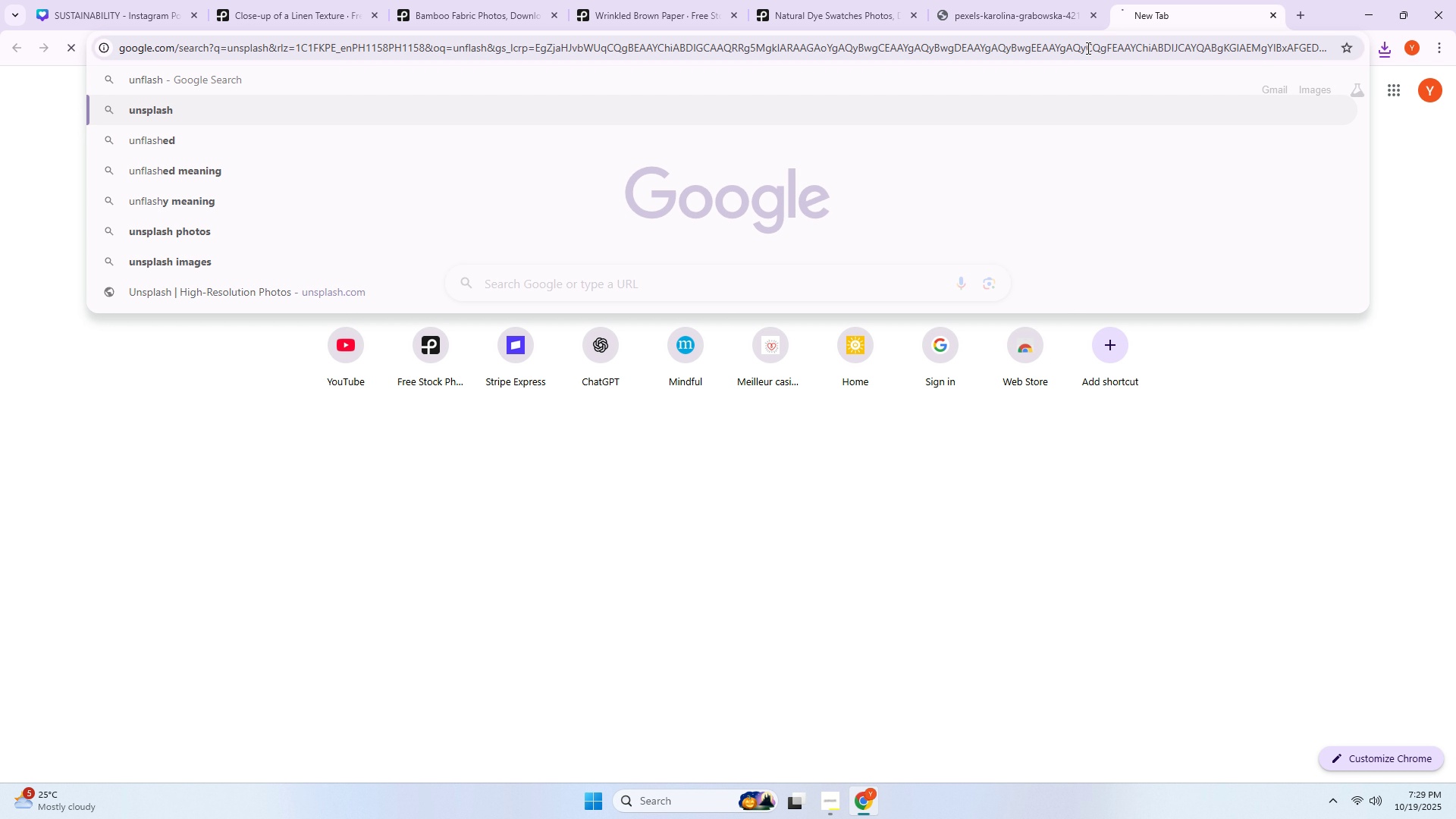 
key(Enter)
 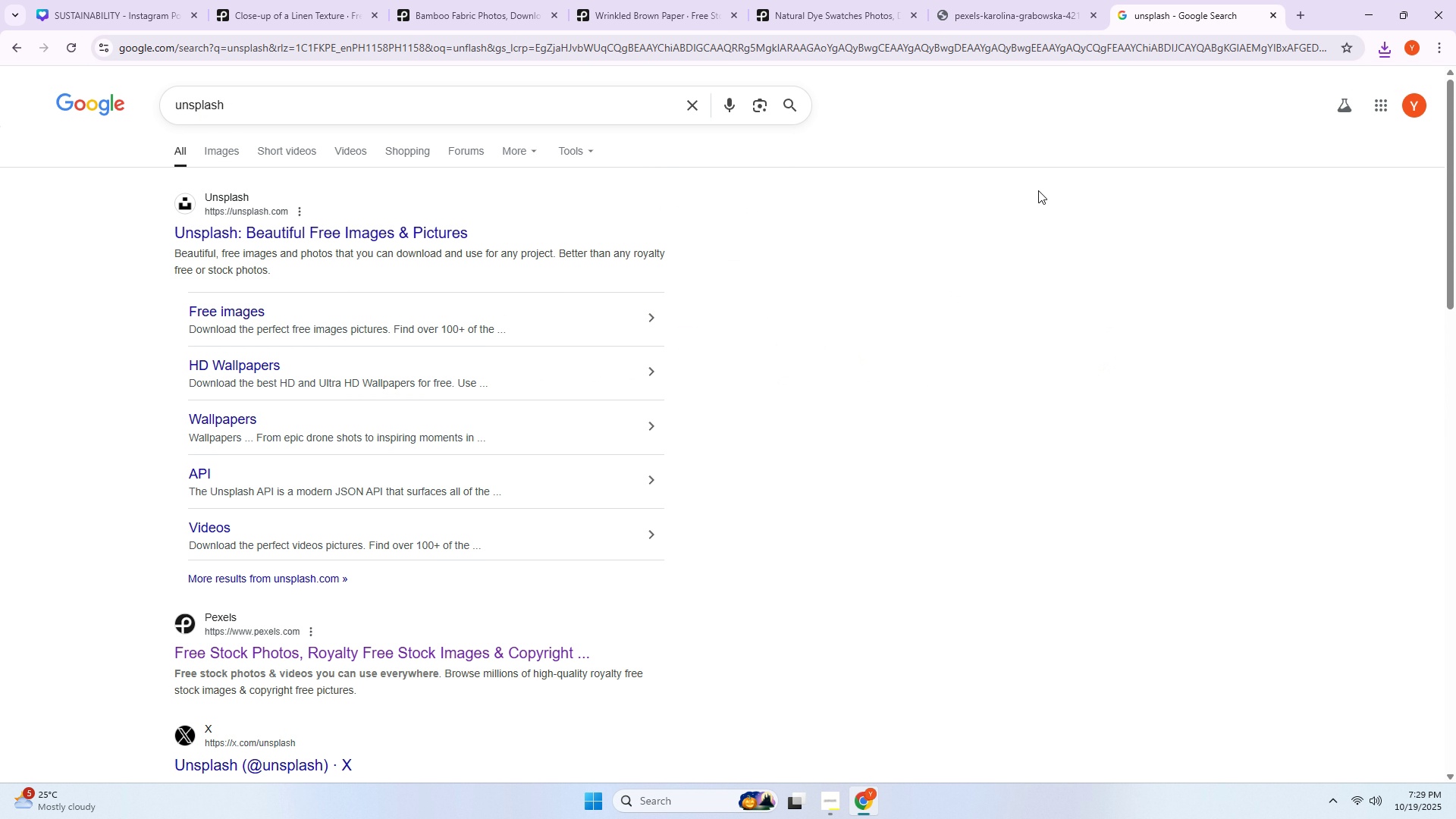 
left_click([425, 234])
 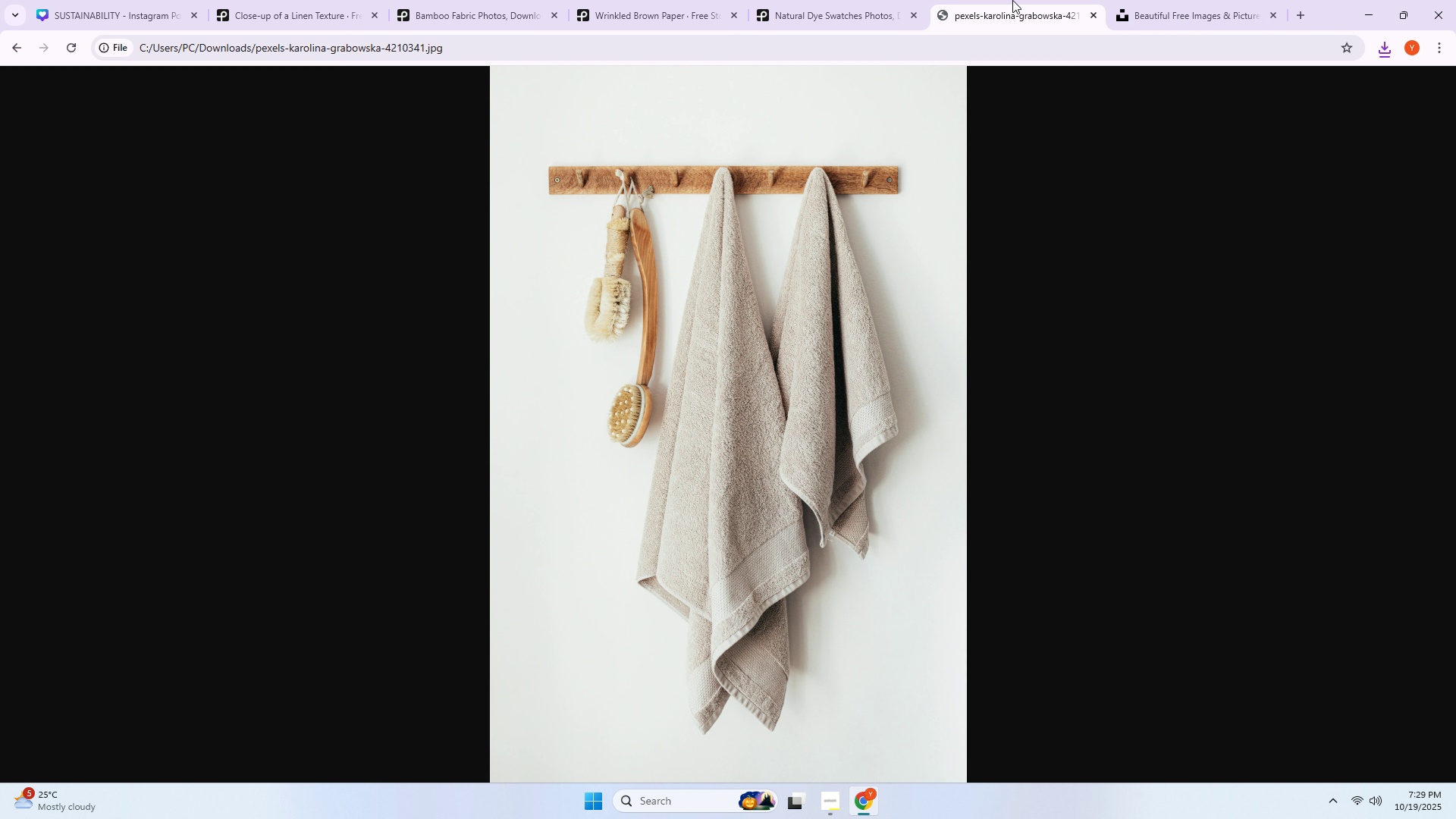 
left_click([886, 0])
 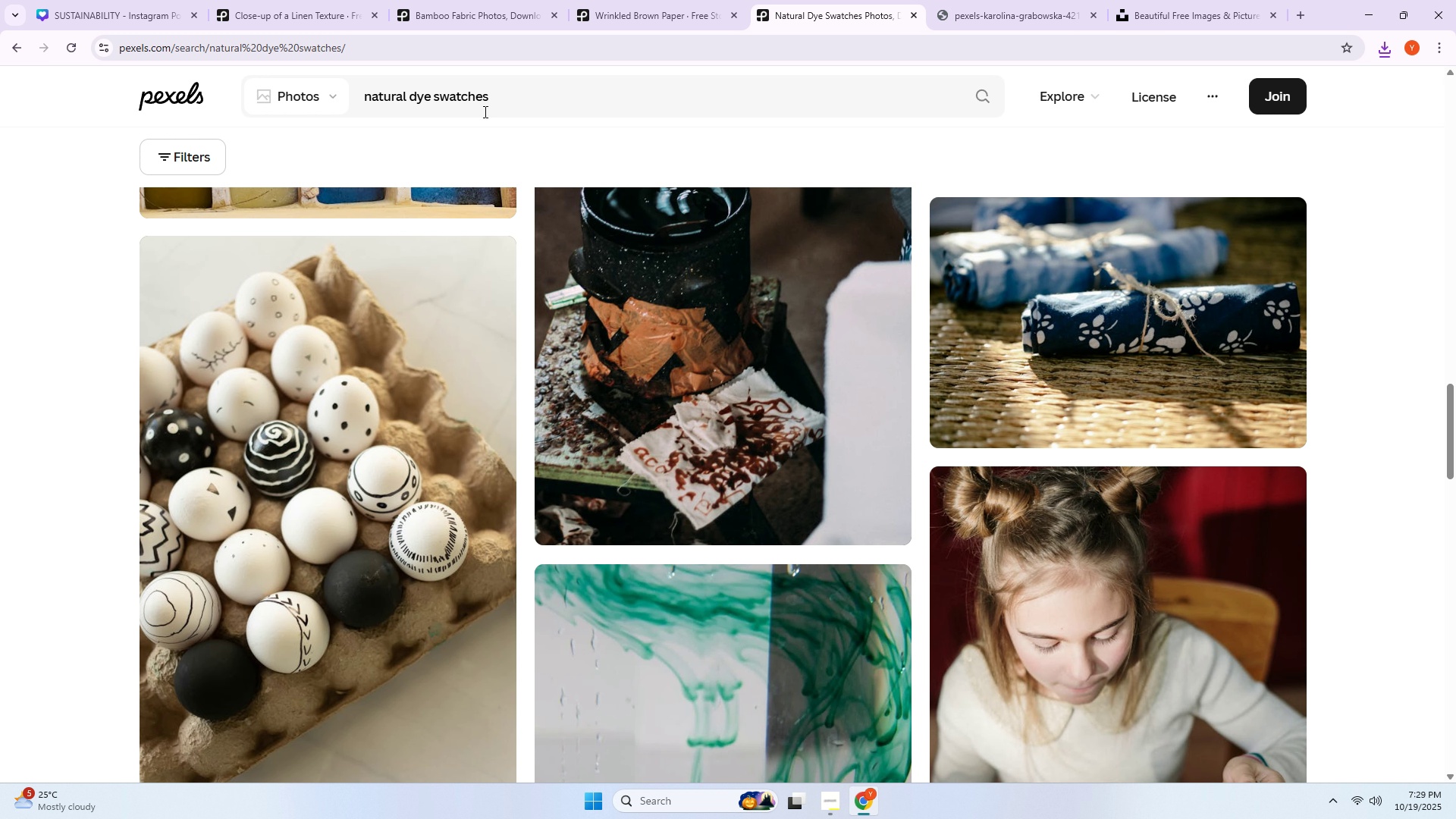 
left_click_drag(start_coordinate=[513, 102], to_coordinate=[254, 116])
 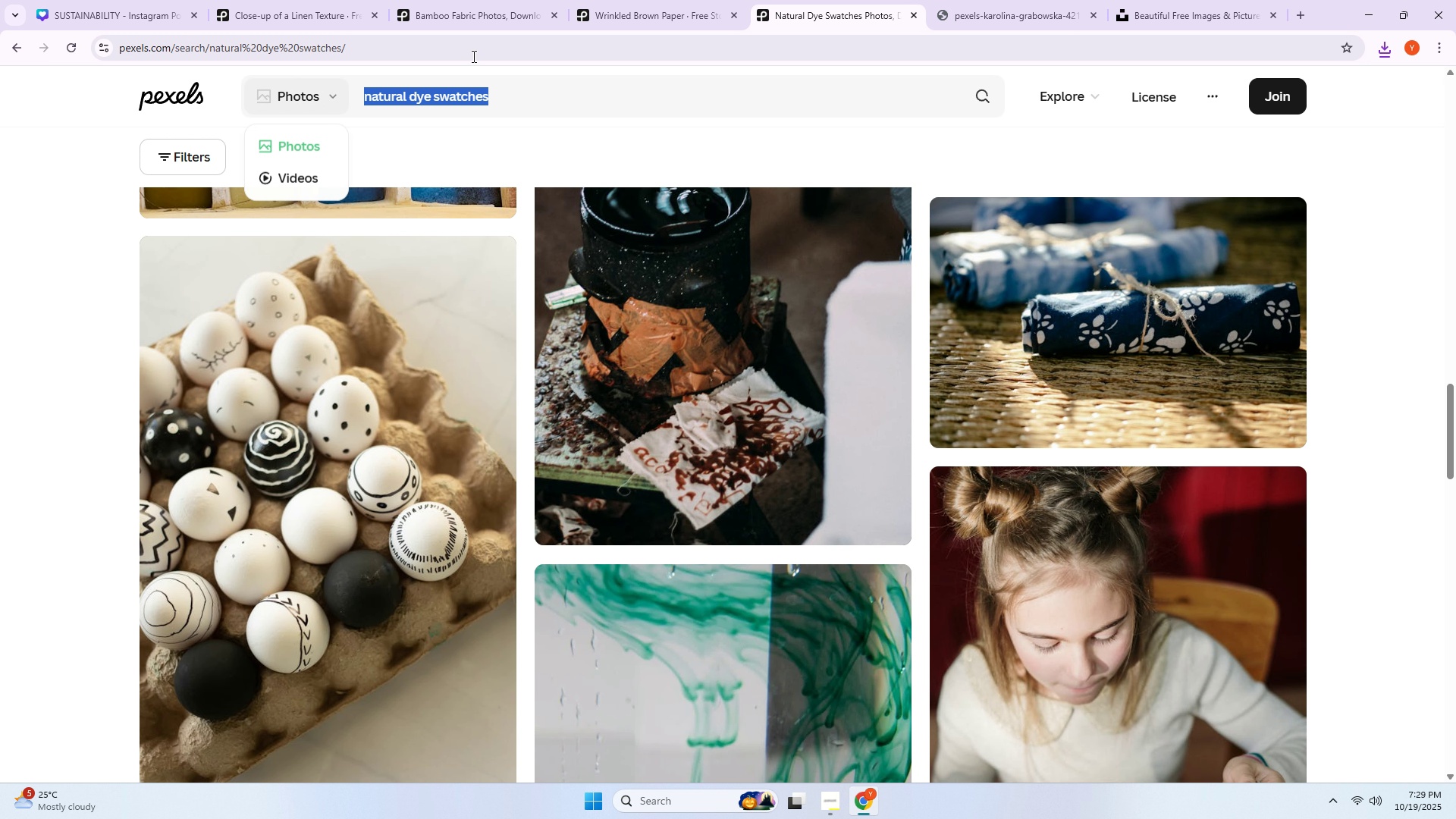 
key(Control+ControlLeft)
 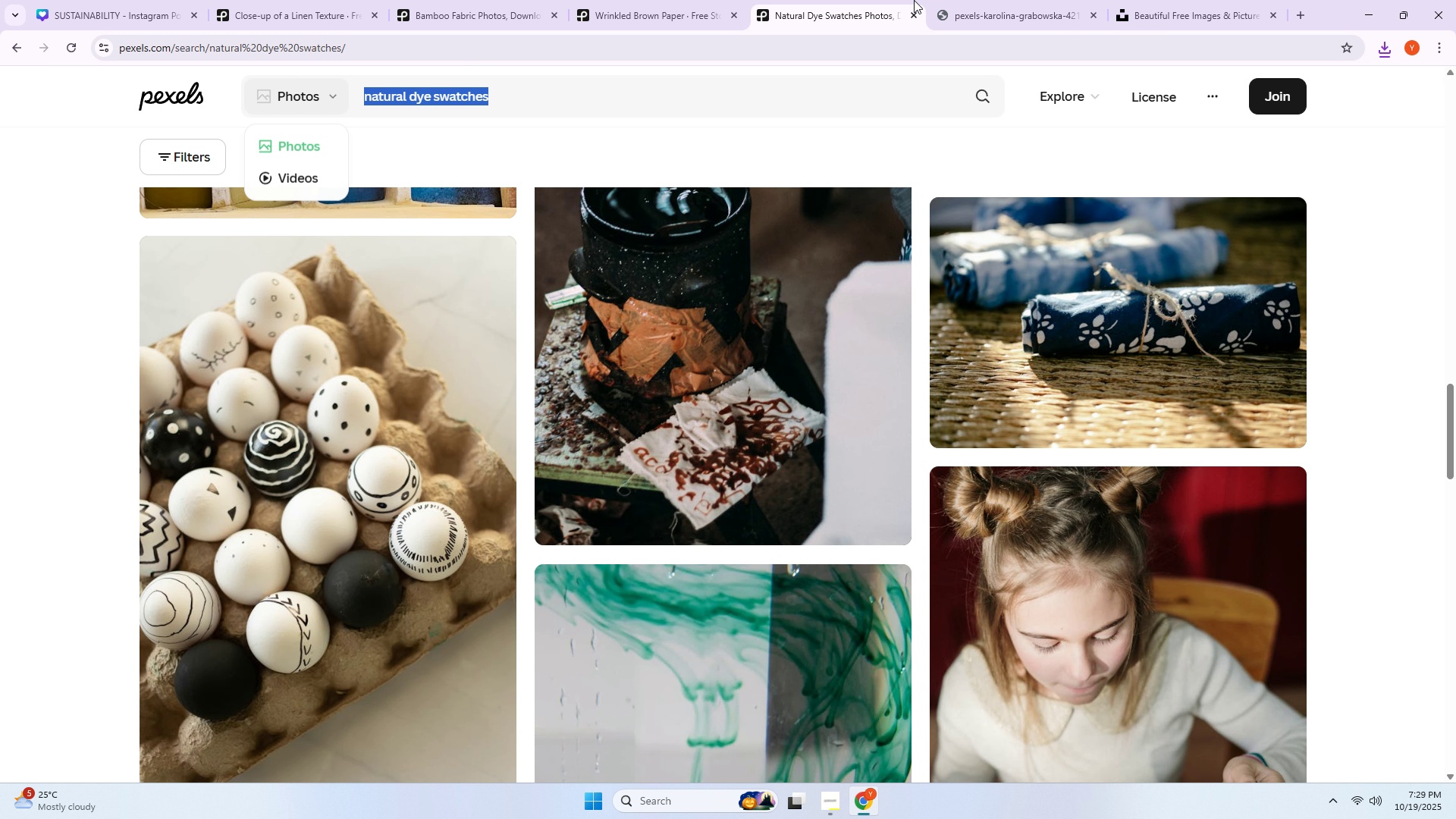 
key(Control+C)
 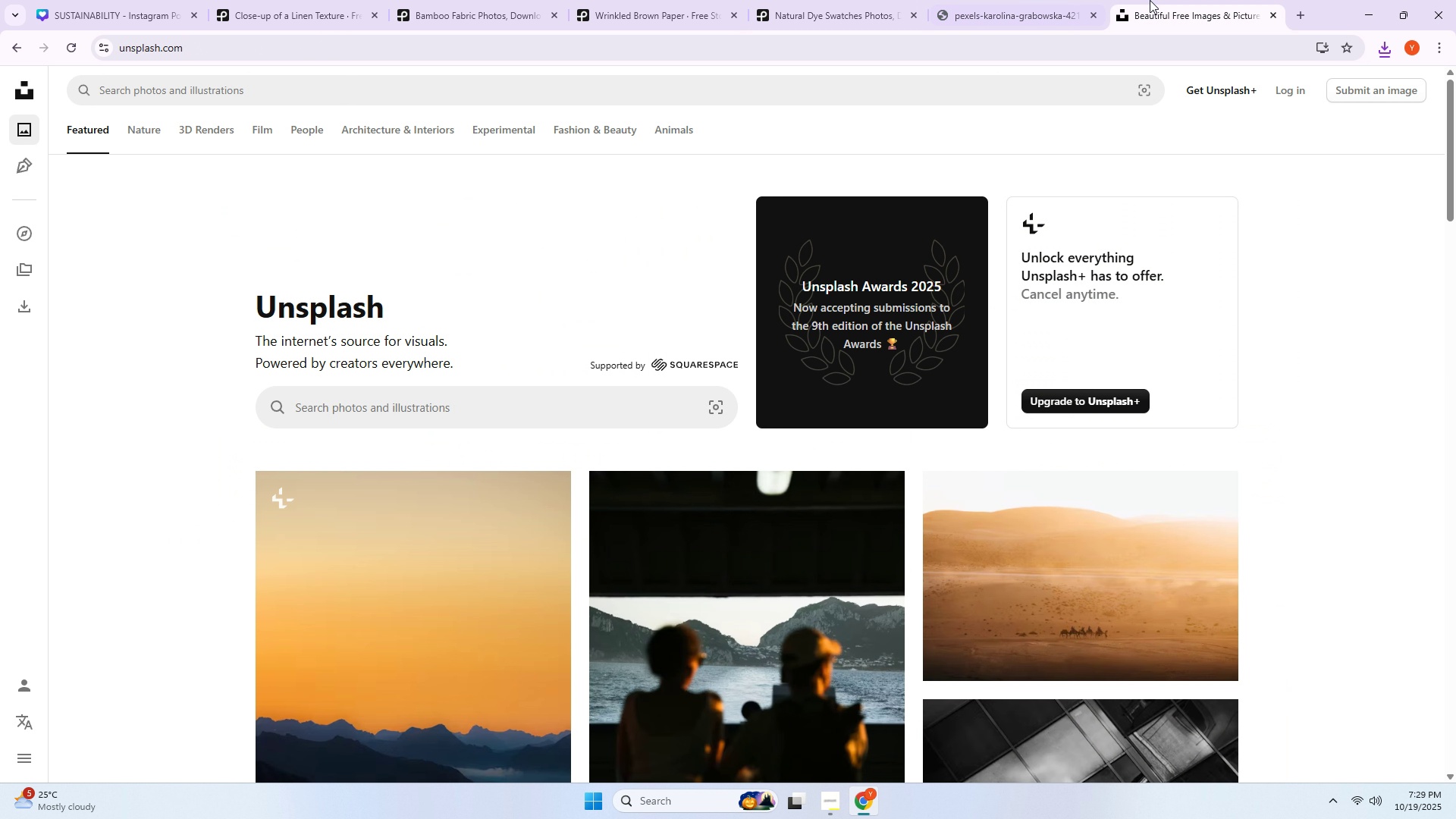 
left_click([1150, 0])
 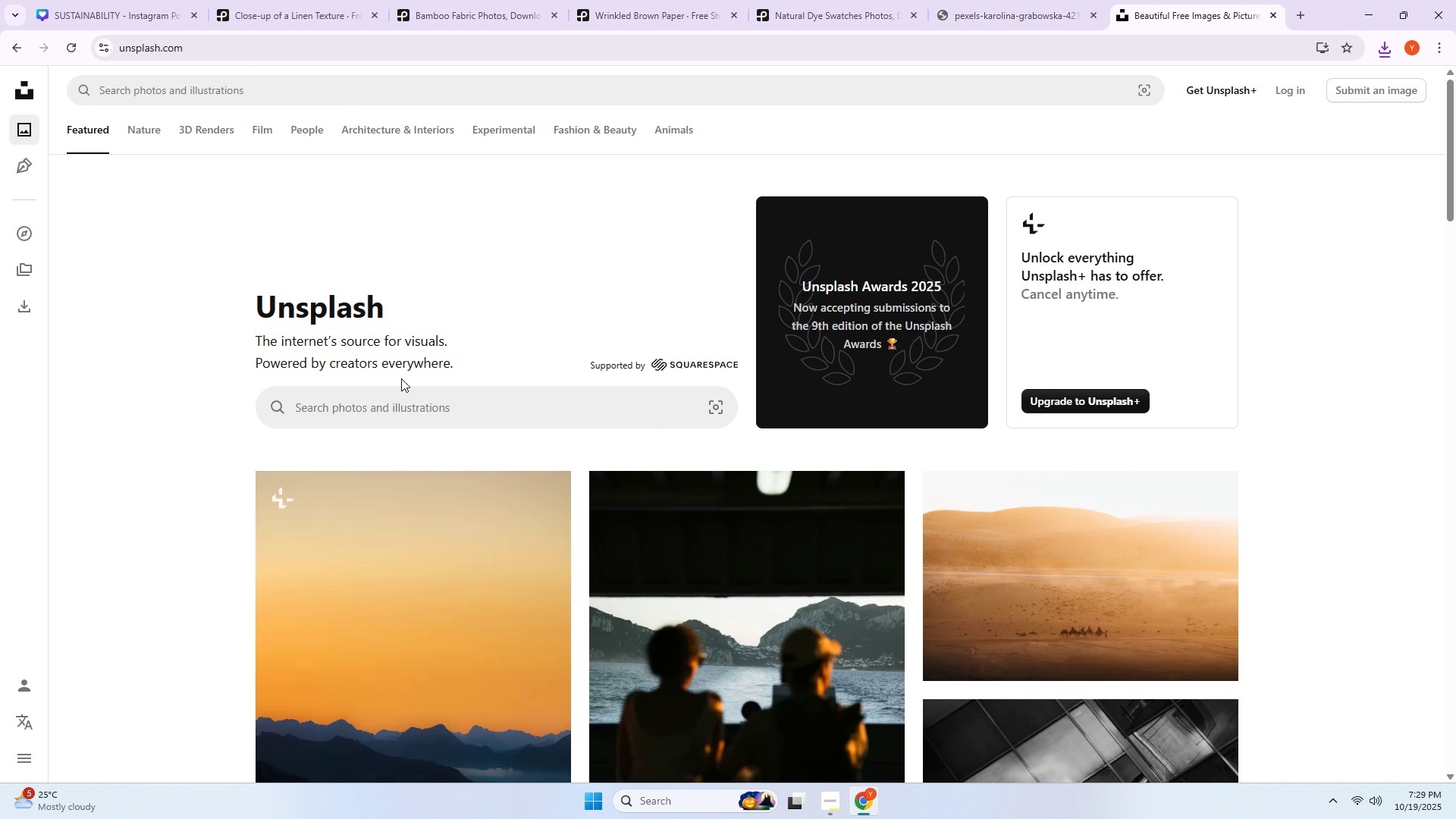 
left_click([374, 422])
 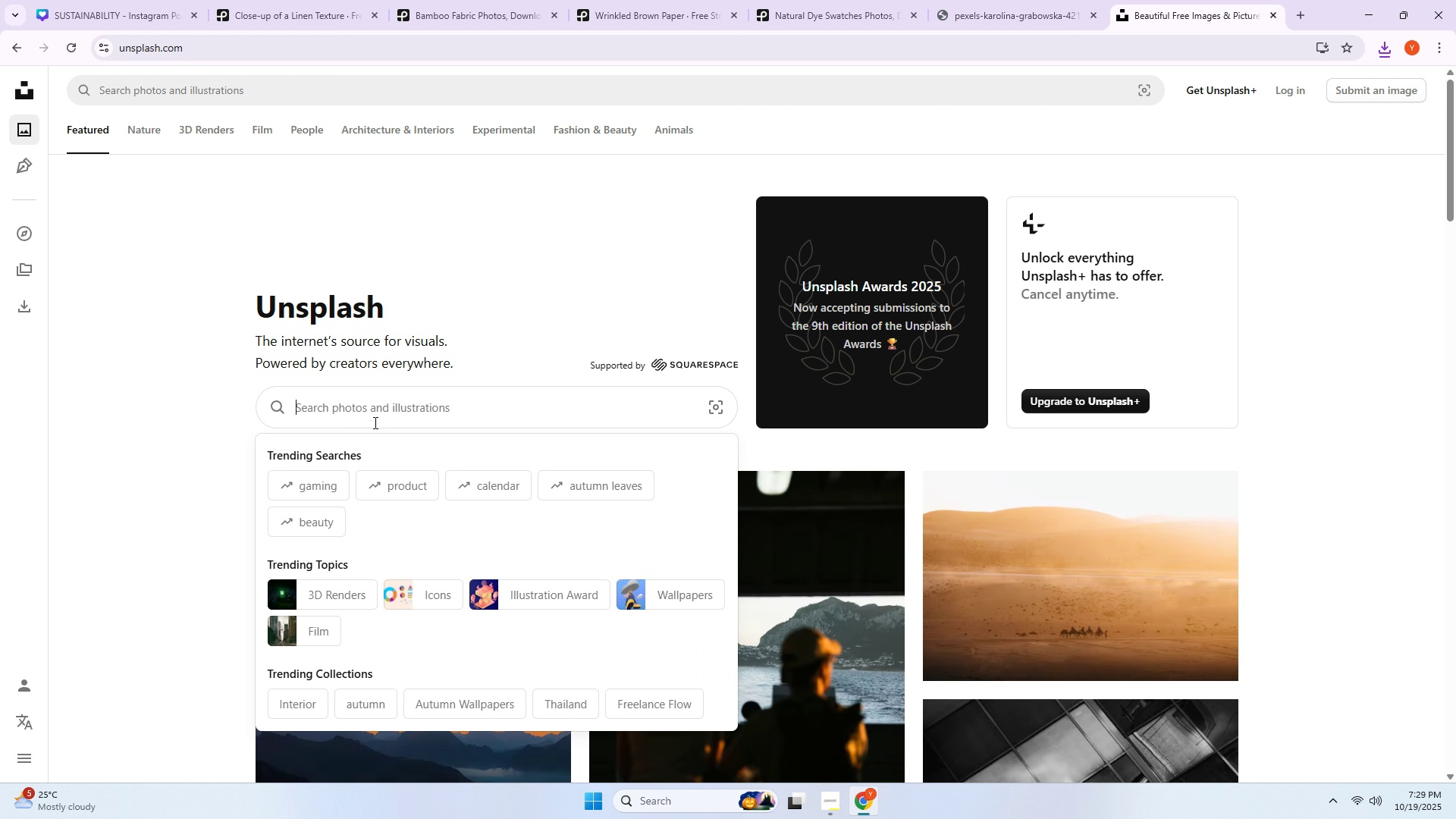 
key(Control+ControlLeft)
 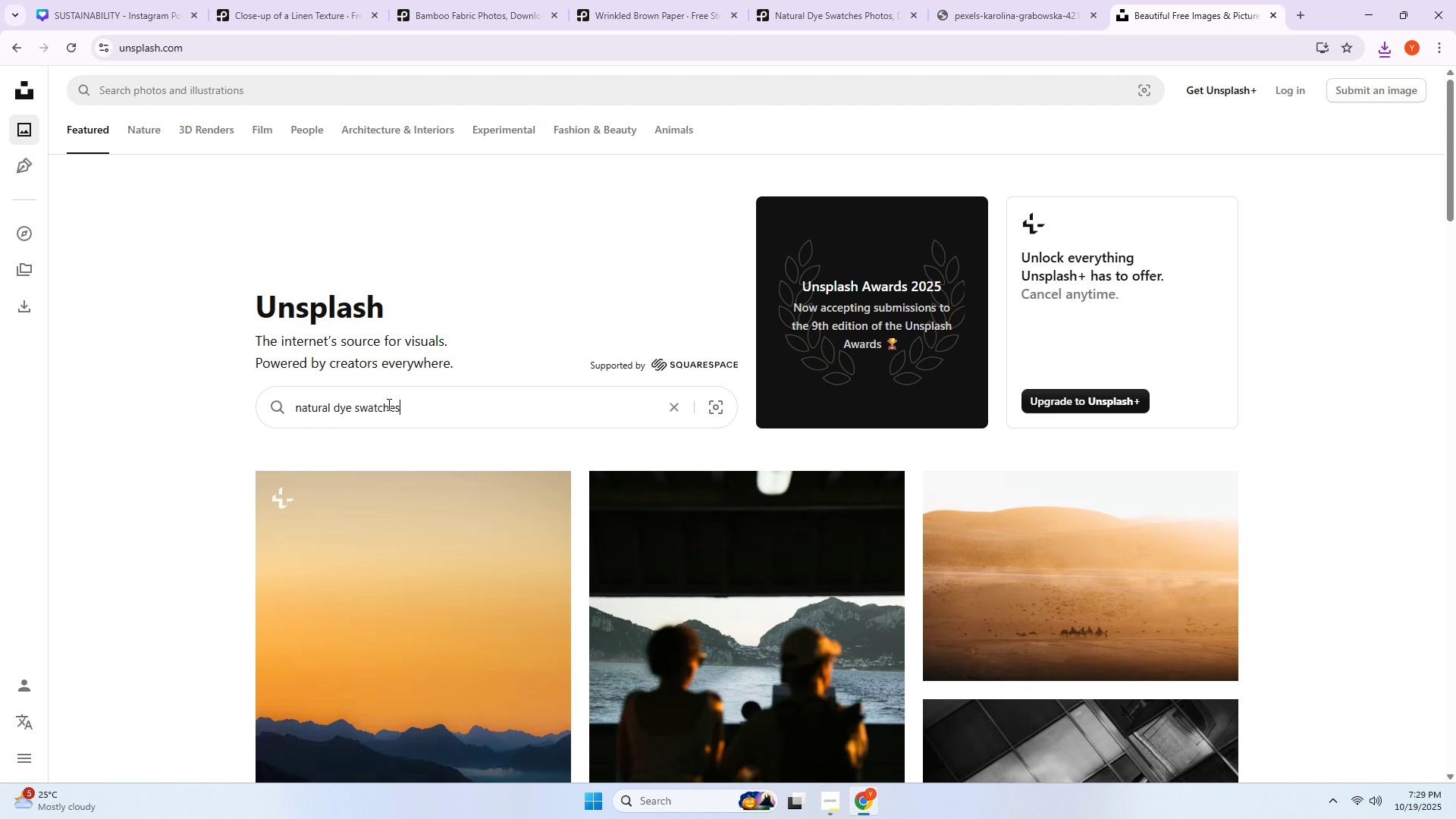 
key(Control+V)
 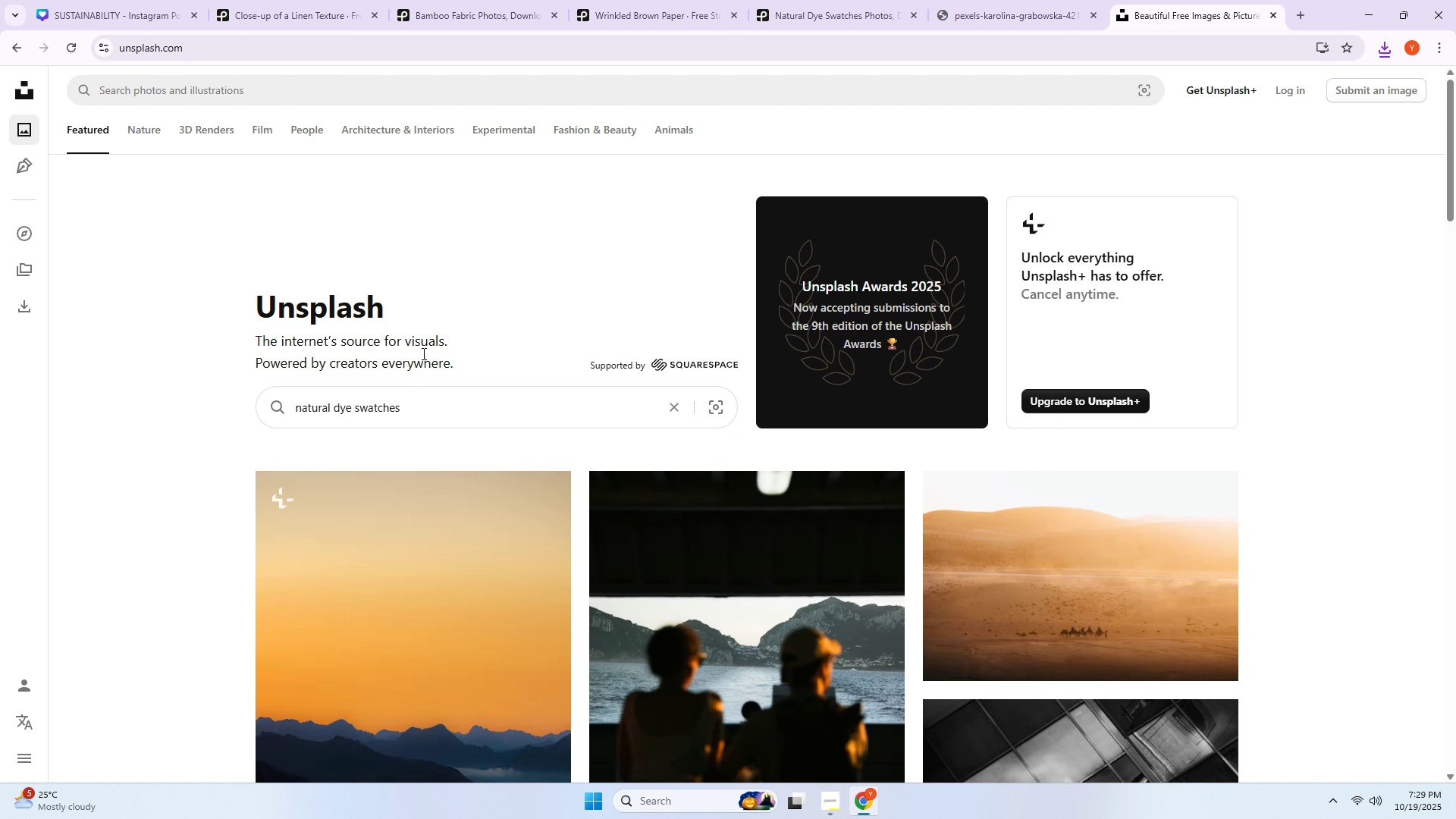 
key(Enter)
 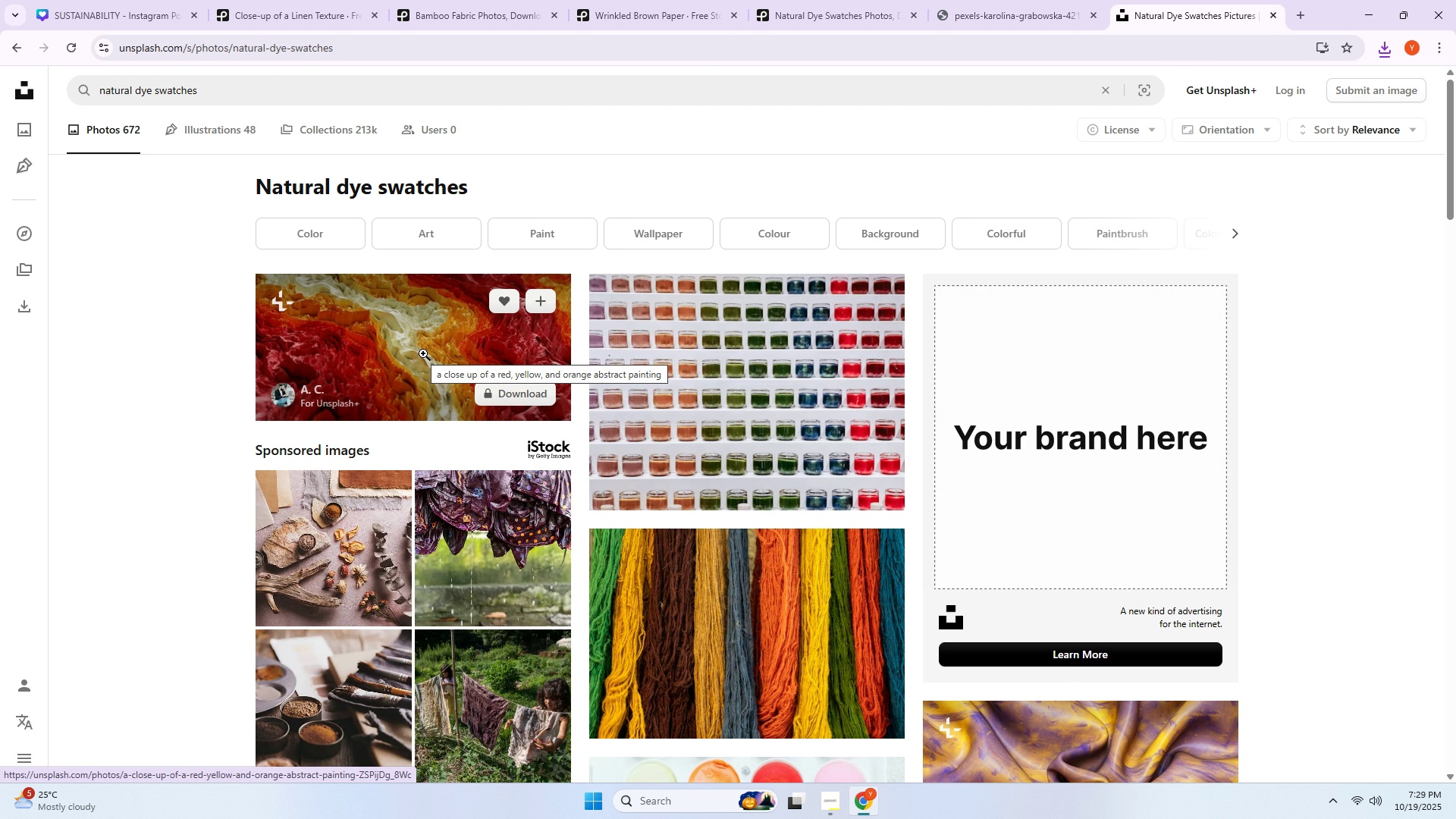 
scroll: coordinate [441, 351], scroll_direction: down, amount: 10.0
 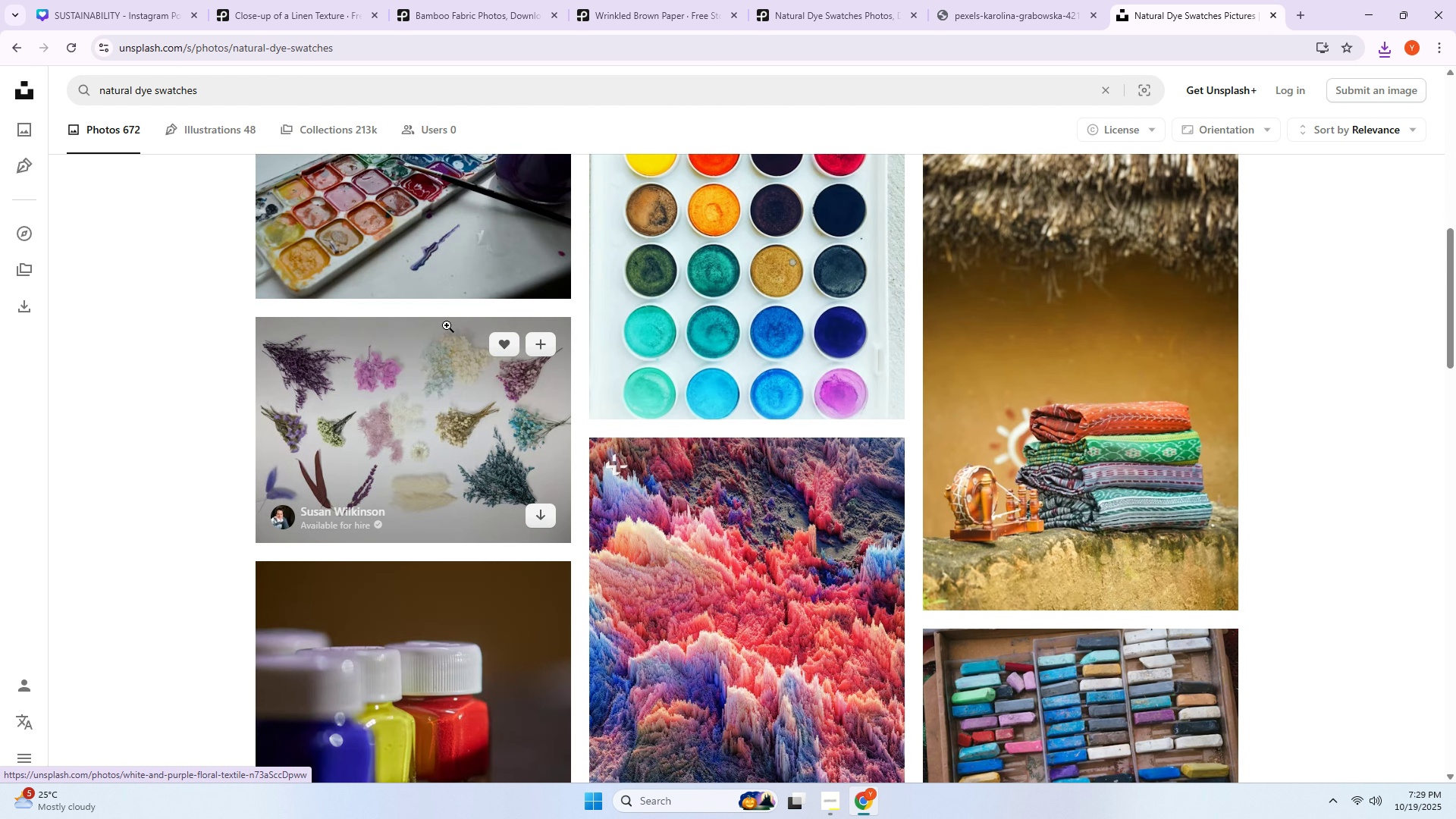 
scroll: coordinate [460, 283], scroll_direction: up, amount: 5.0
 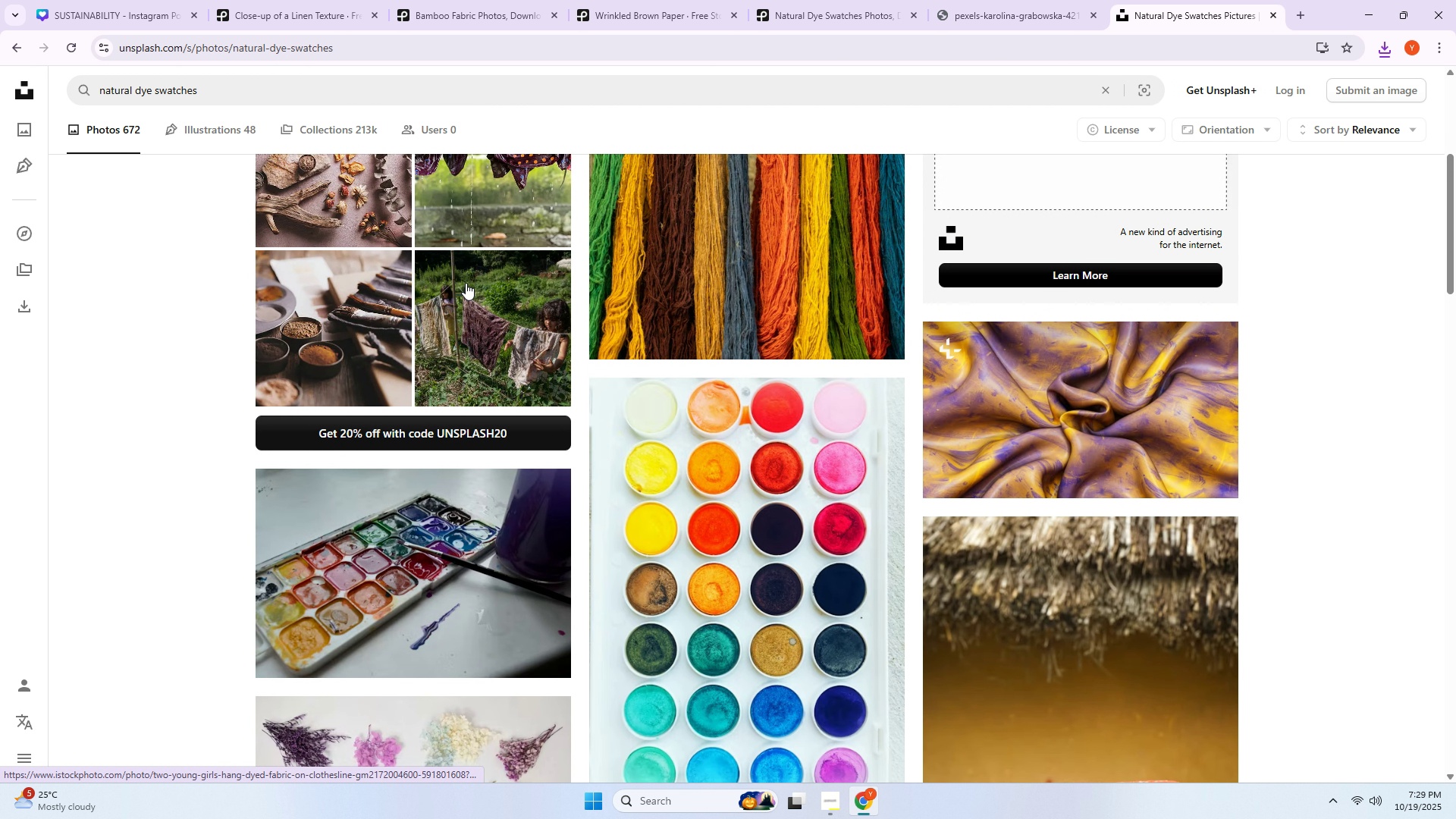 
left_click([1129, 406])
 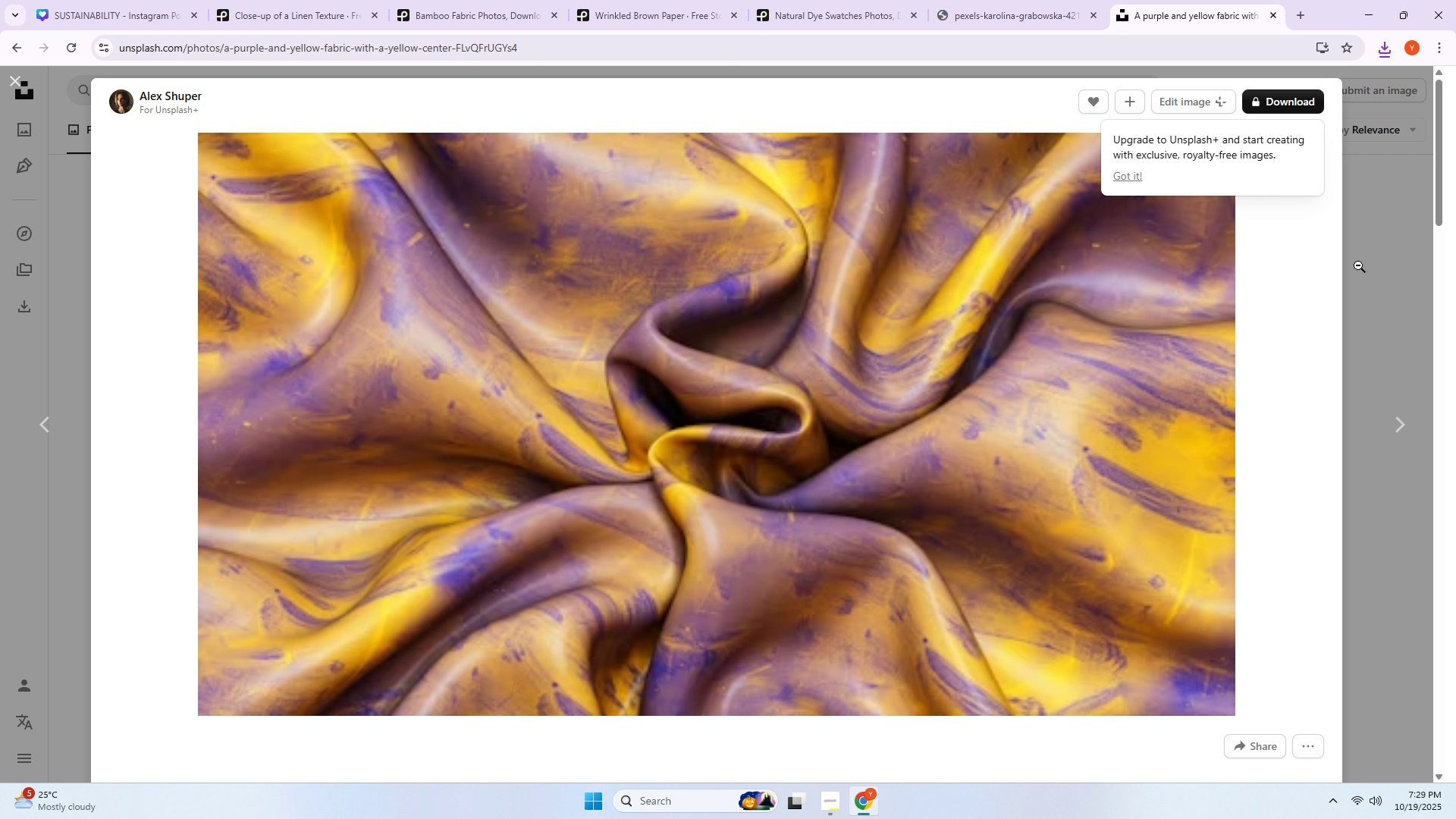 
left_click([0, 268])
 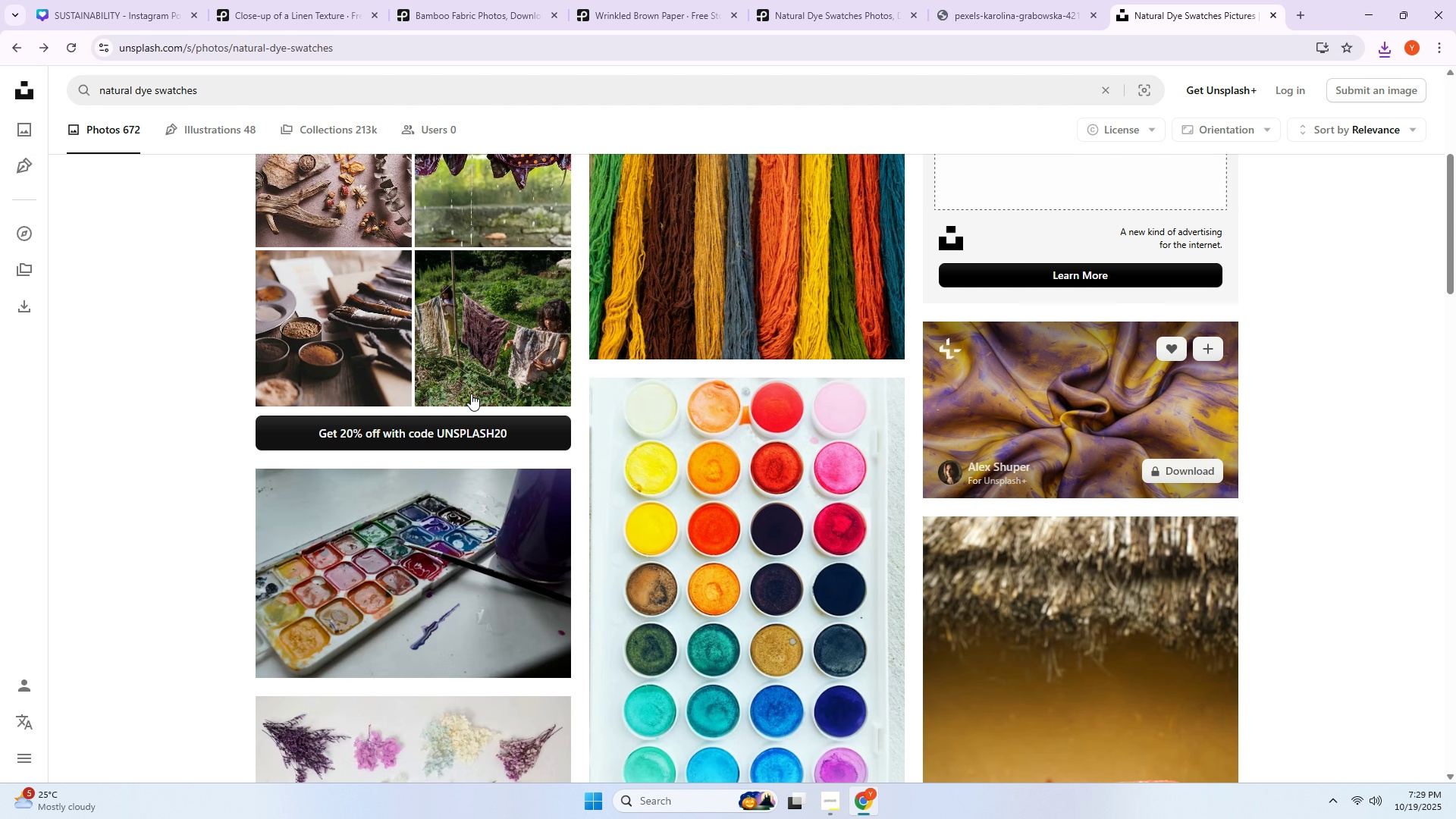 
scroll: coordinate [982, 250], scroll_direction: down, amount: 1.0
 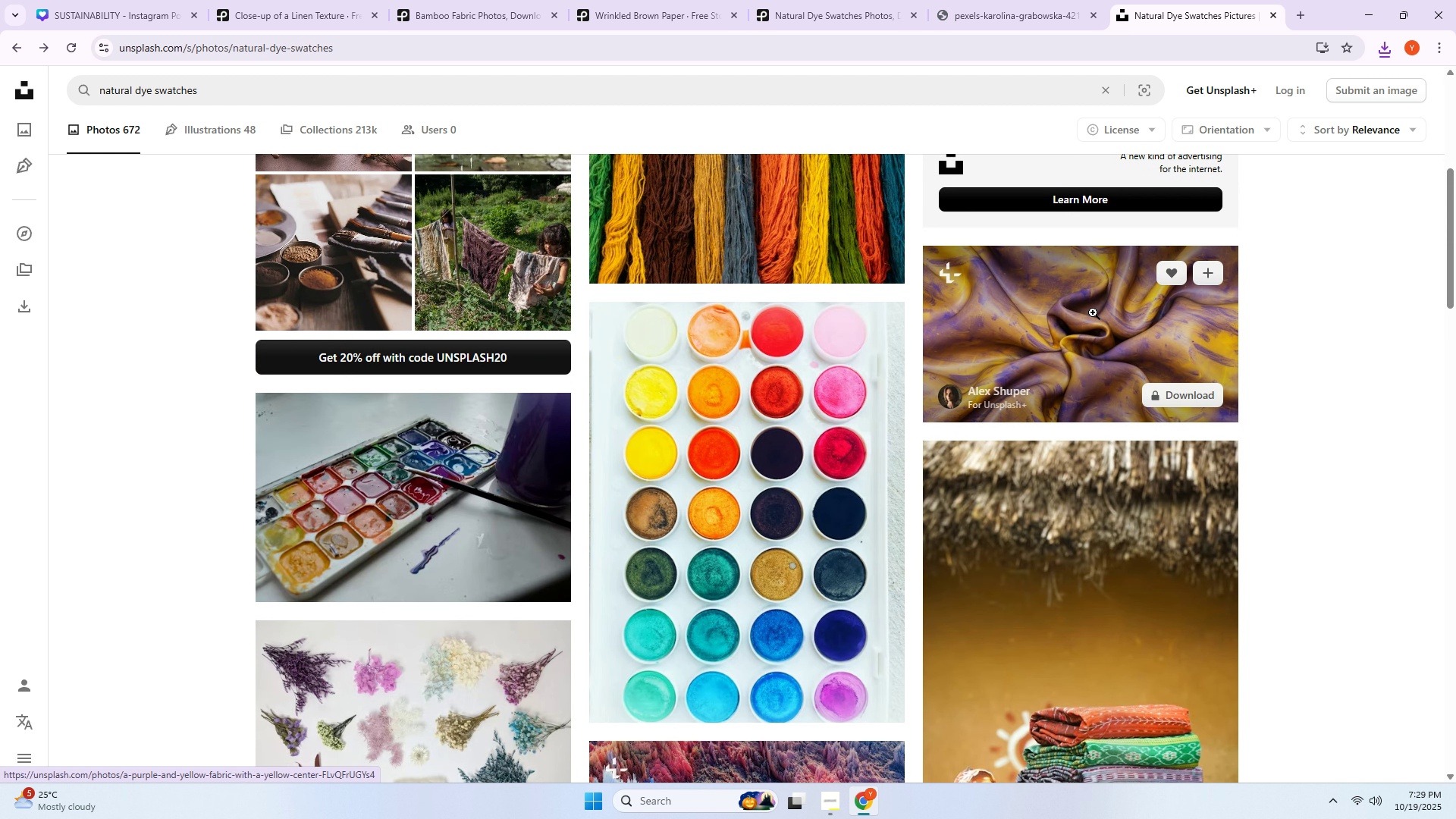 
left_click([1093, 312])
 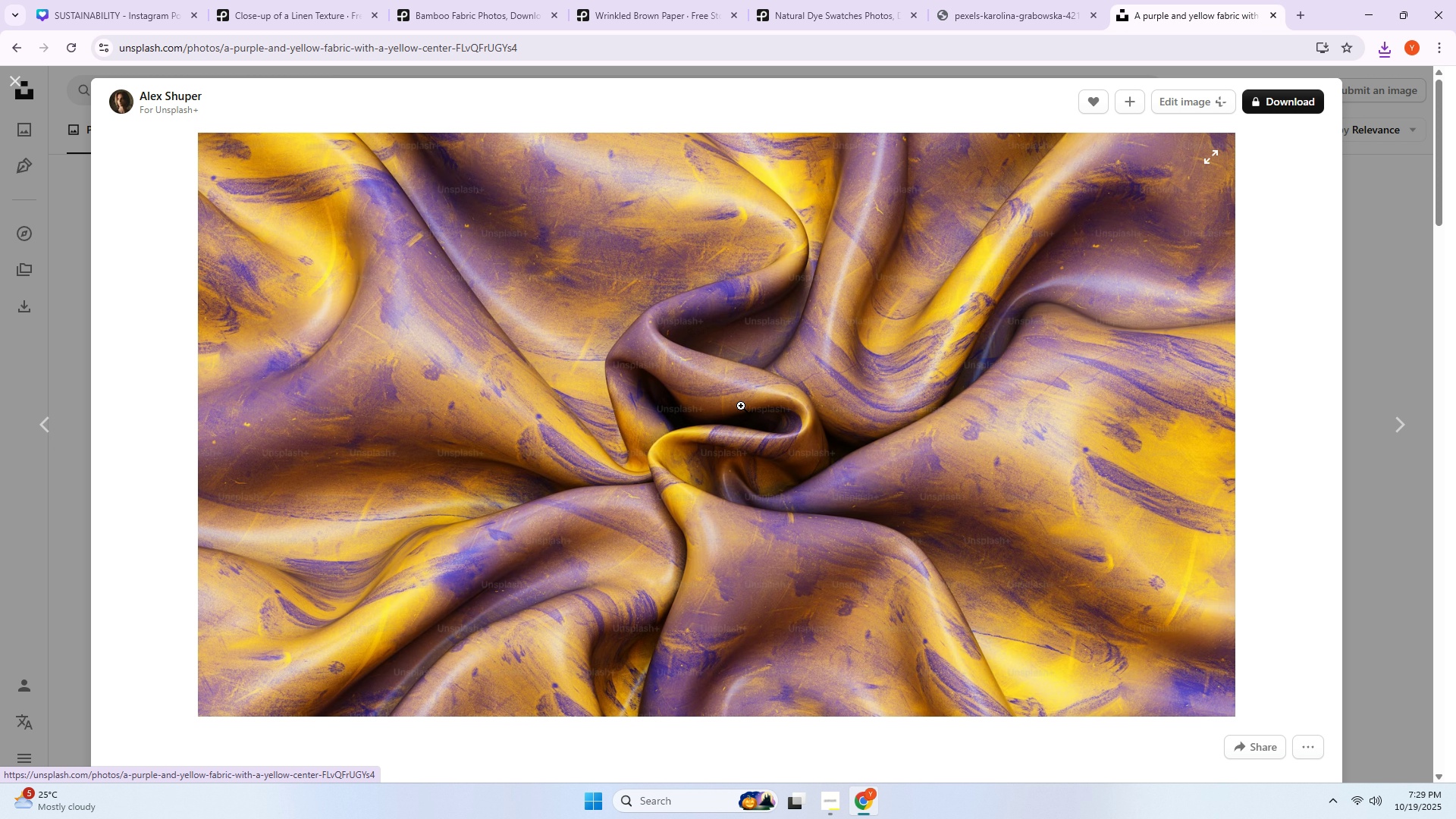 
scroll: coordinate [640, 399], scroll_direction: down, amount: 19.0
 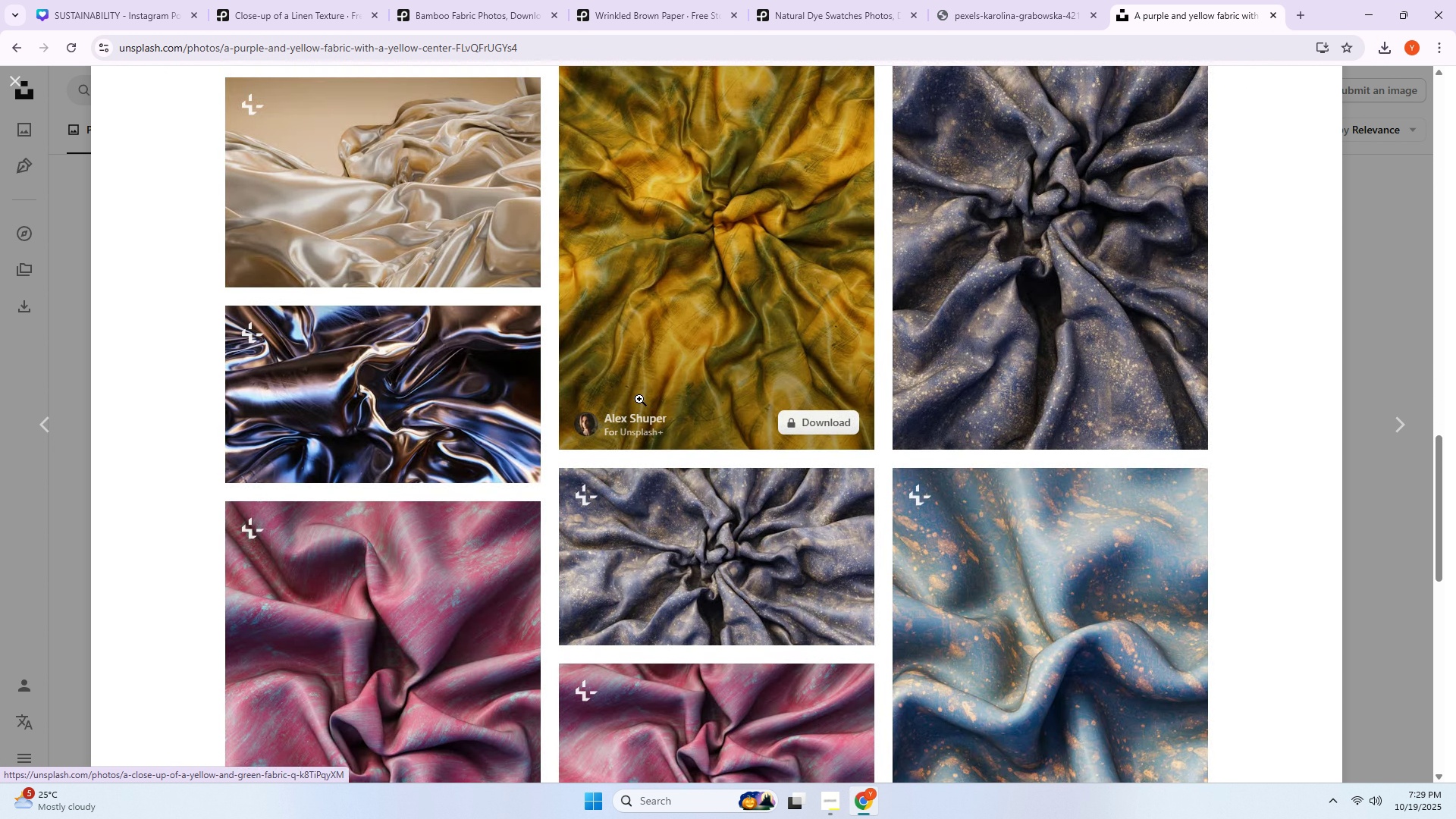 
scroll: coordinate [639, 396], scroll_direction: up, amount: 7.0
 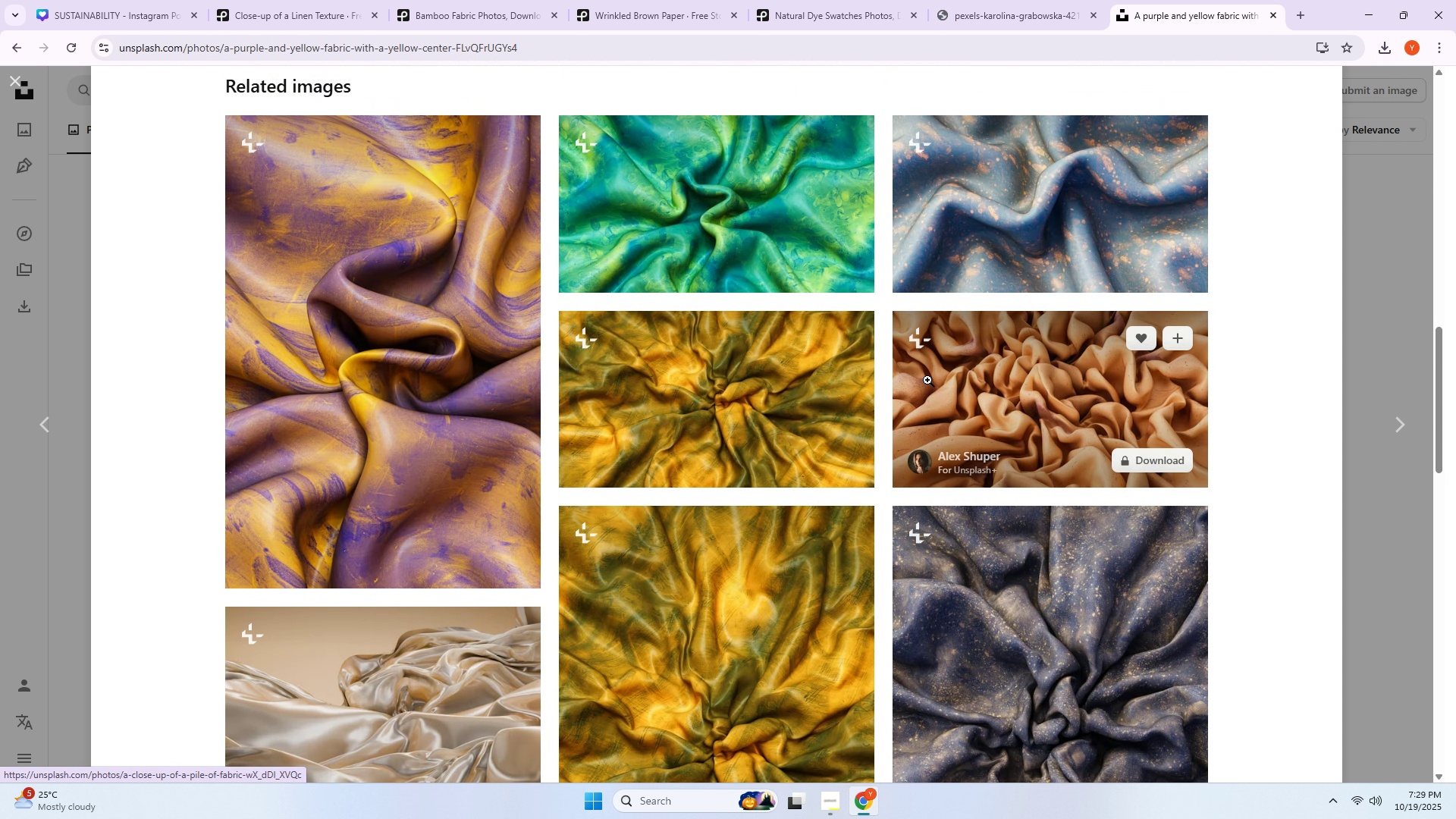 
scroll: coordinate [525, 391], scroll_direction: down, amount: 17.0
 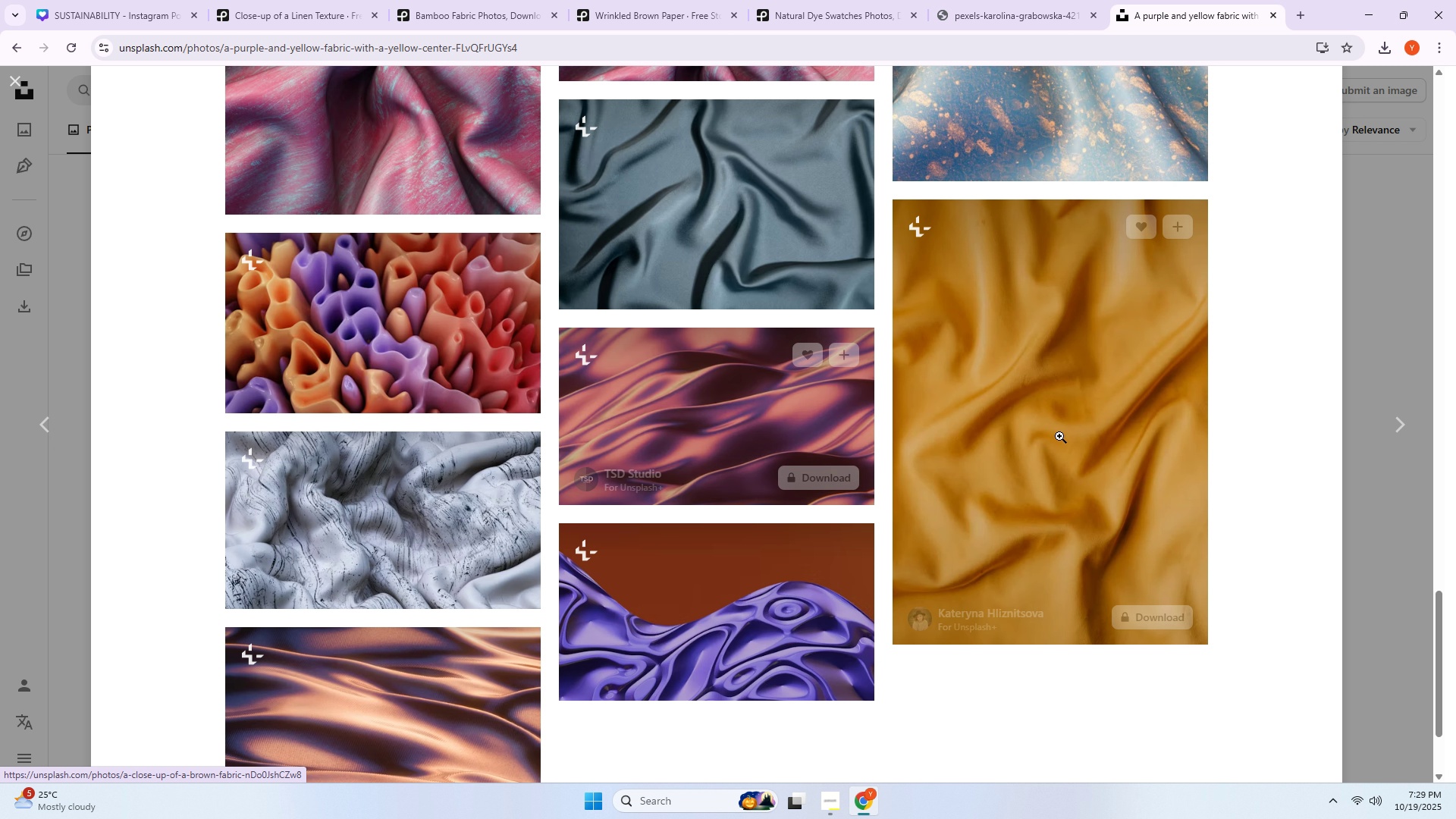 
left_click([1068, 438])
 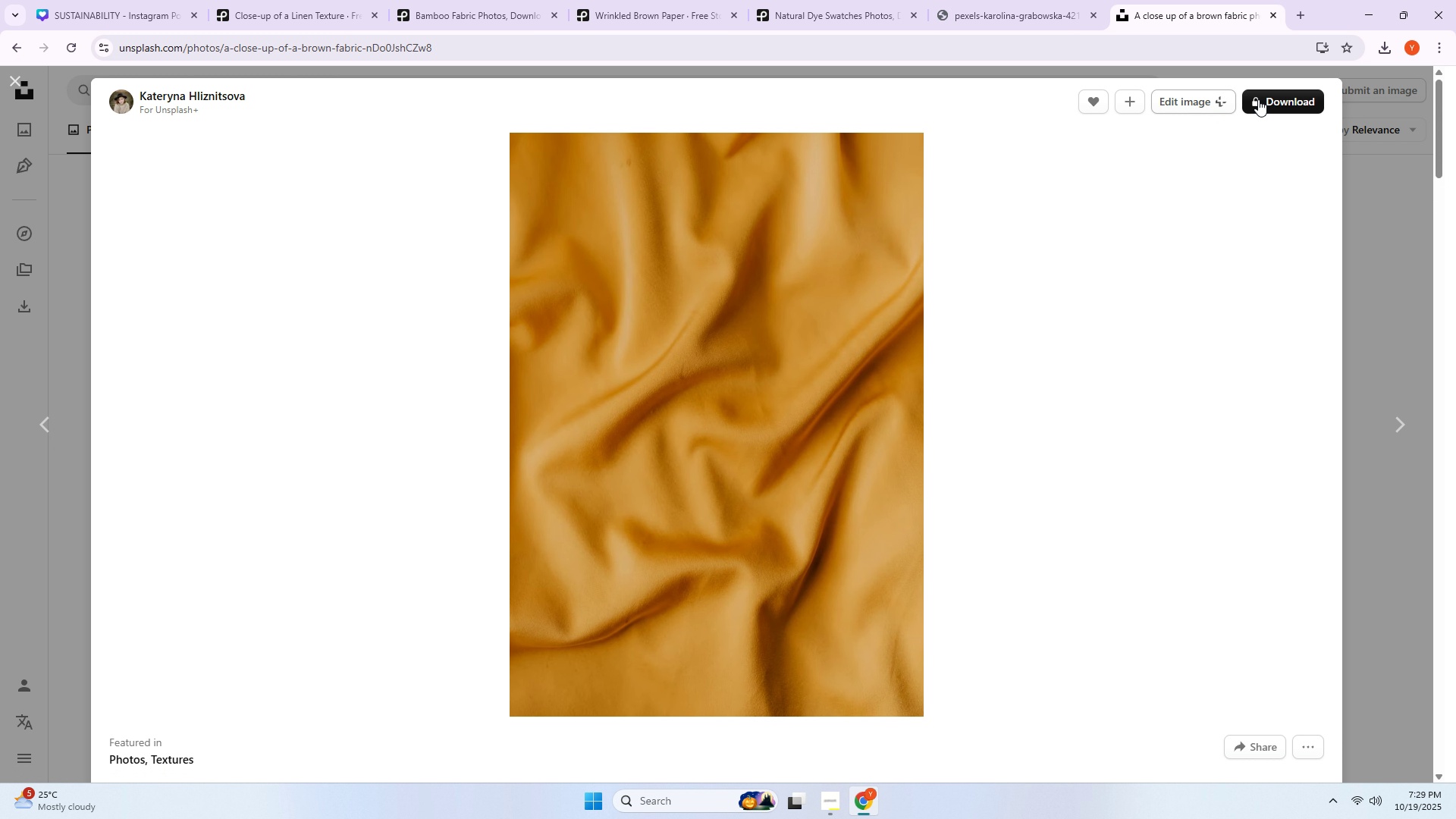 
left_click([1286, 102])
 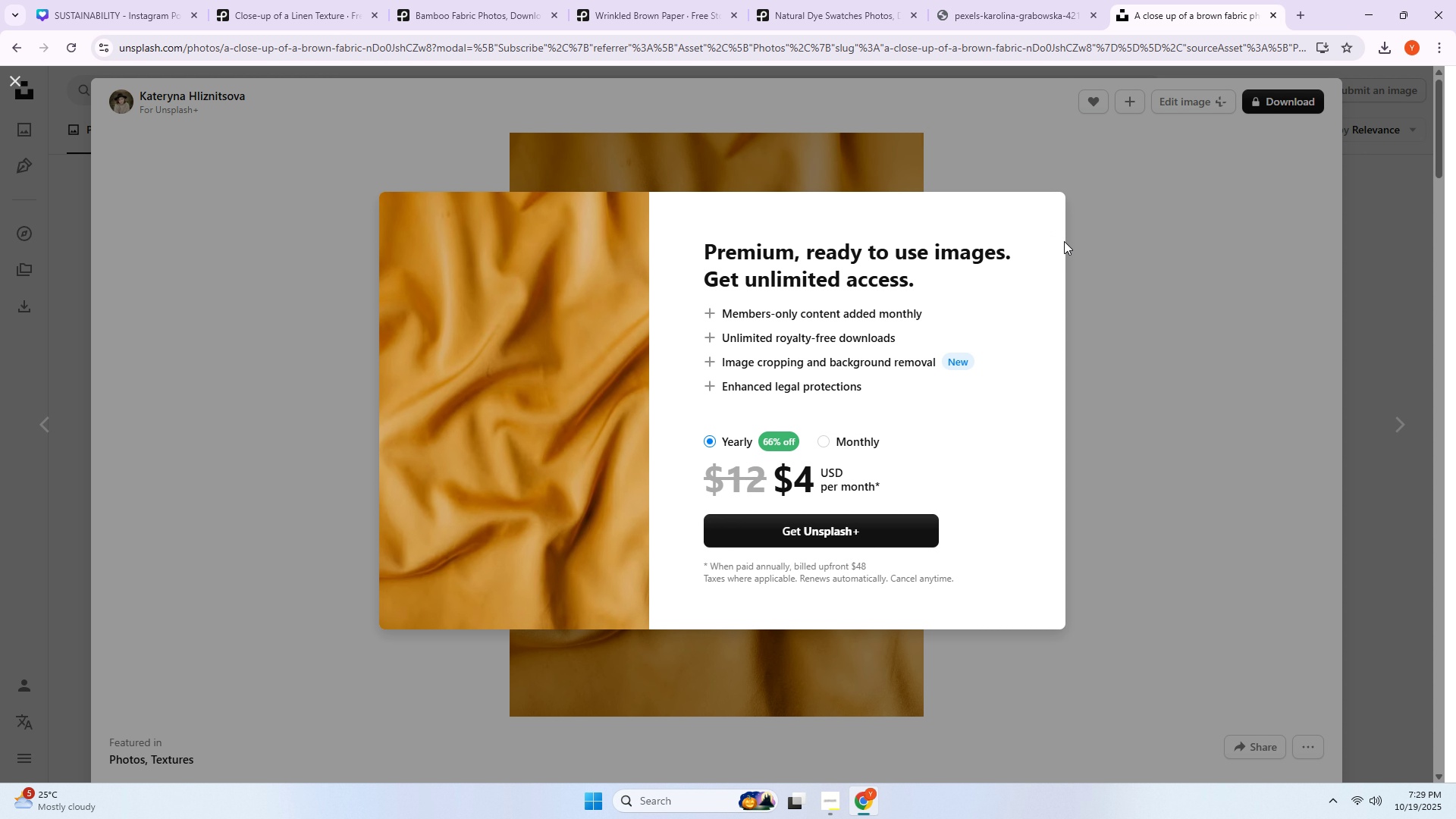 
wait(5.14)
 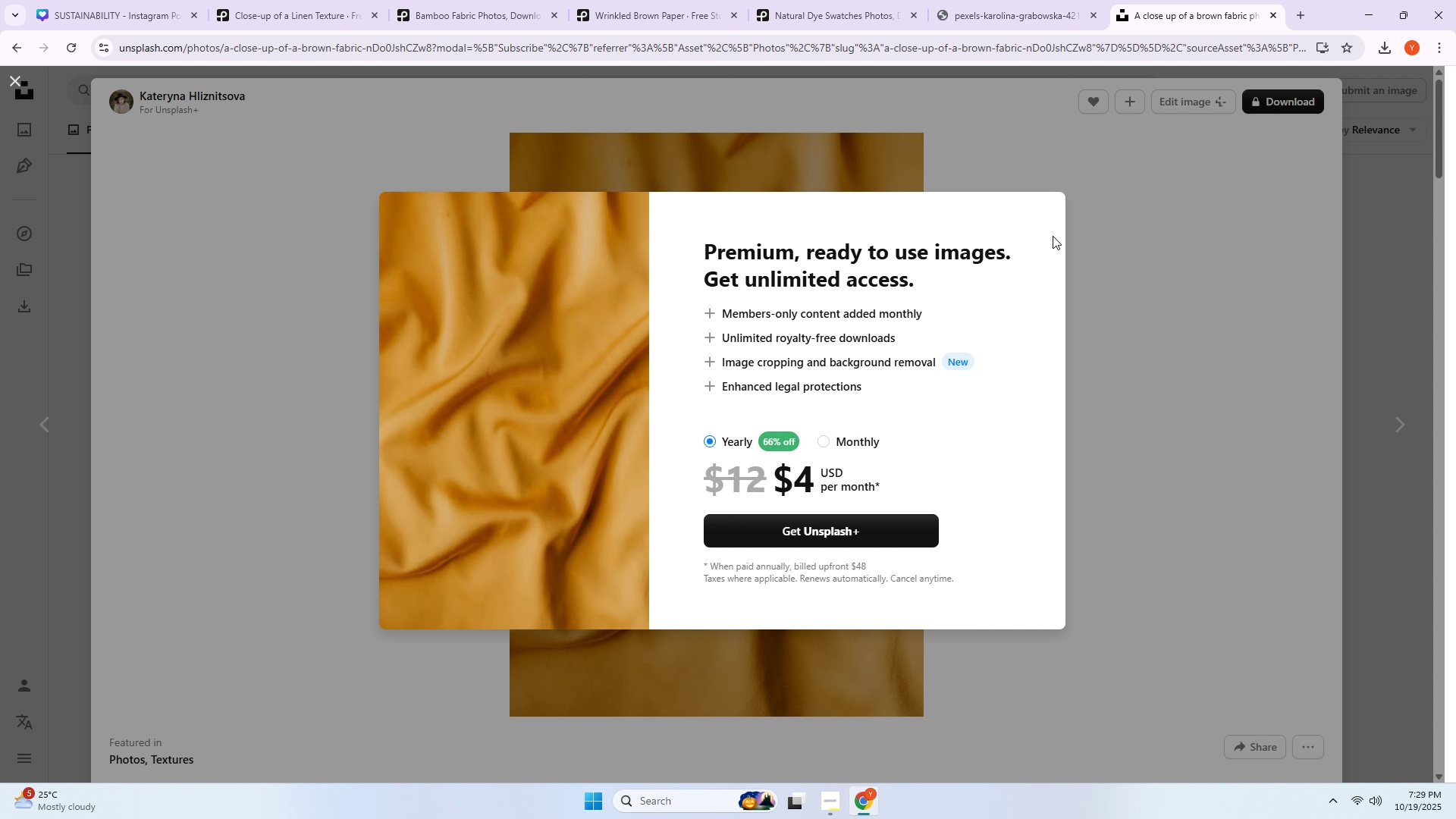 
left_click([1100, 250])
 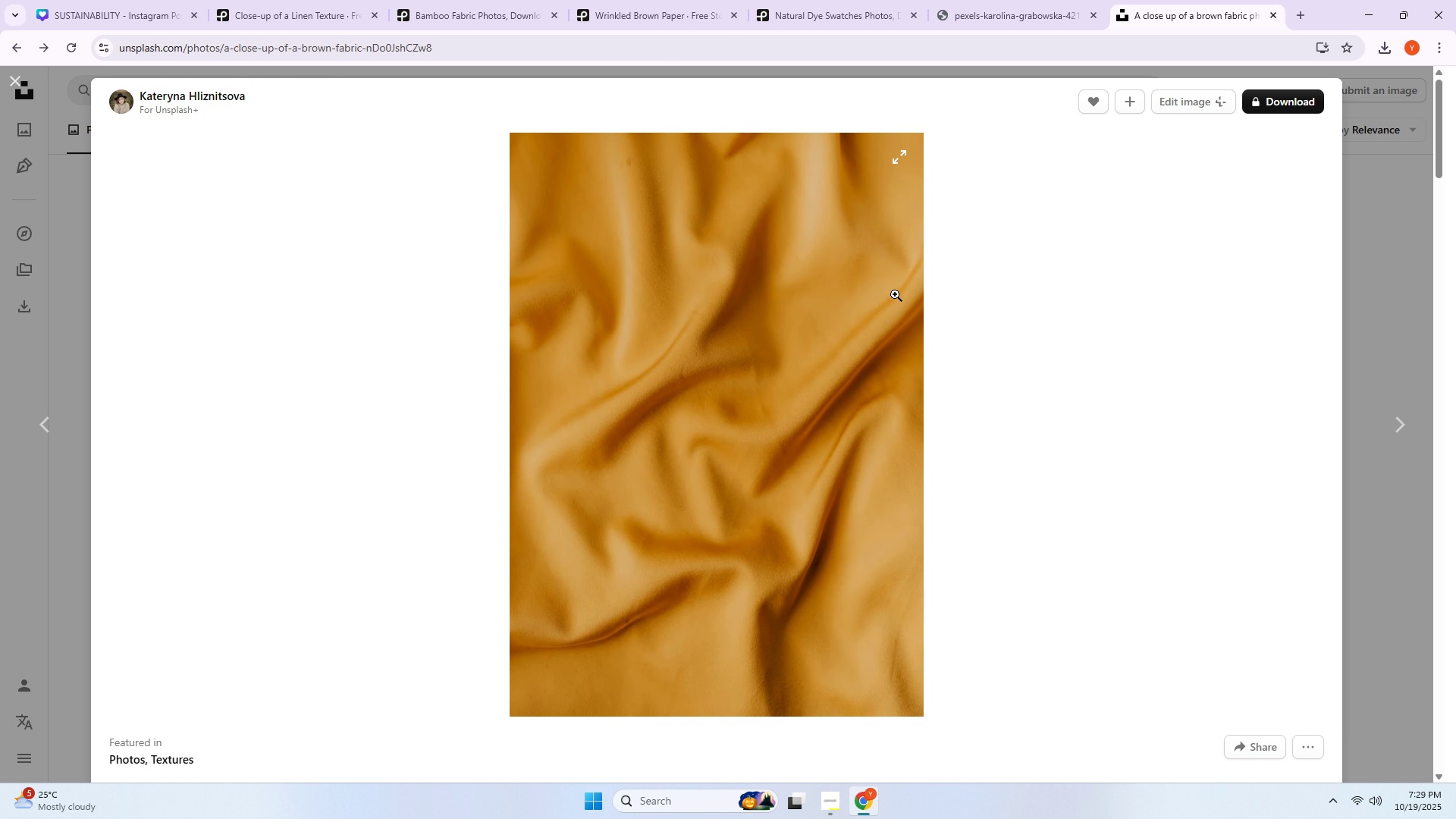 
key(PrintScreen)
 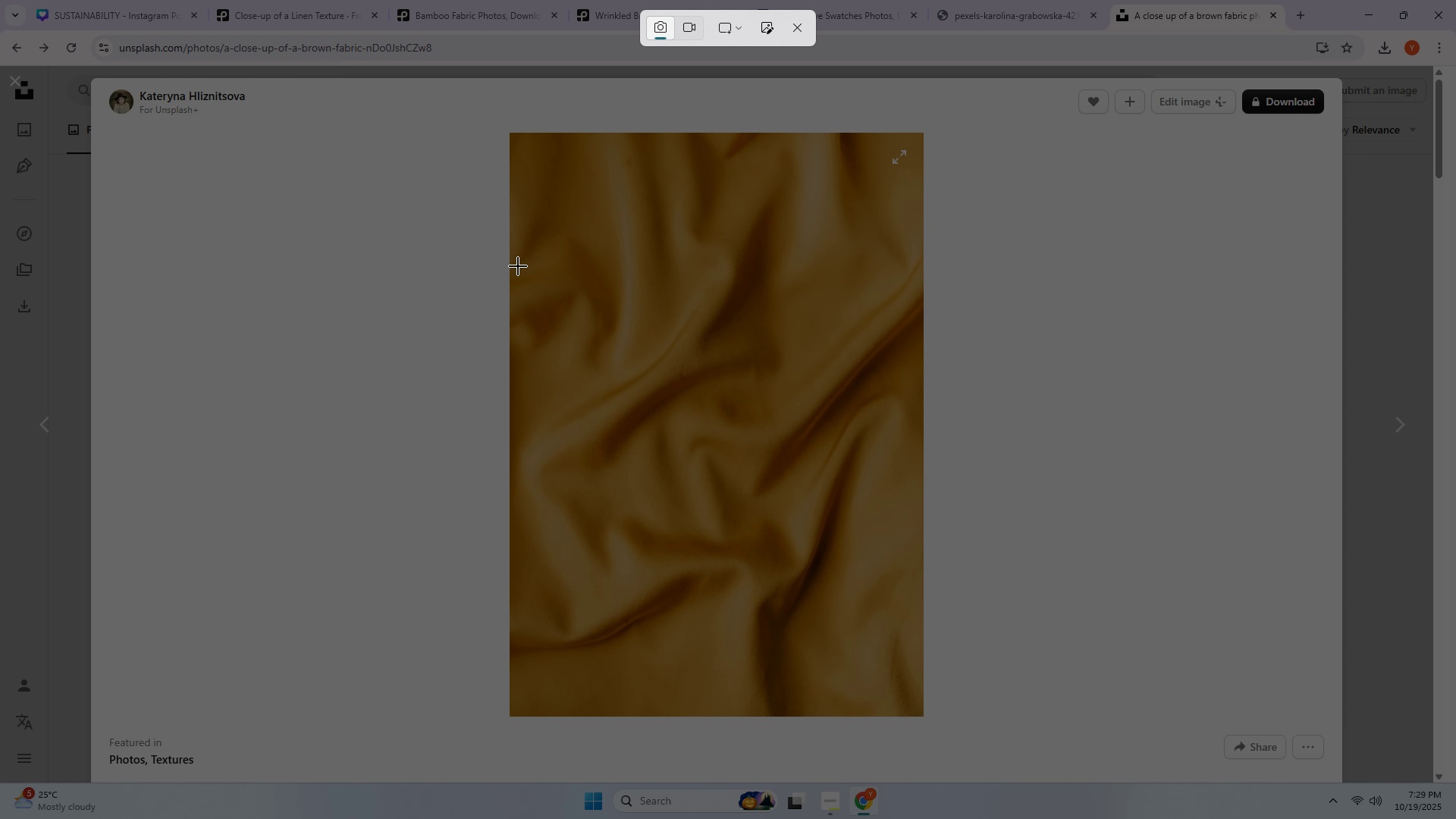 
left_click_drag(start_coordinate=[515, 230], to_coordinate=[921, 481])
 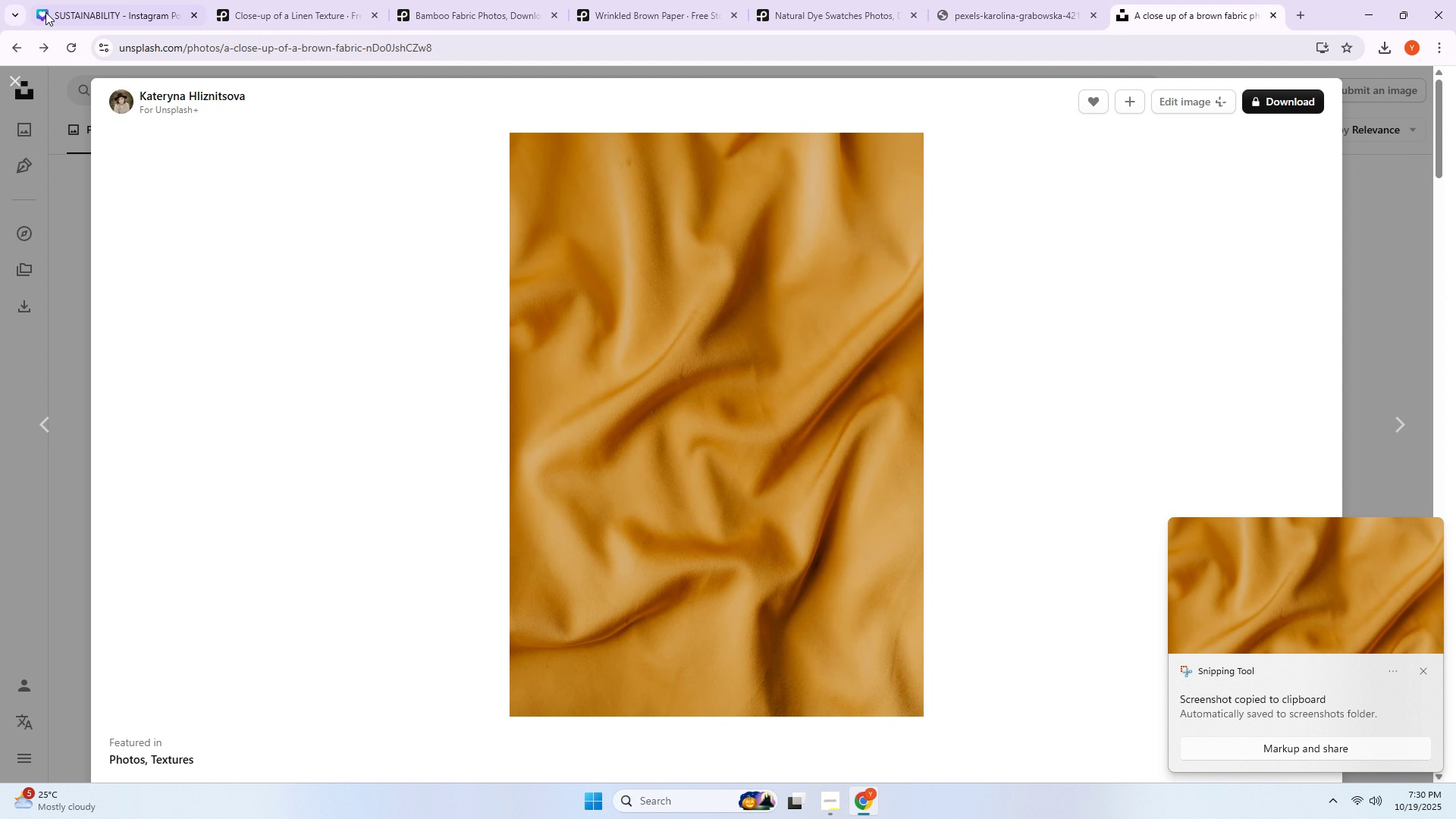 
left_click([40, 0])
 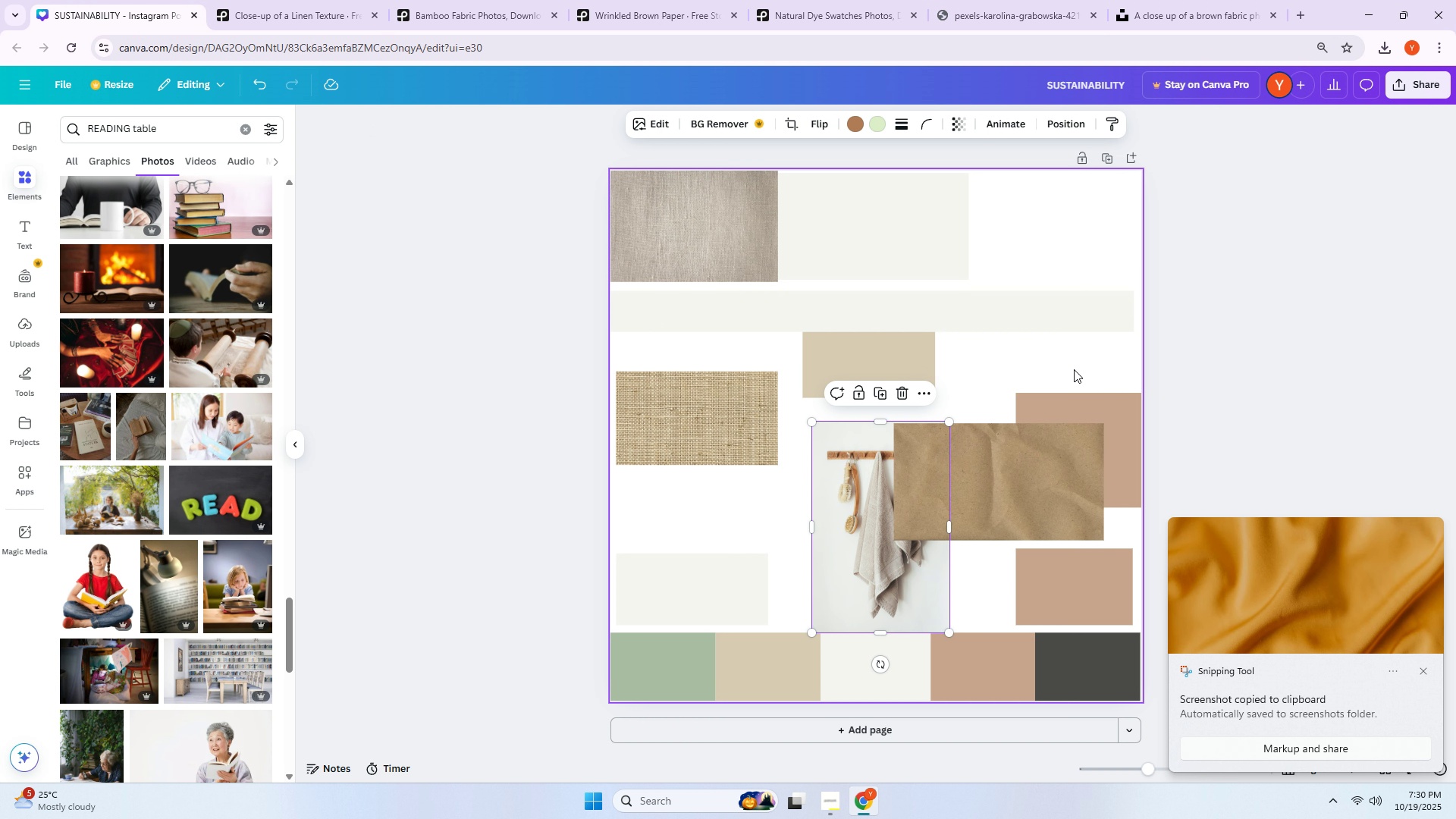 
left_click([1074, 369])
 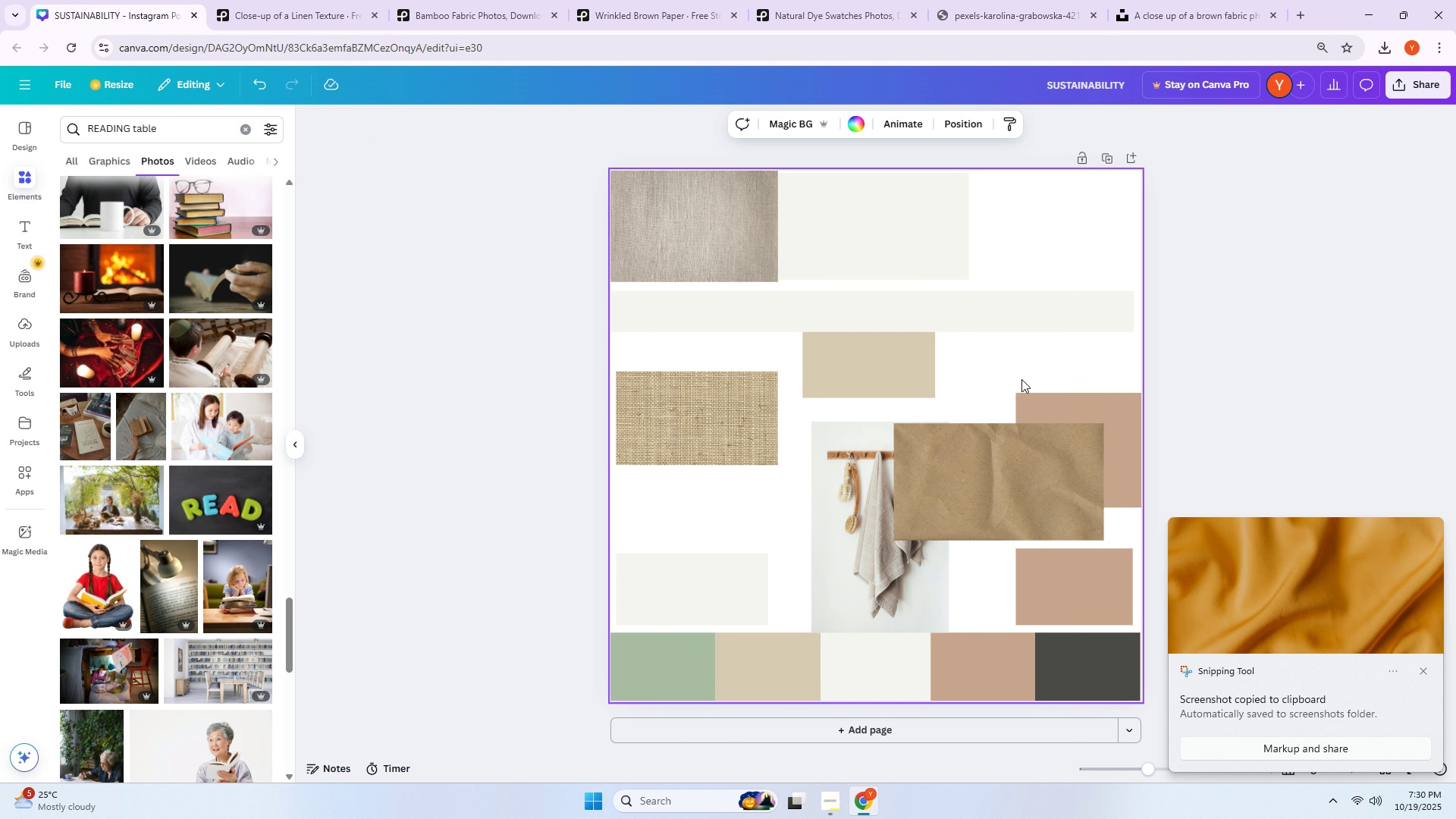 
key(Control+ControlLeft)
 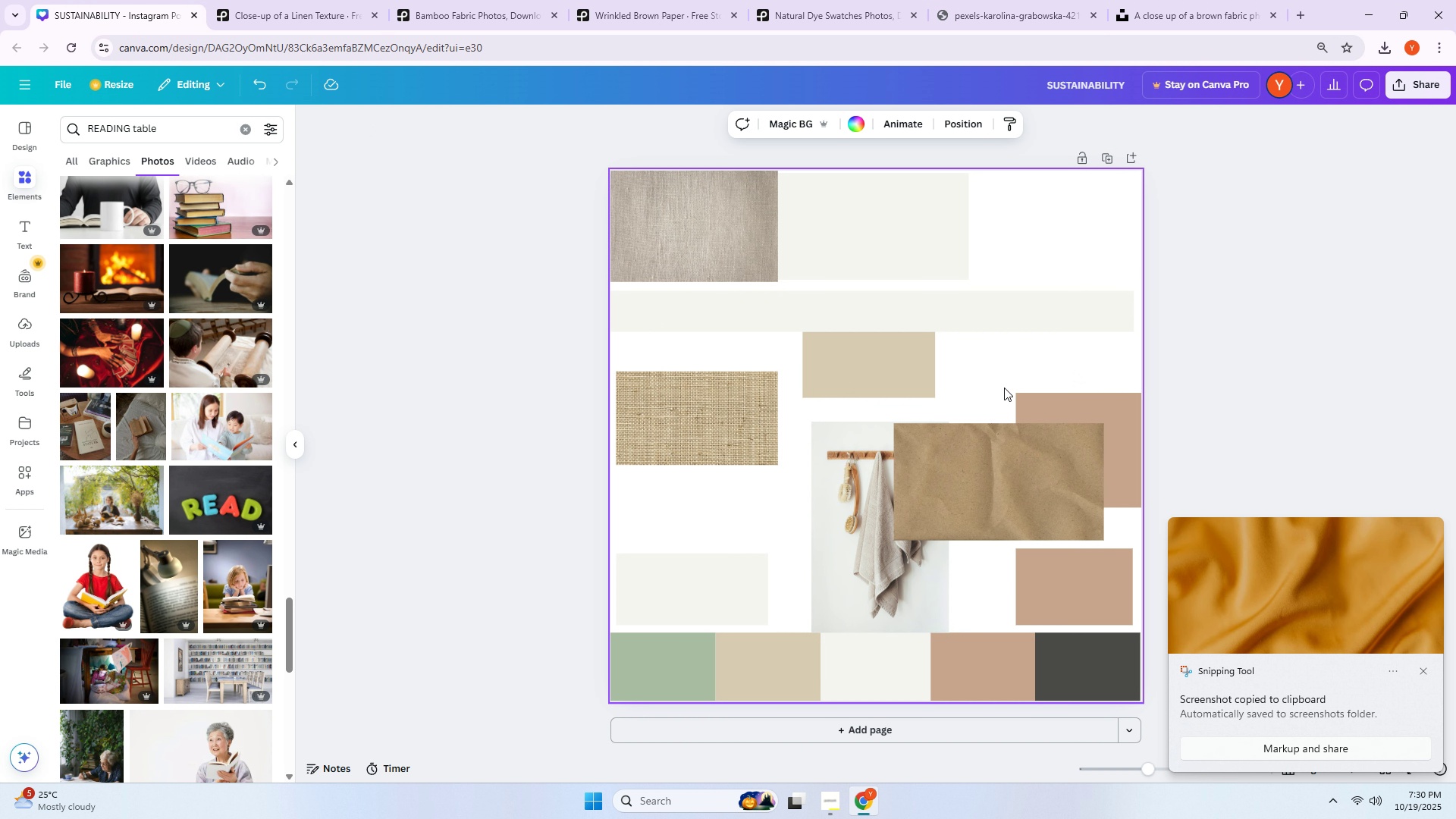 
key(Control+V)
 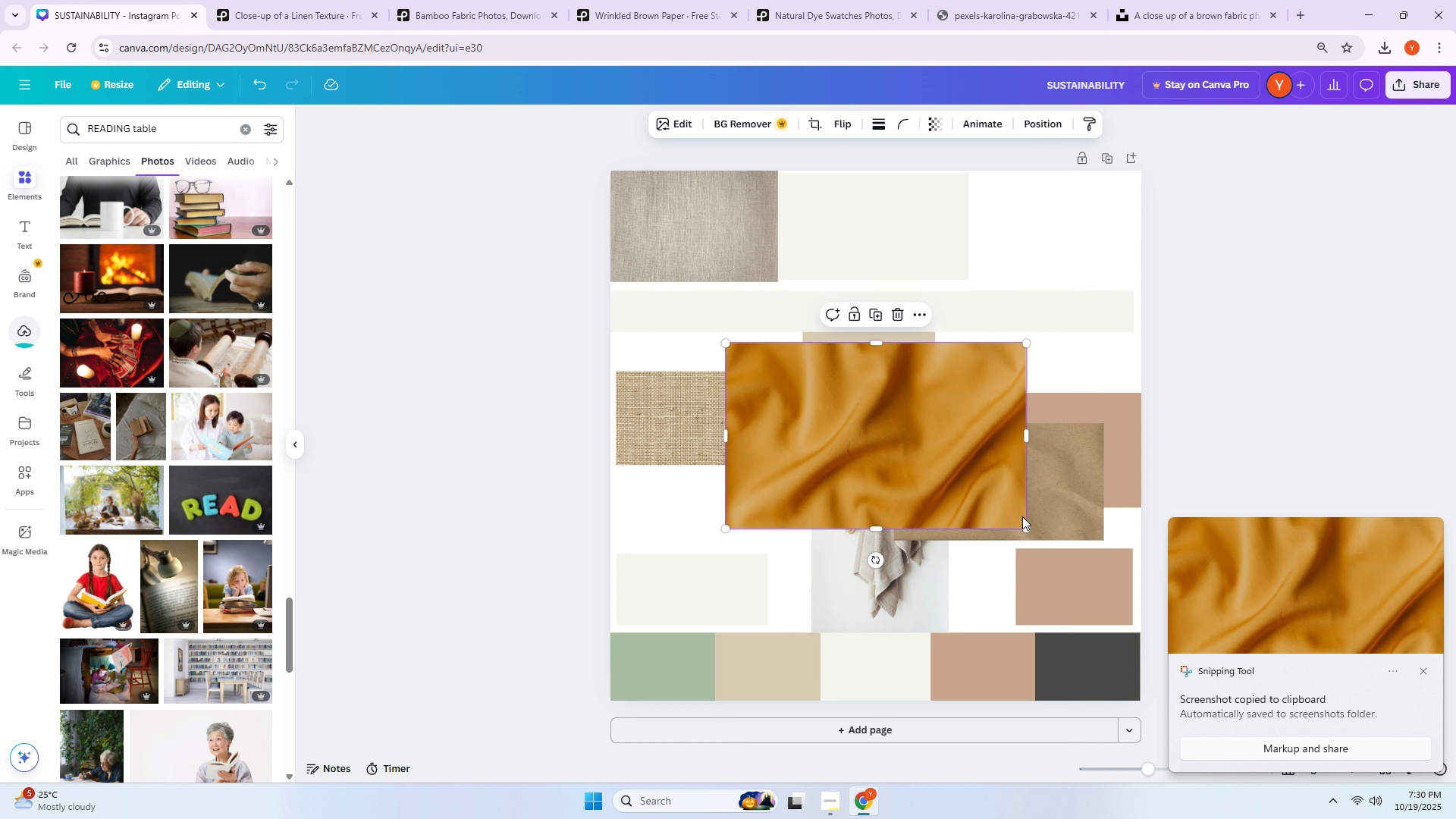 
left_click_drag(start_coordinate=[1030, 533], to_coordinate=[1057, 391])
 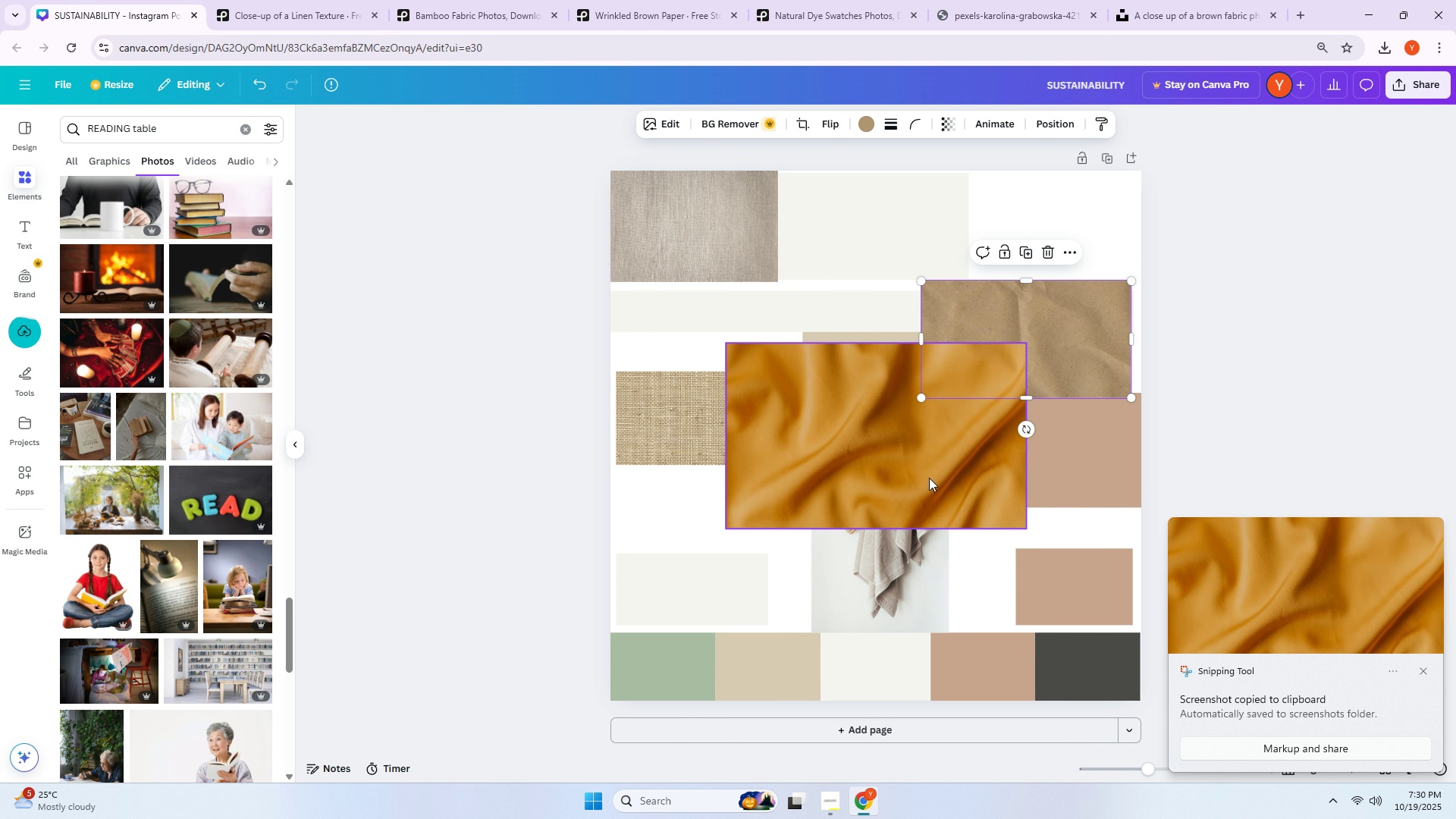 
left_click_drag(start_coordinate=[929, 478], to_coordinate=[929, 513])
 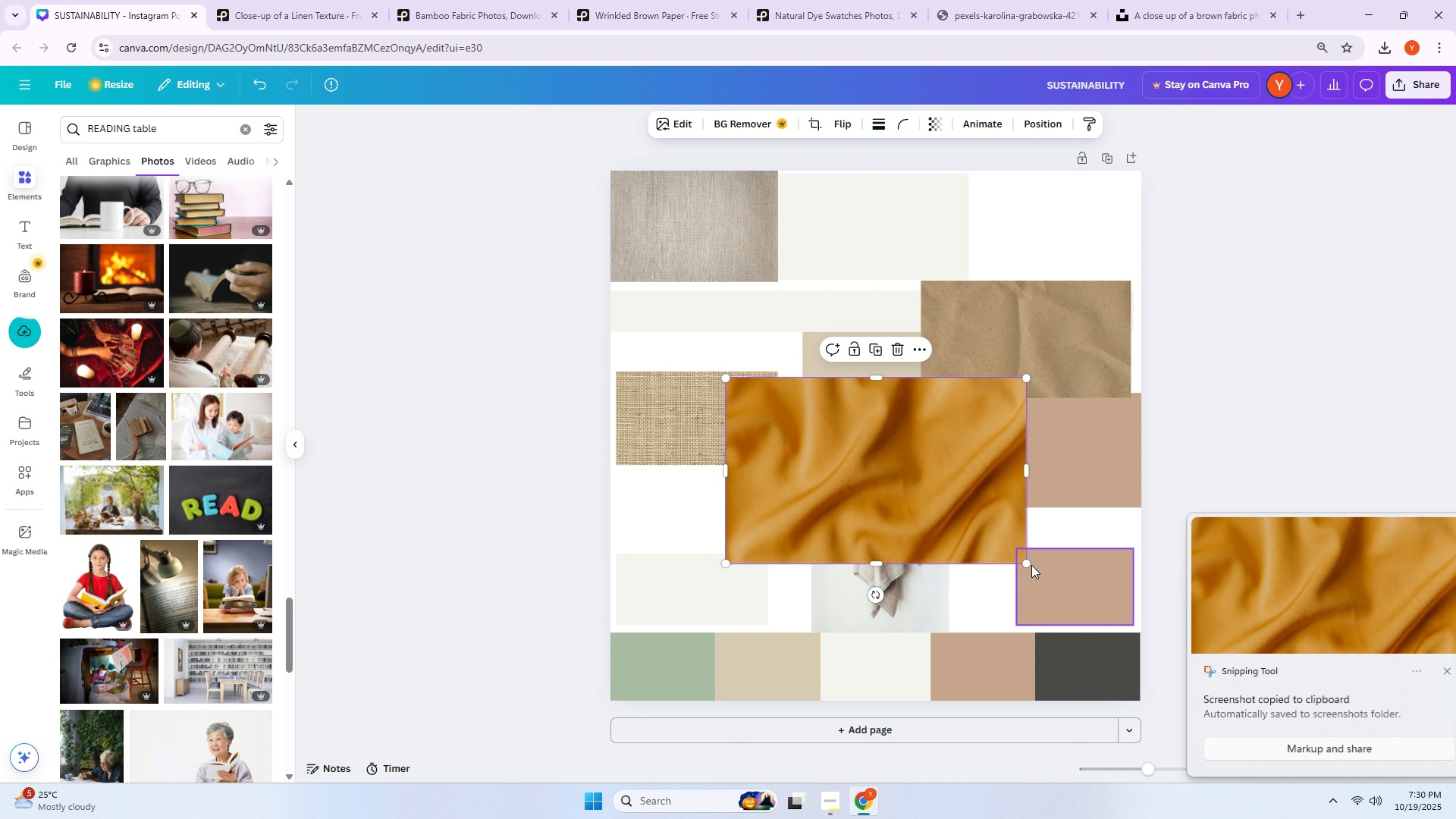 
left_click_drag(start_coordinate=[1031, 564], to_coordinate=[922, 495])
 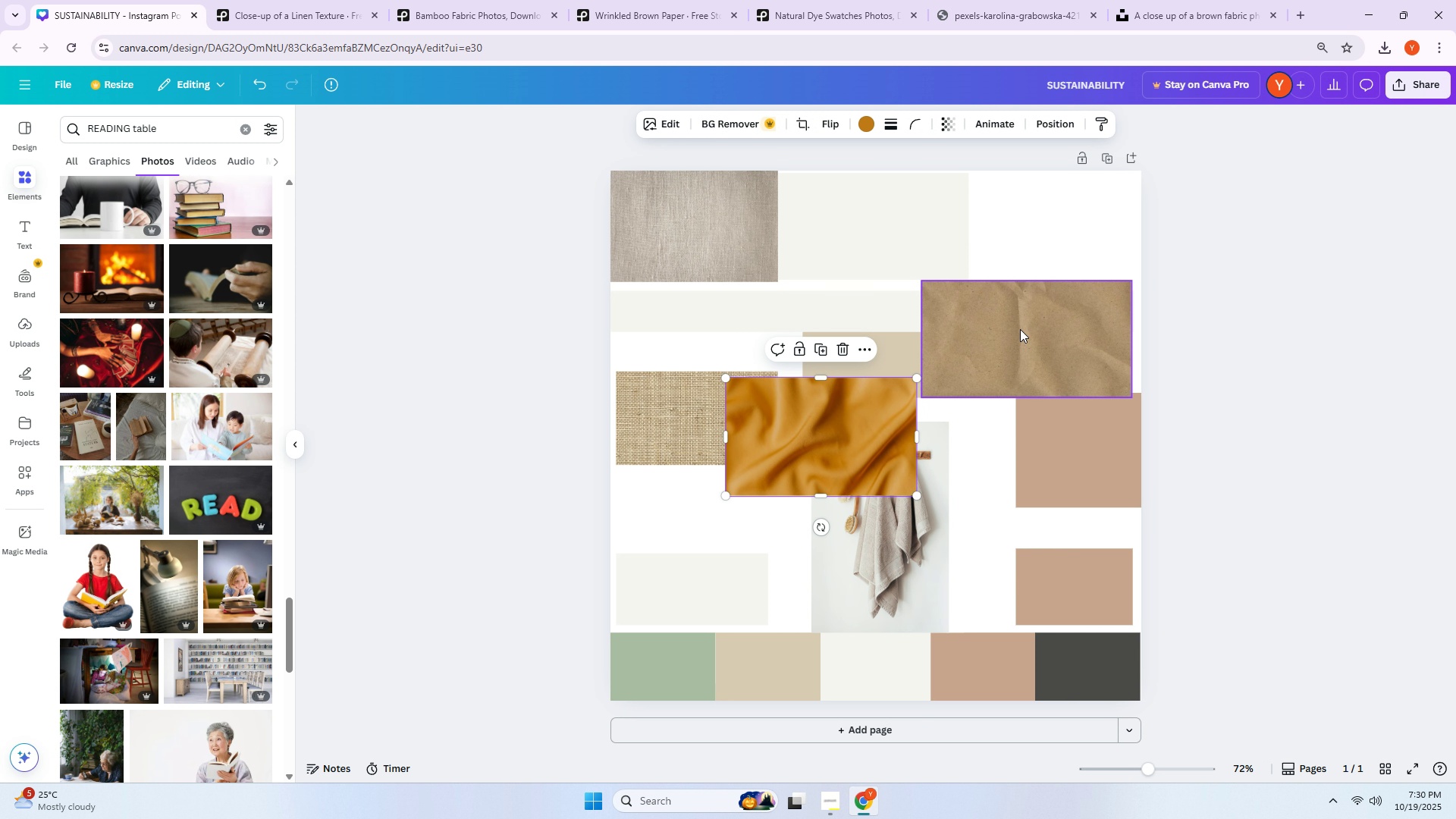 
left_click_drag(start_coordinate=[1020, 329], to_coordinate=[1012, 532])
 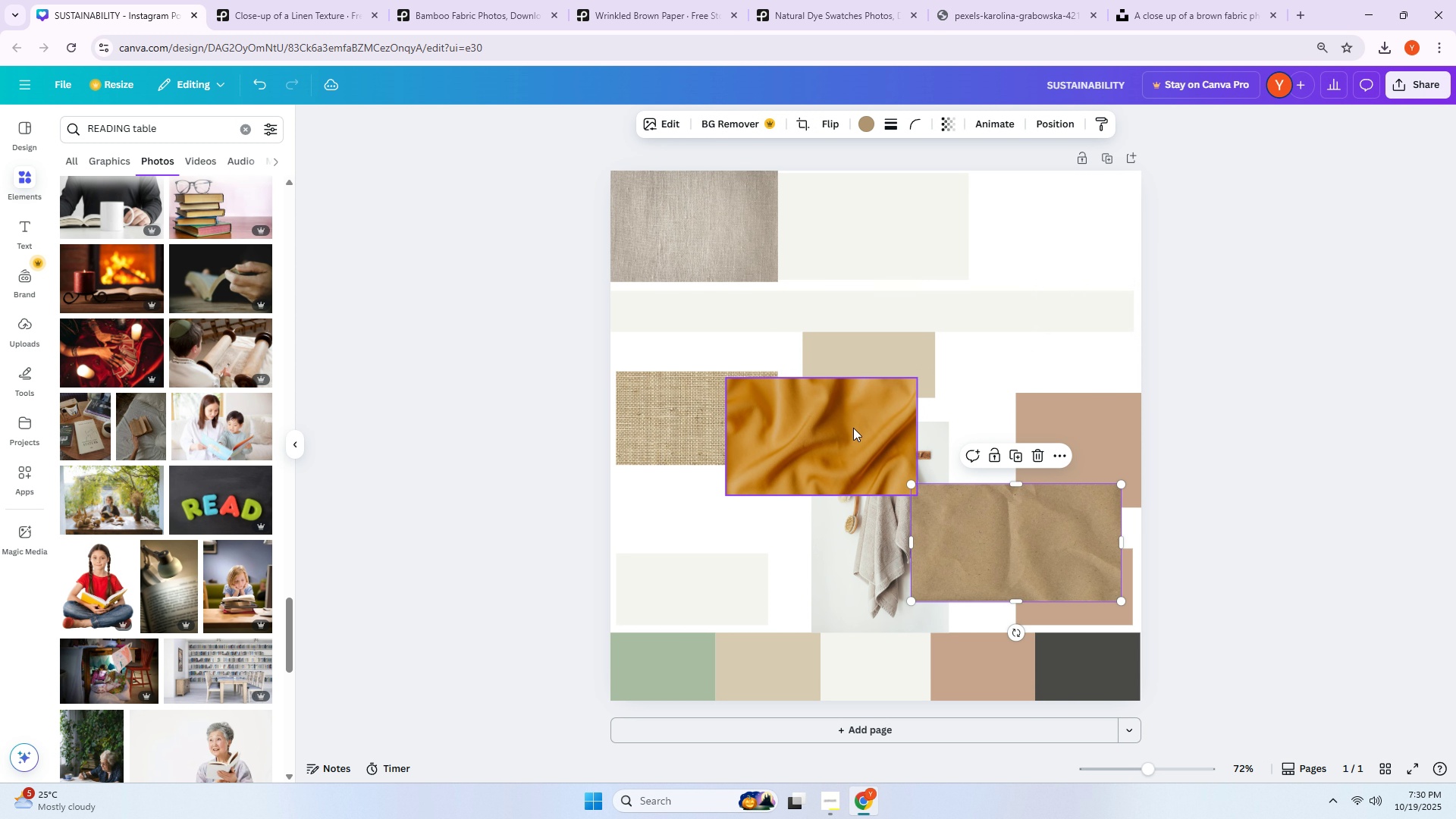 
left_click_drag(start_coordinate=[853, 428], to_coordinate=[1074, 228])
 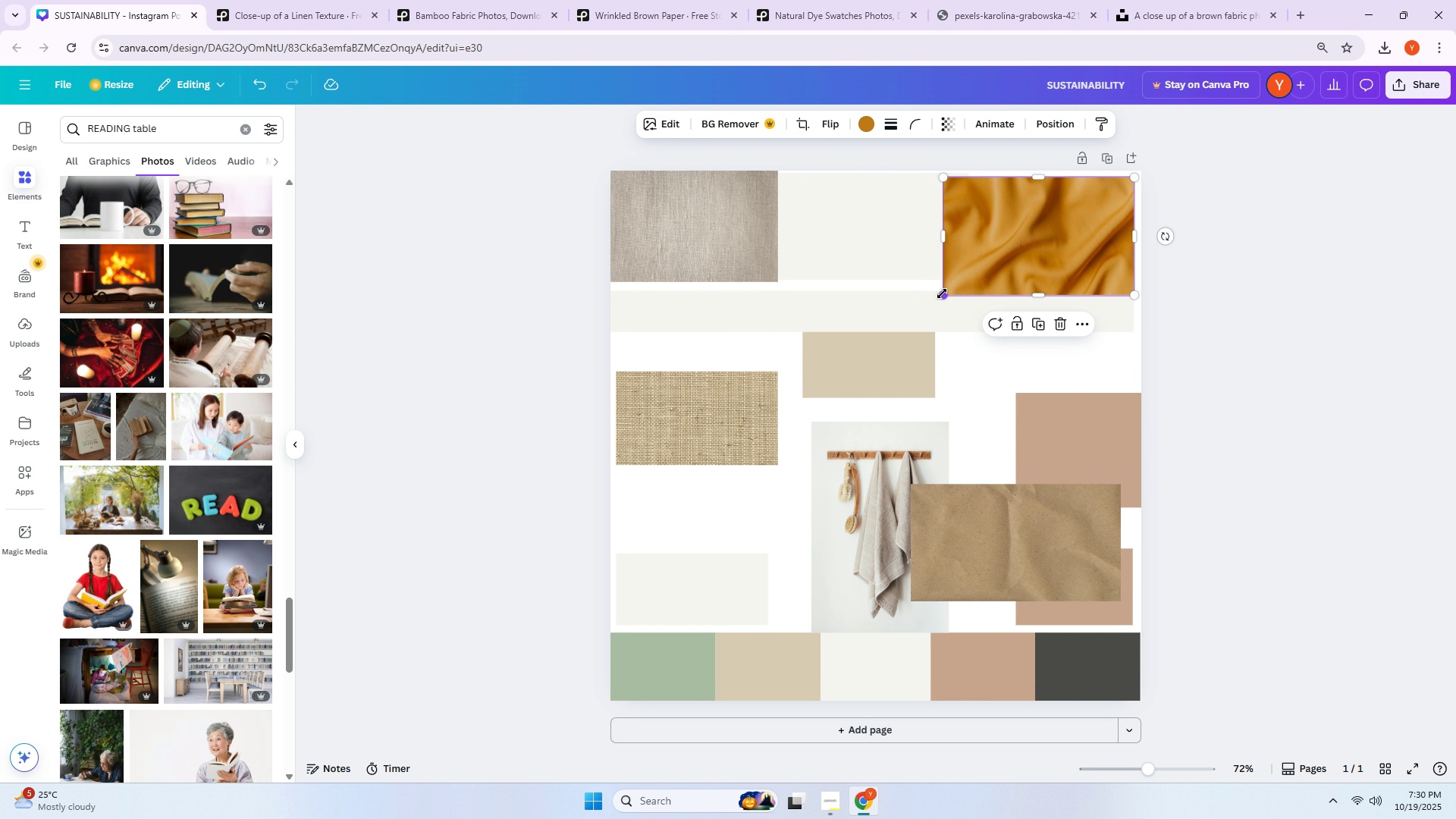 
left_click_drag(start_coordinate=[942, 293], to_coordinate=[974, 281])
 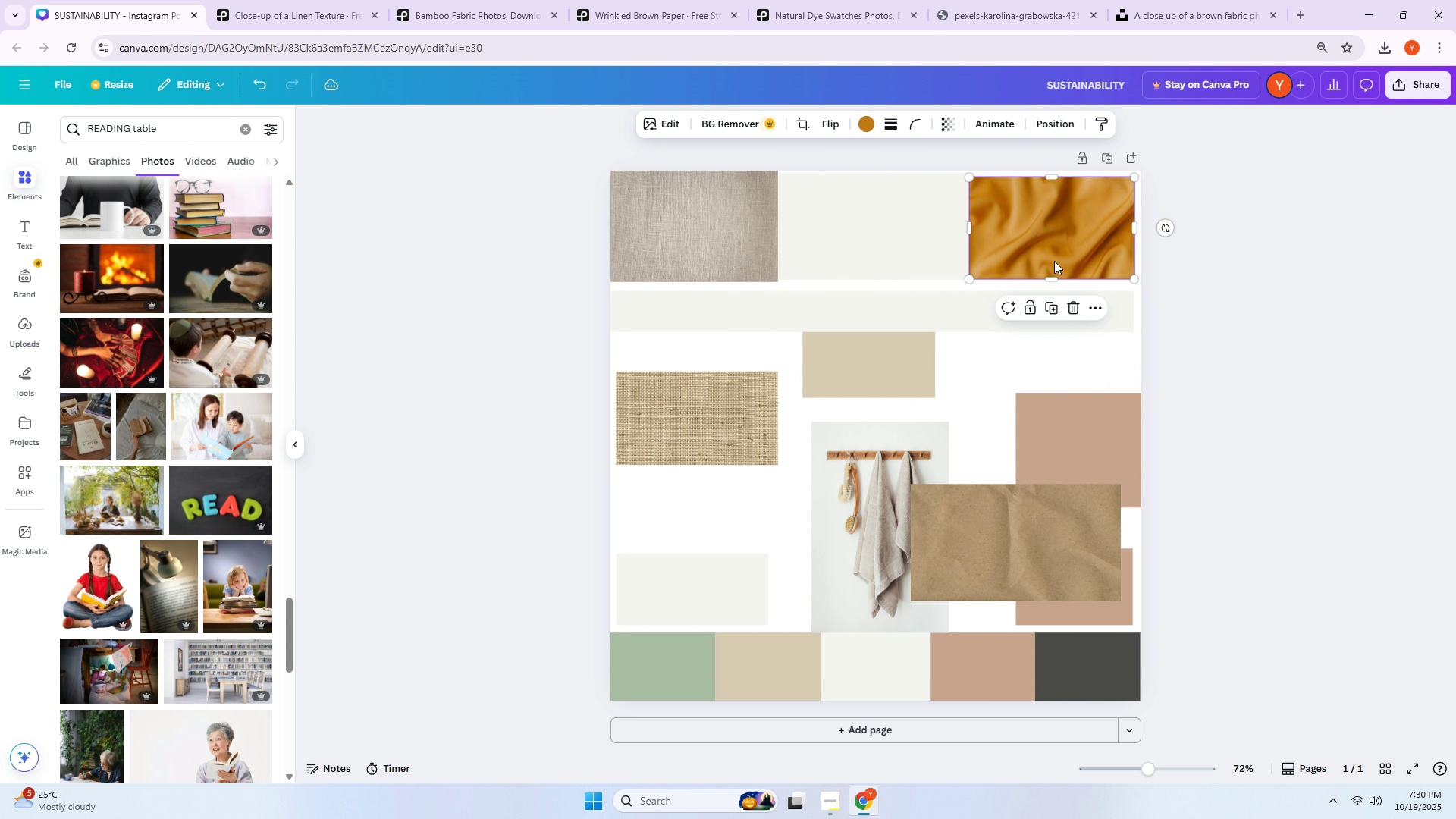 
left_click_drag(start_coordinate=[1054, 261], to_coordinate=[1062, 253])
 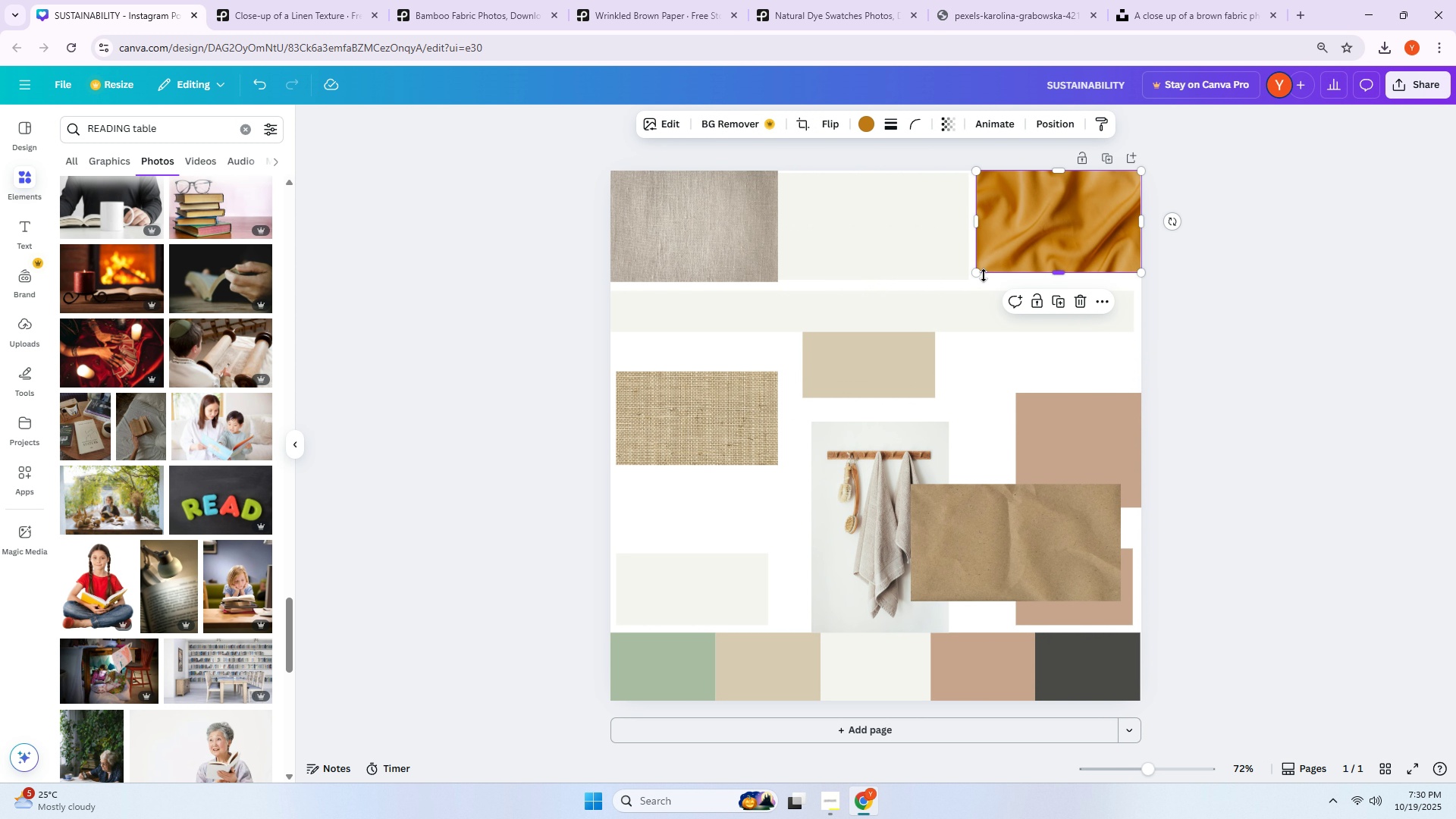 
left_click_drag(start_coordinate=[977, 275], to_coordinate=[974, 280])
 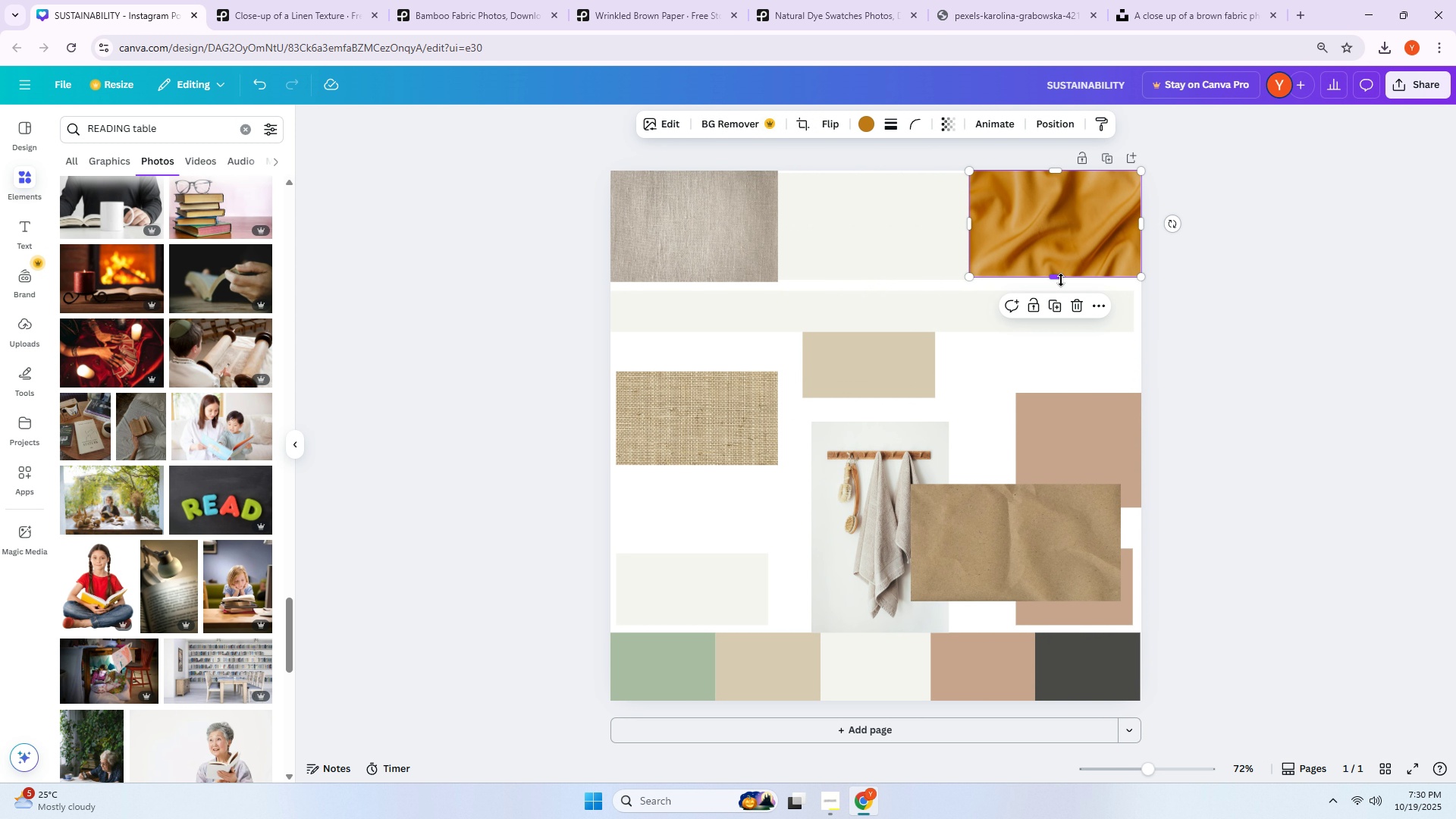 
left_click_drag(start_coordinate=[1058, 280], to_coordinate=[1057, 286])
 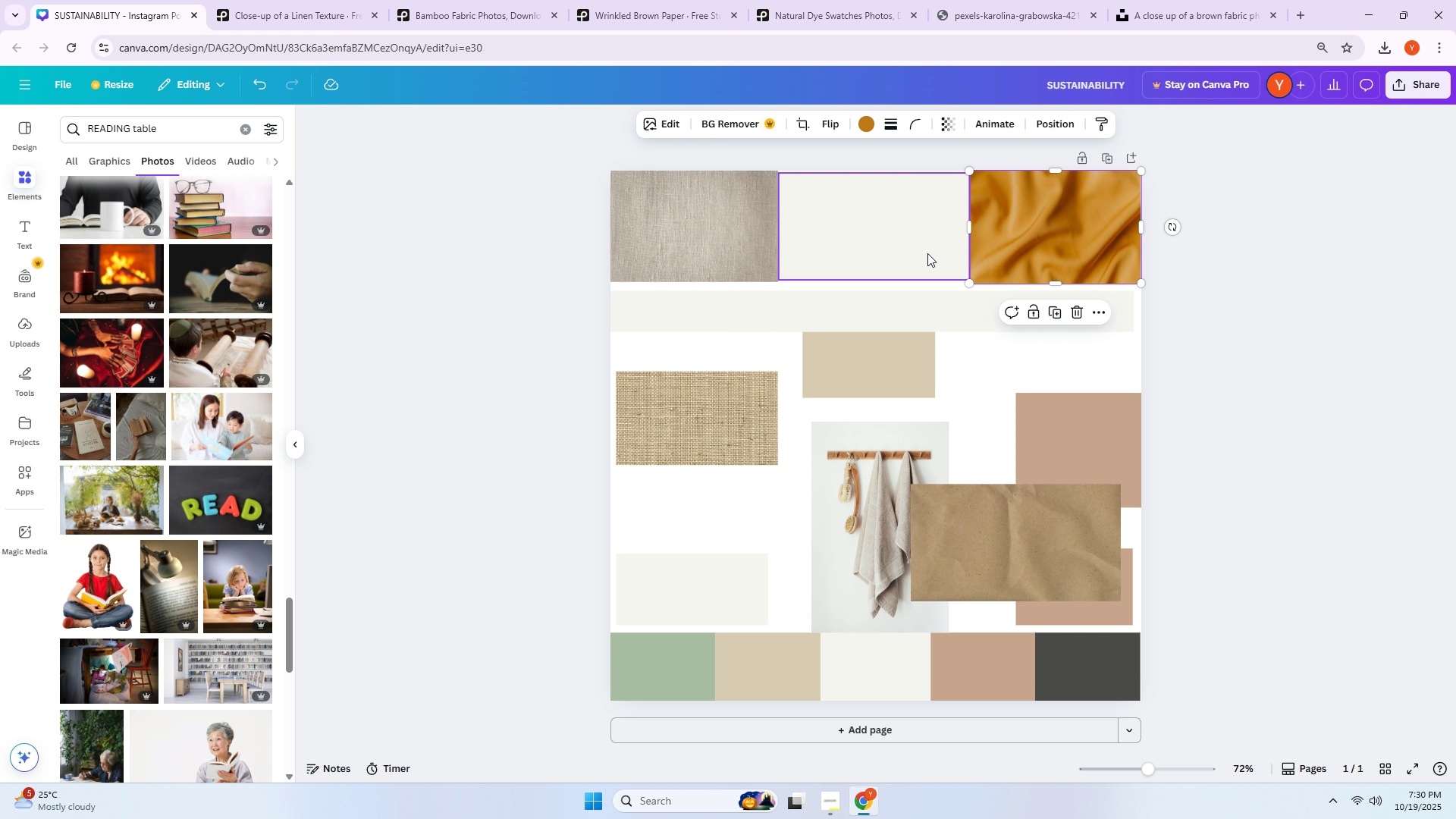 
left_click([927, 253])
 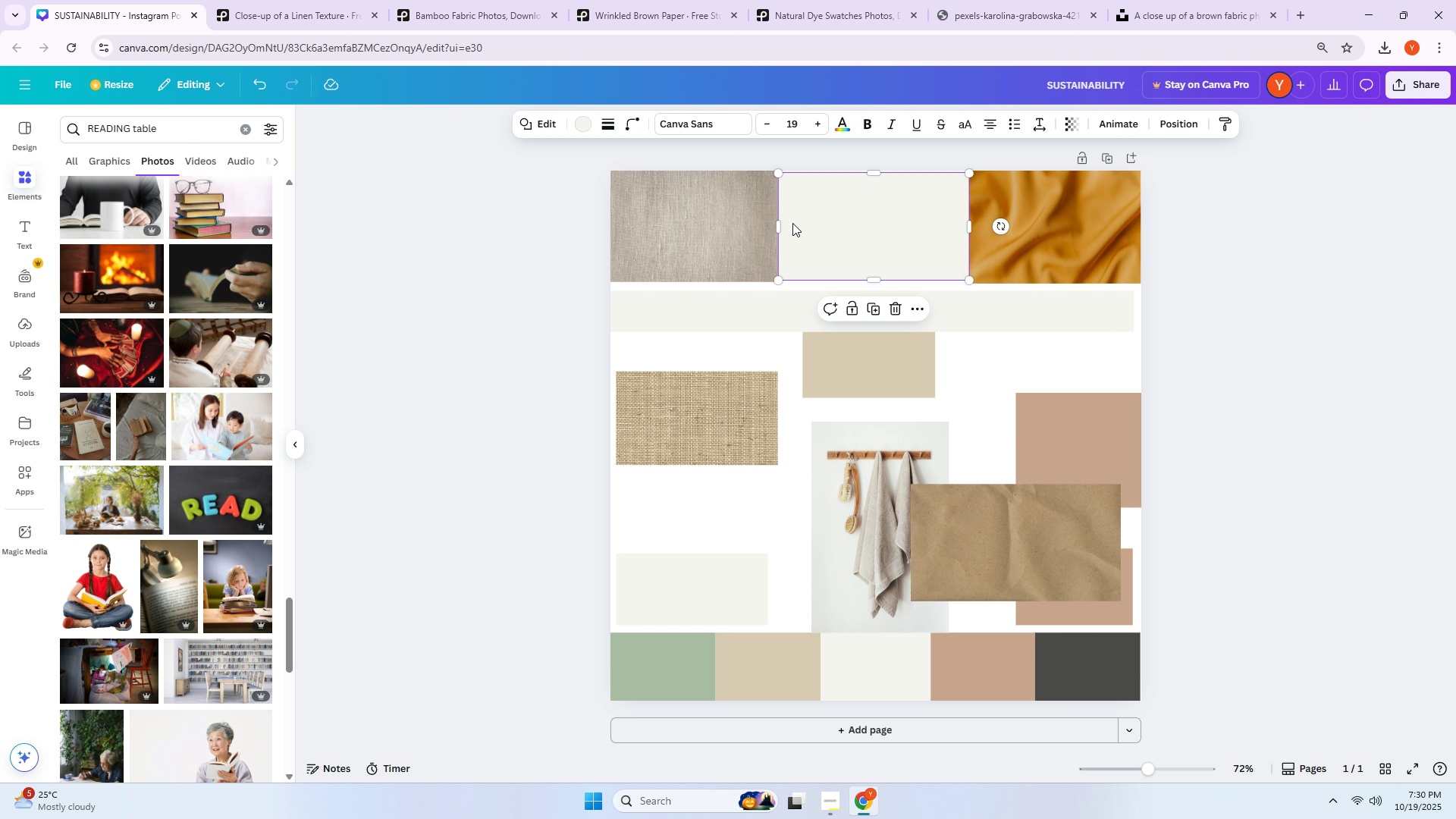 
left_click_drag(start_coordinate=[779, 221], to_coordinate=[808, 222])
 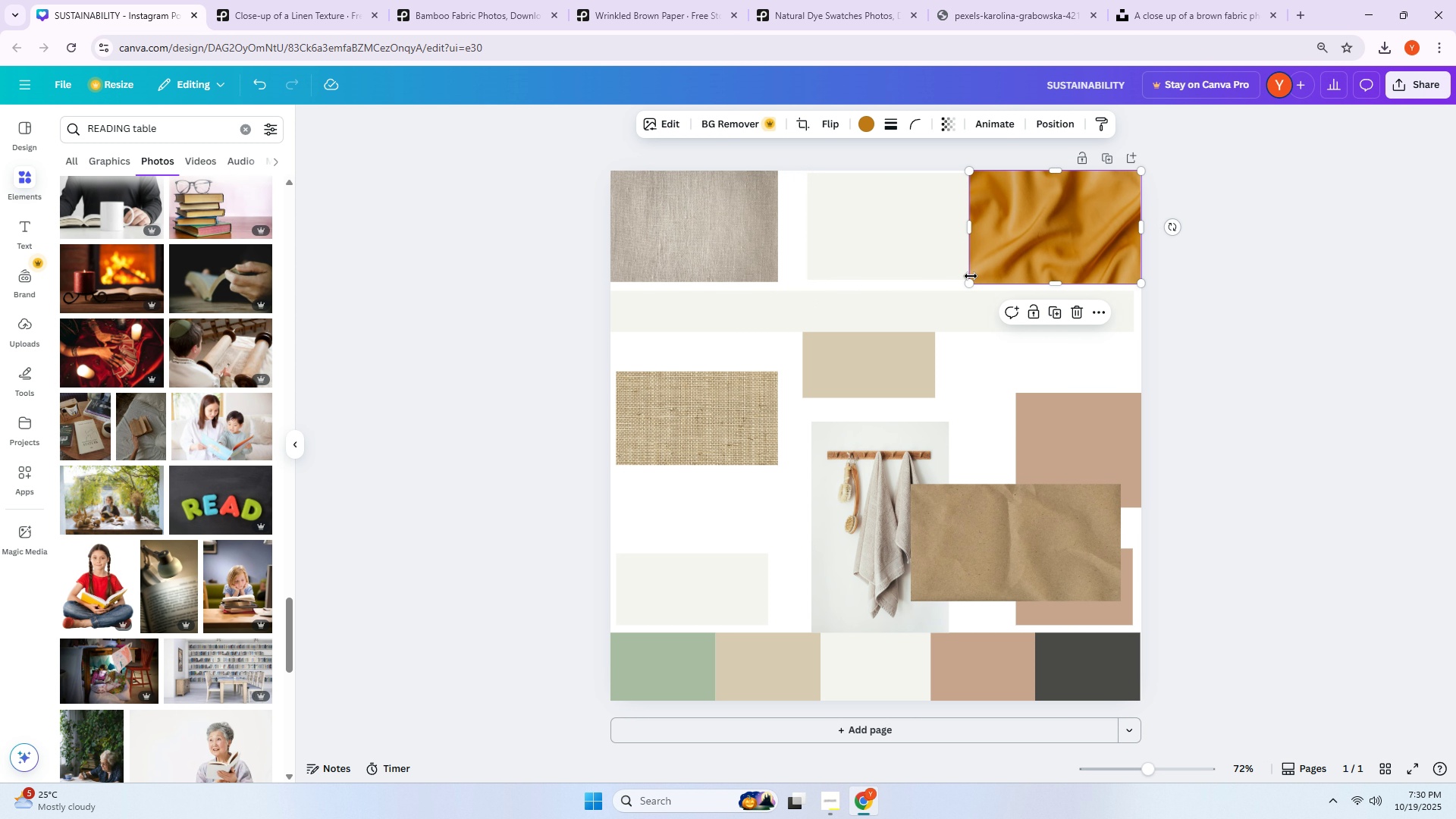 
left_click_drag(start_coordinate=[974, 278], to_coordinate=[962, 289])
 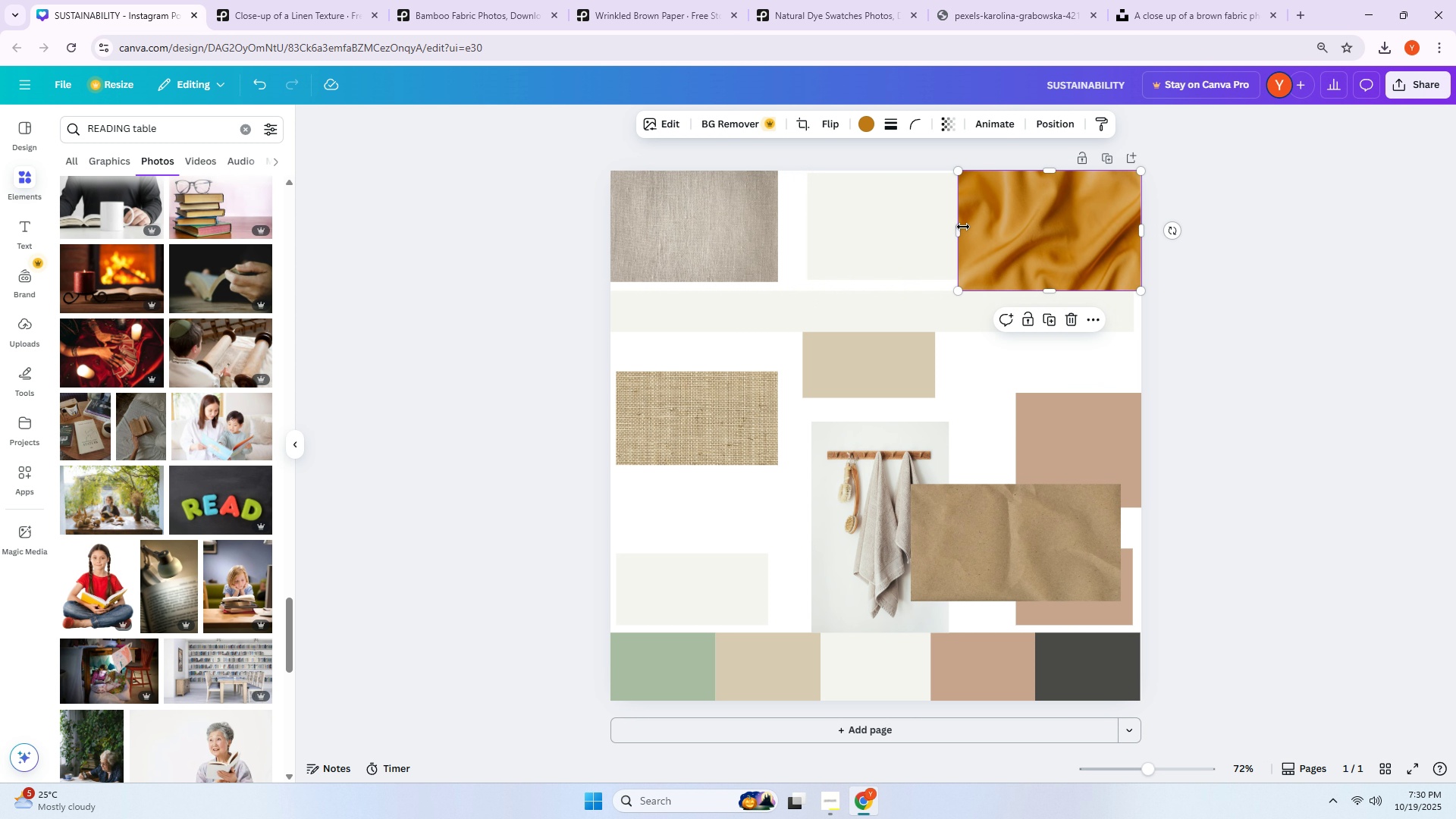 
left_click_drag(start_coordinate=[959, 228], to_coordinate=[940, 228])
 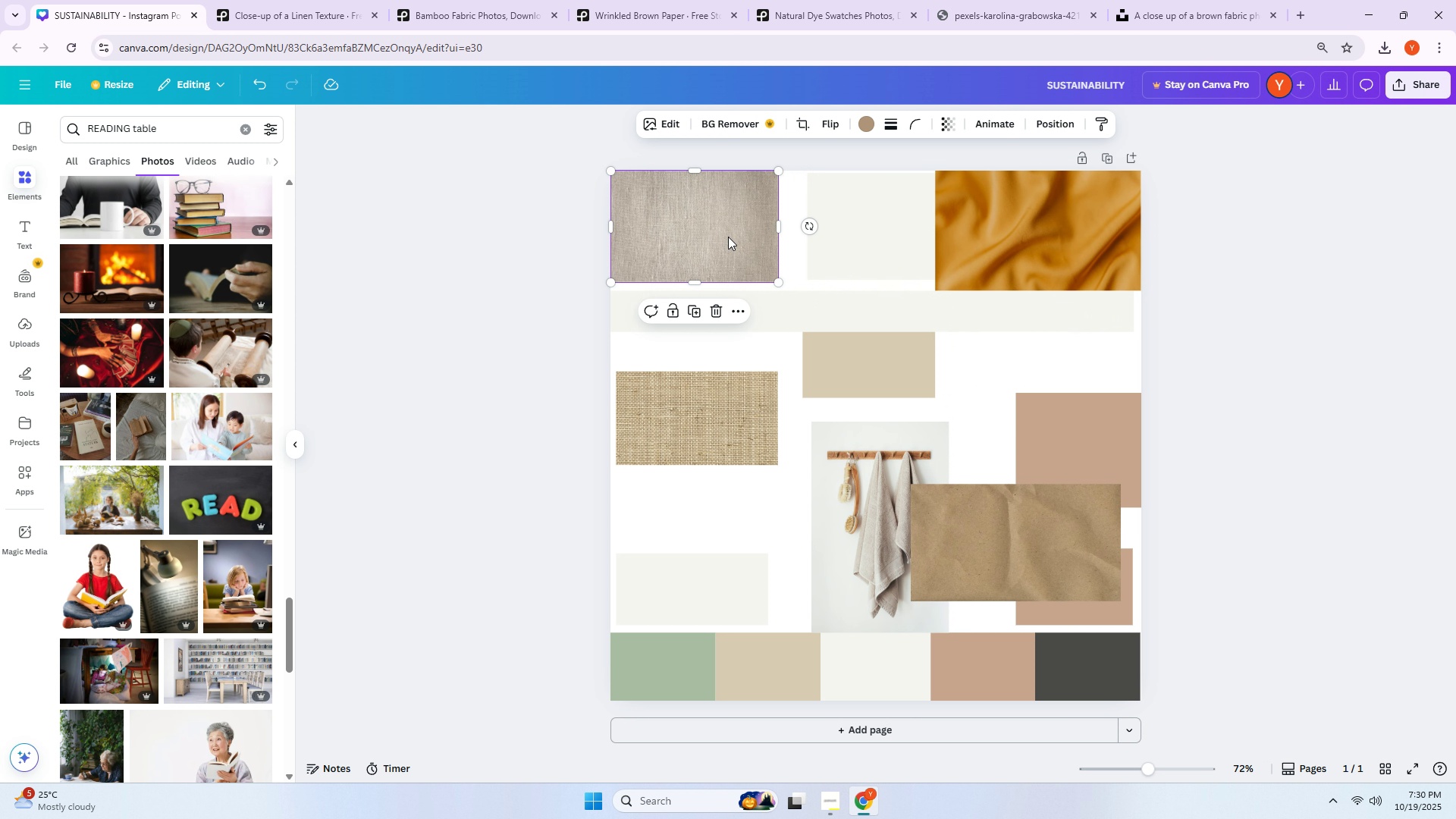 
left_click([728, 237])
 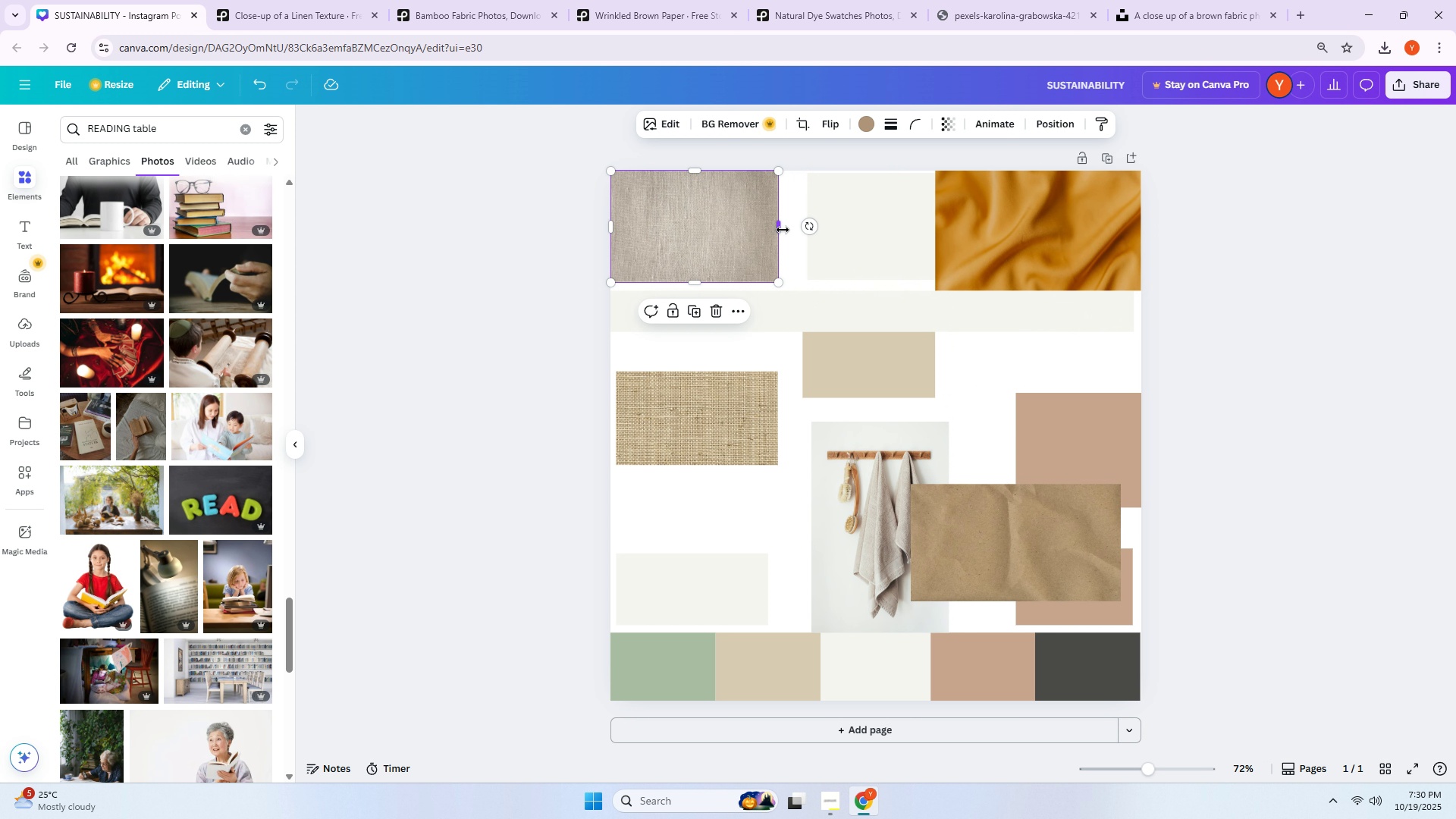 
left_click_drag(start_coordinate=[780, 229], to_coordinate=[817, 229])
 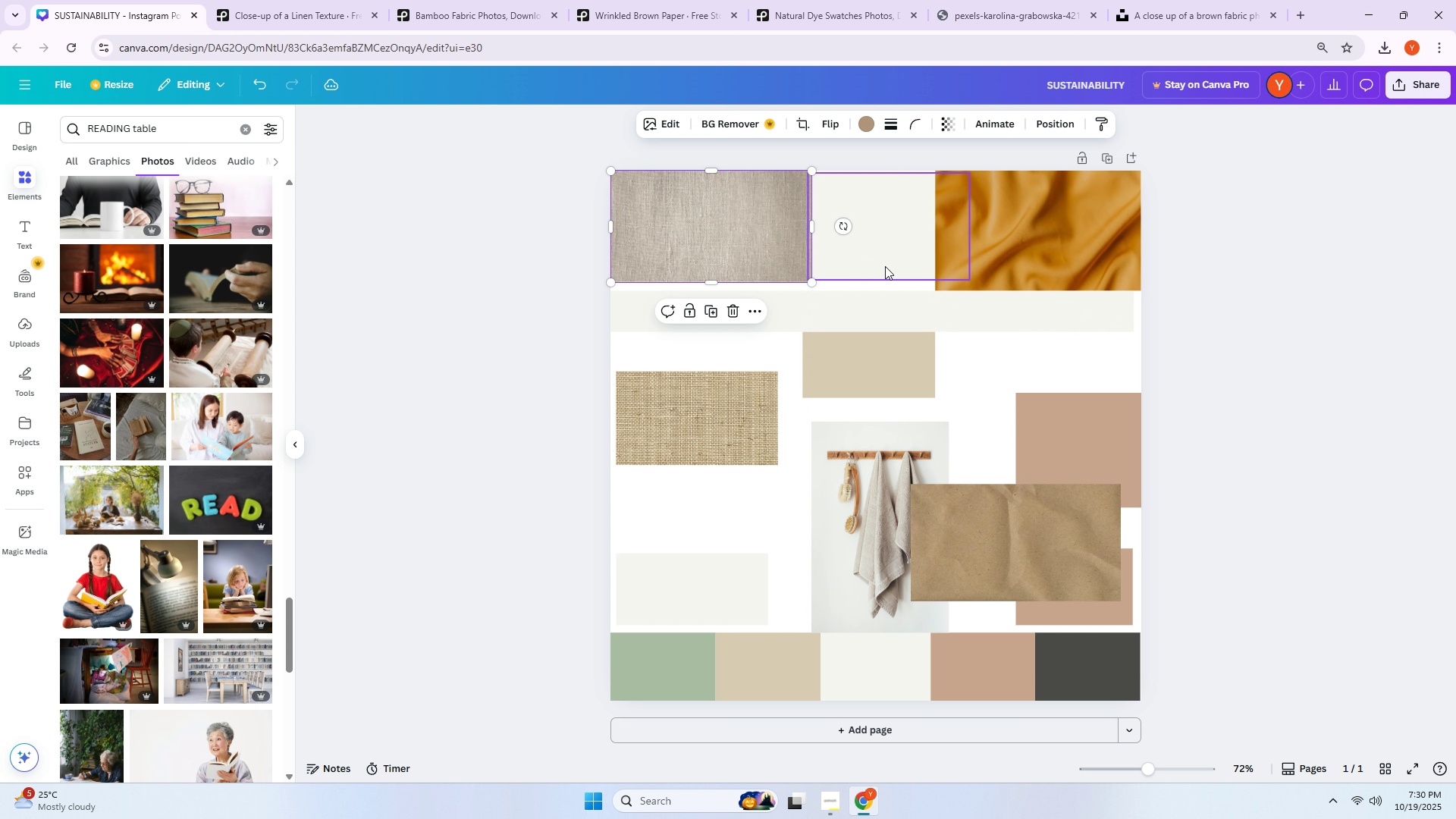 
left_click([885, 266])
 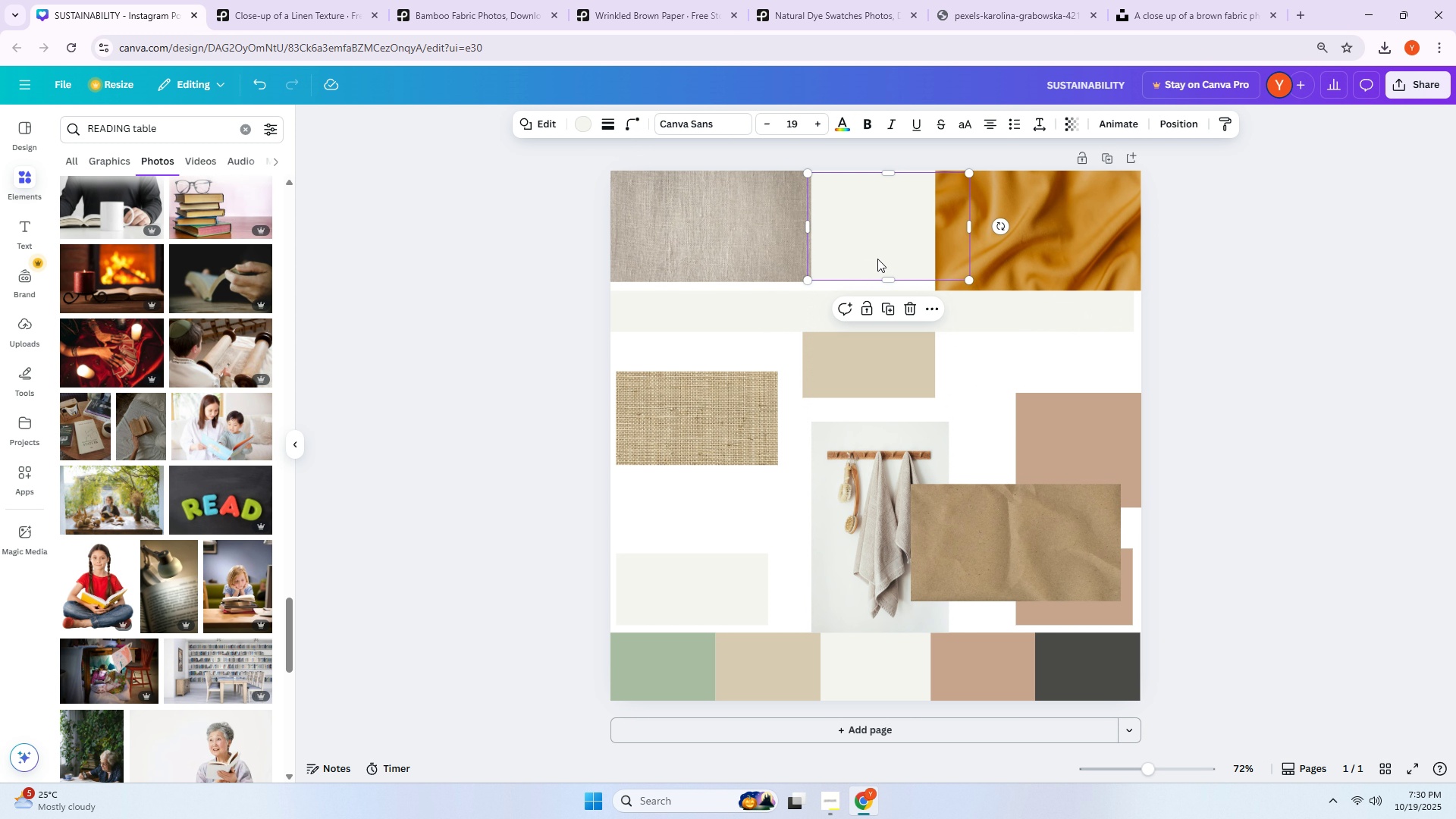 
left_click_drag(start_coordinate=[877, 259], to_coordinate=[874, 259])
 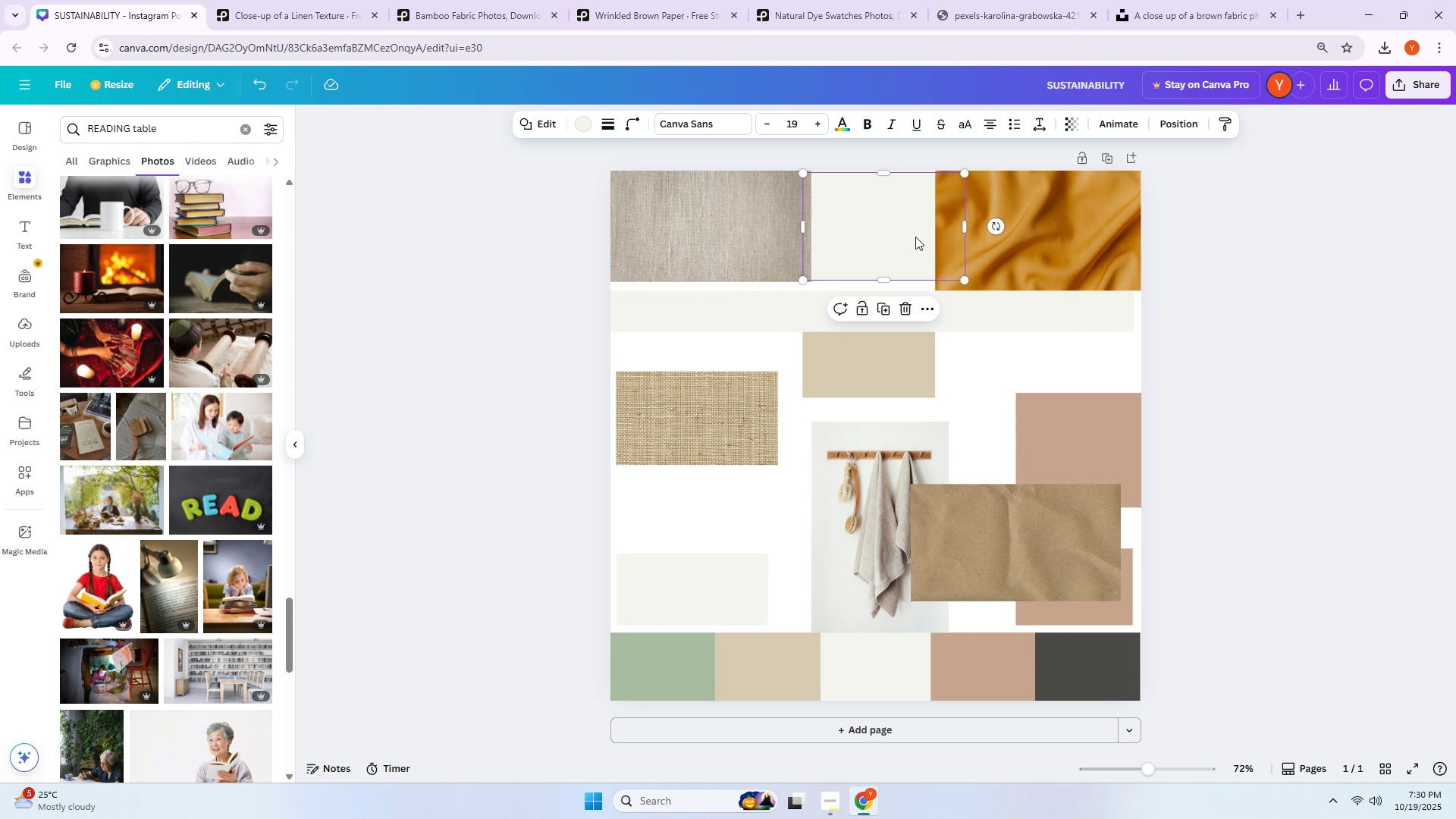 
left_click_drag(start_coordinate=[915, 237], to_coordinate=[883, 237])
 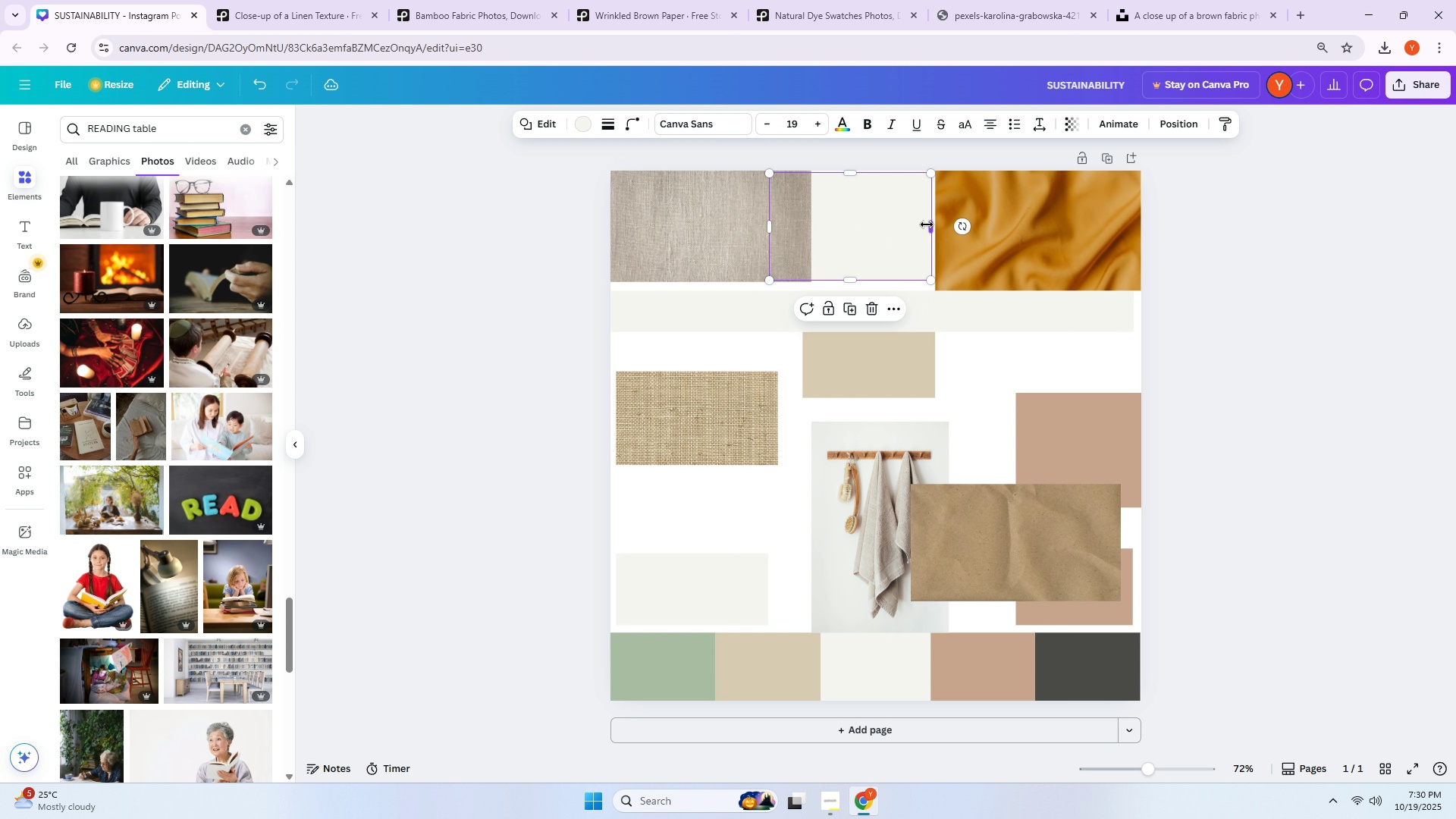 
left_click_drag(start_coordinate=[927, 224], to_coordinate=[890, 226])
 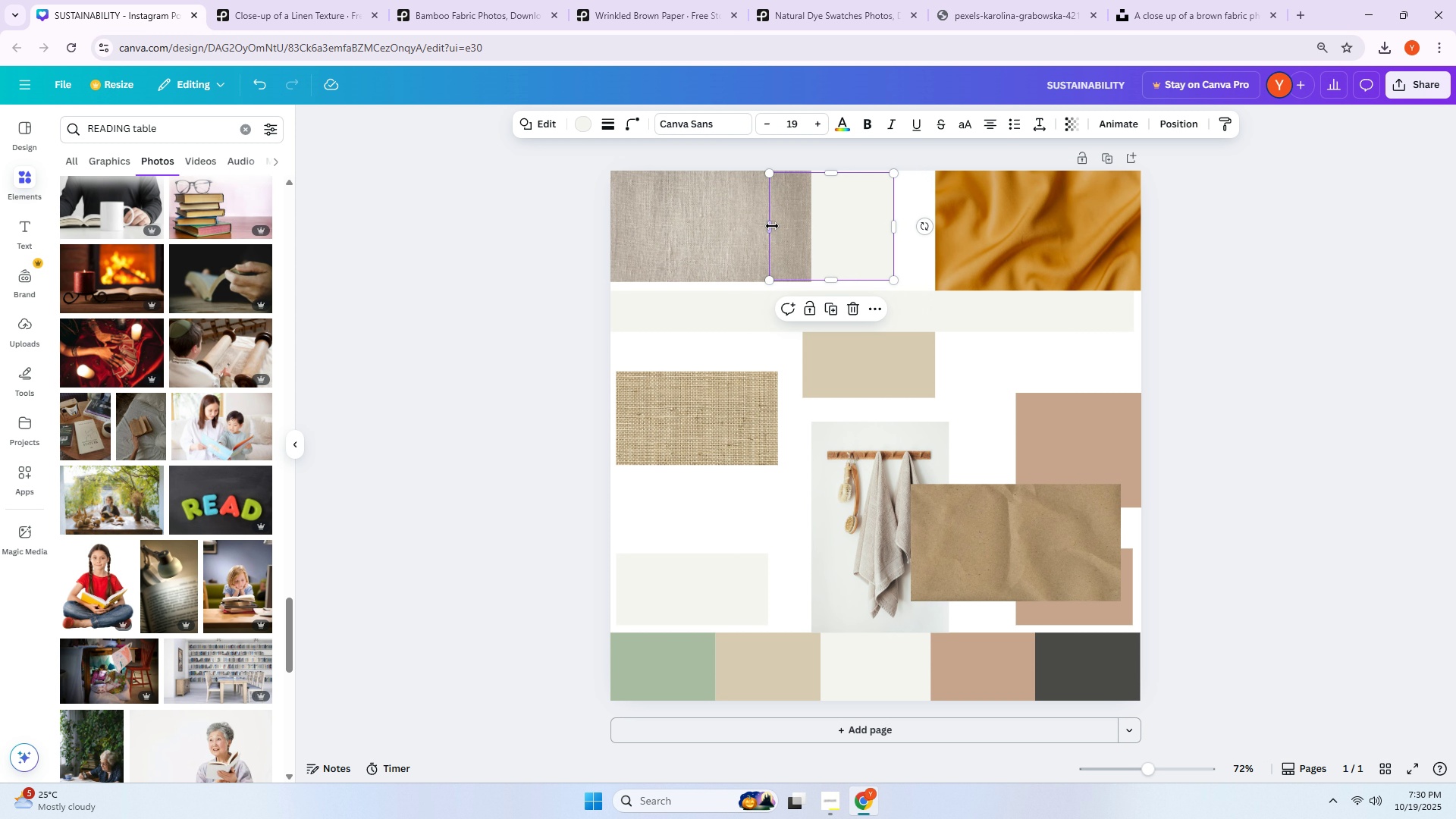 
left_click_drag(start_coordinate=[772, 226], to_coordinate=[790, 226])
 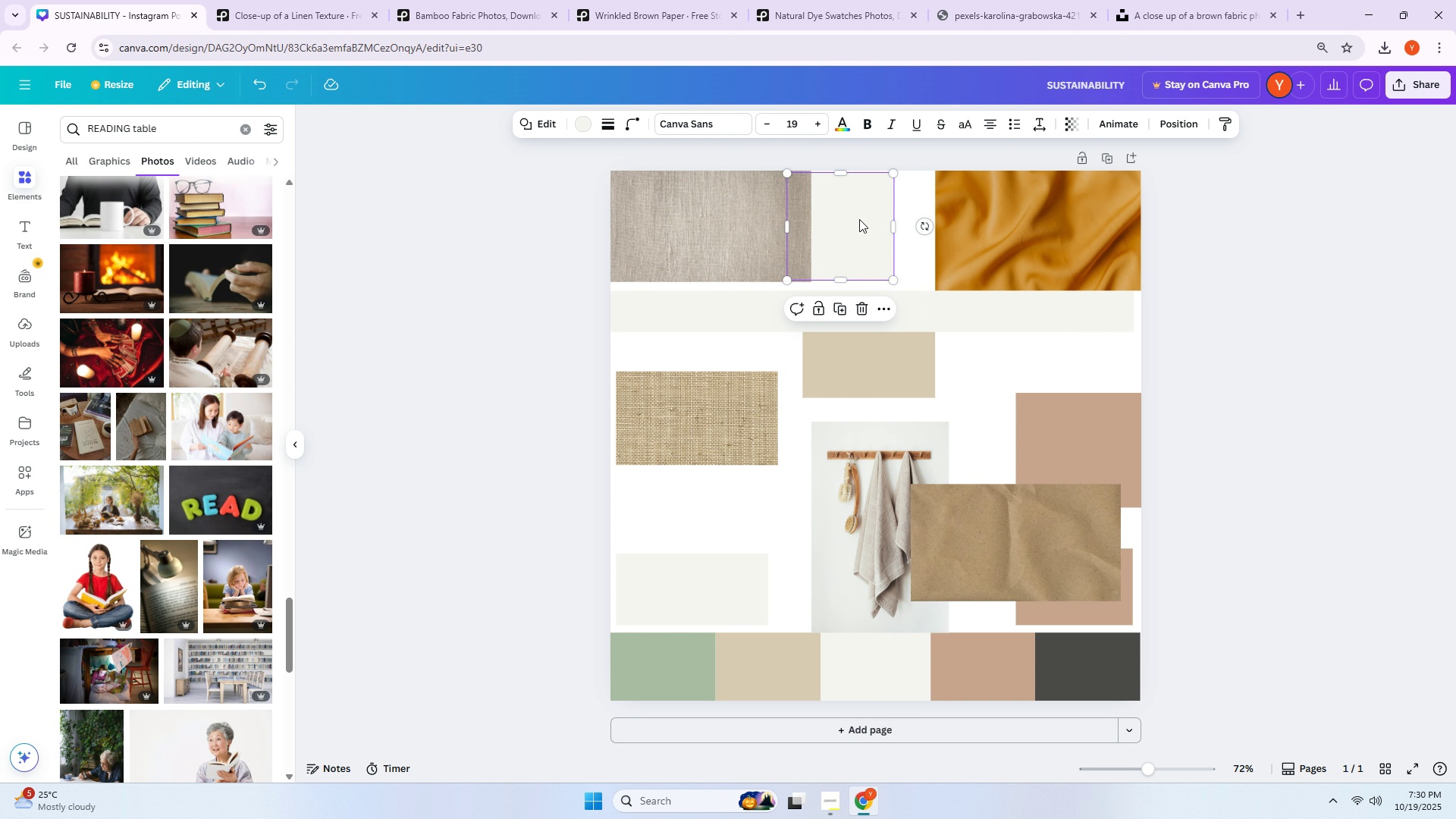 
left_click_drag(start_coordinate=[858, 219], to_coordinate=[891, 215])
 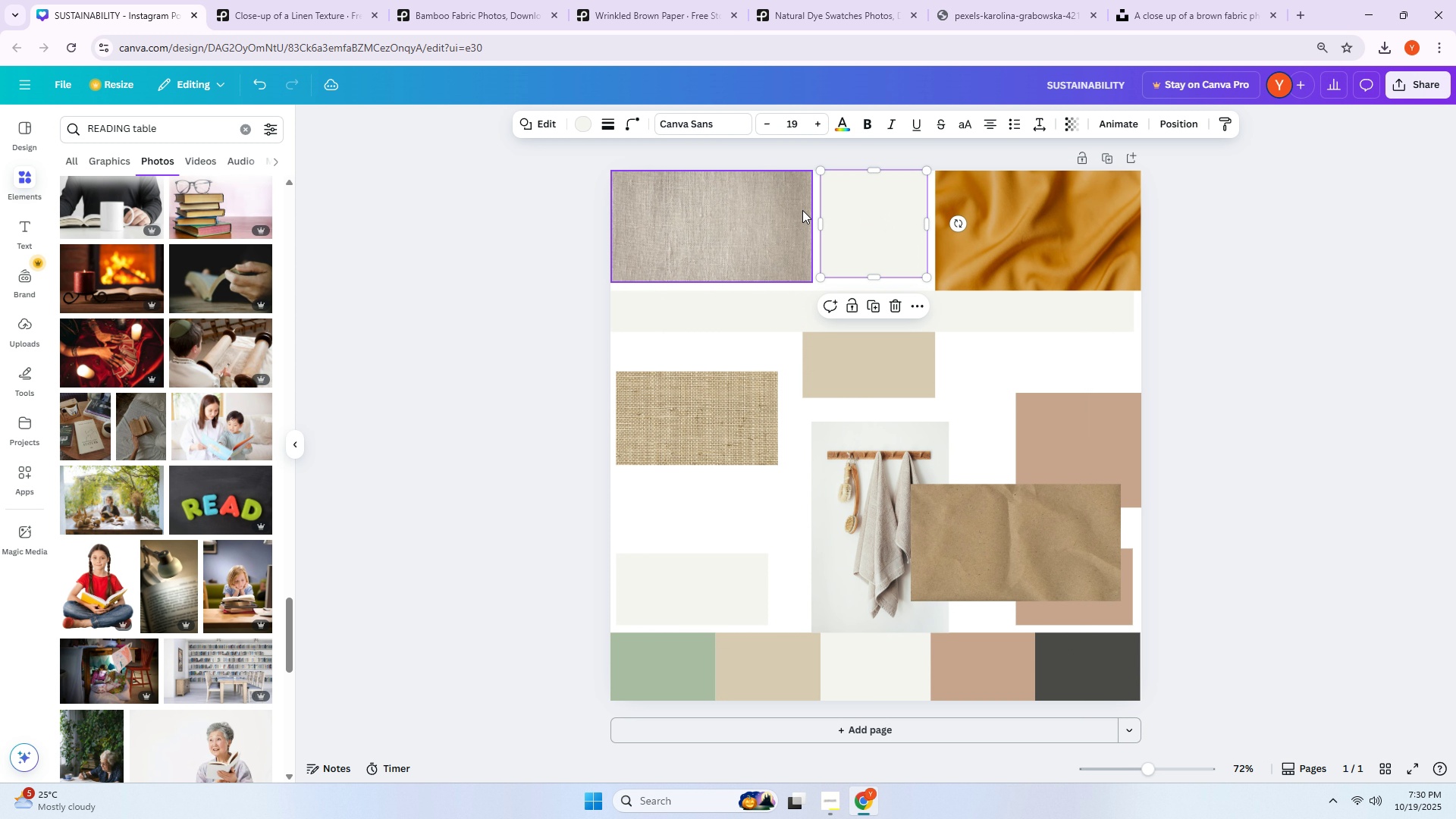 
left_click([802, 210])
 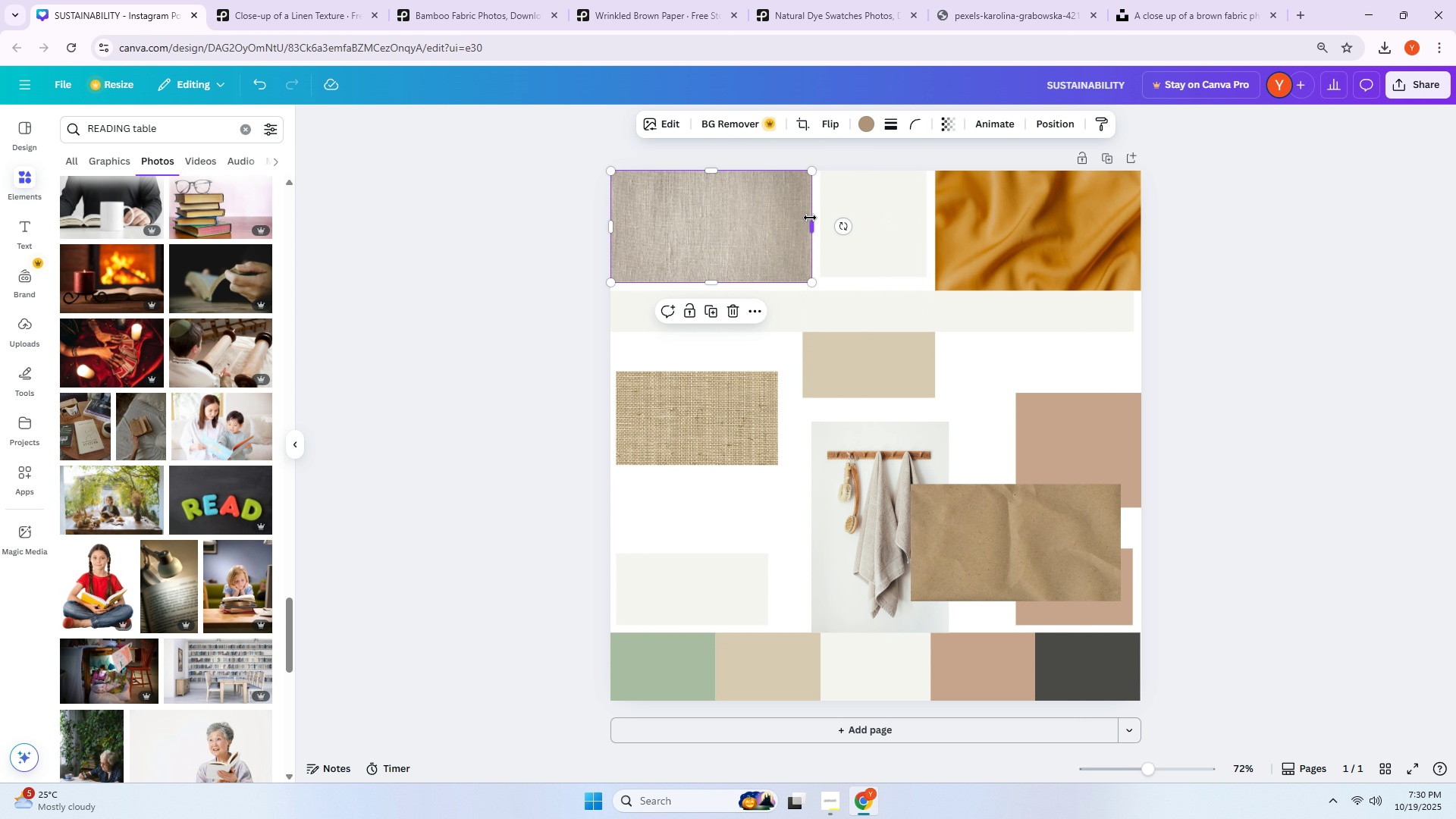 
left_click_drag(start_coordinate=[810, 218], to_coordinate=[814, 218])
 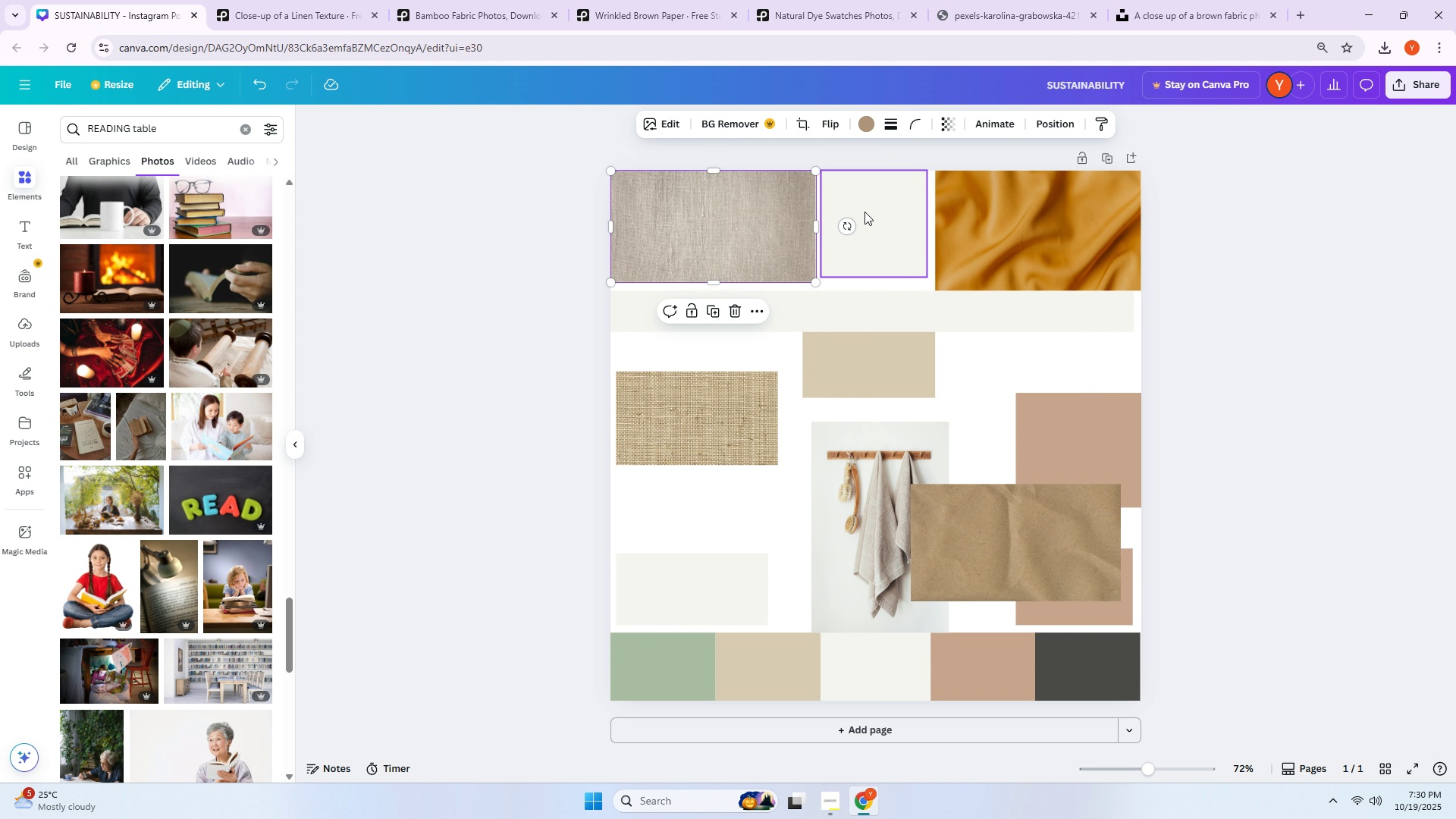 
left_click_drag(start_coordinate=[879, 206], to_coordinate=[875, 206])
 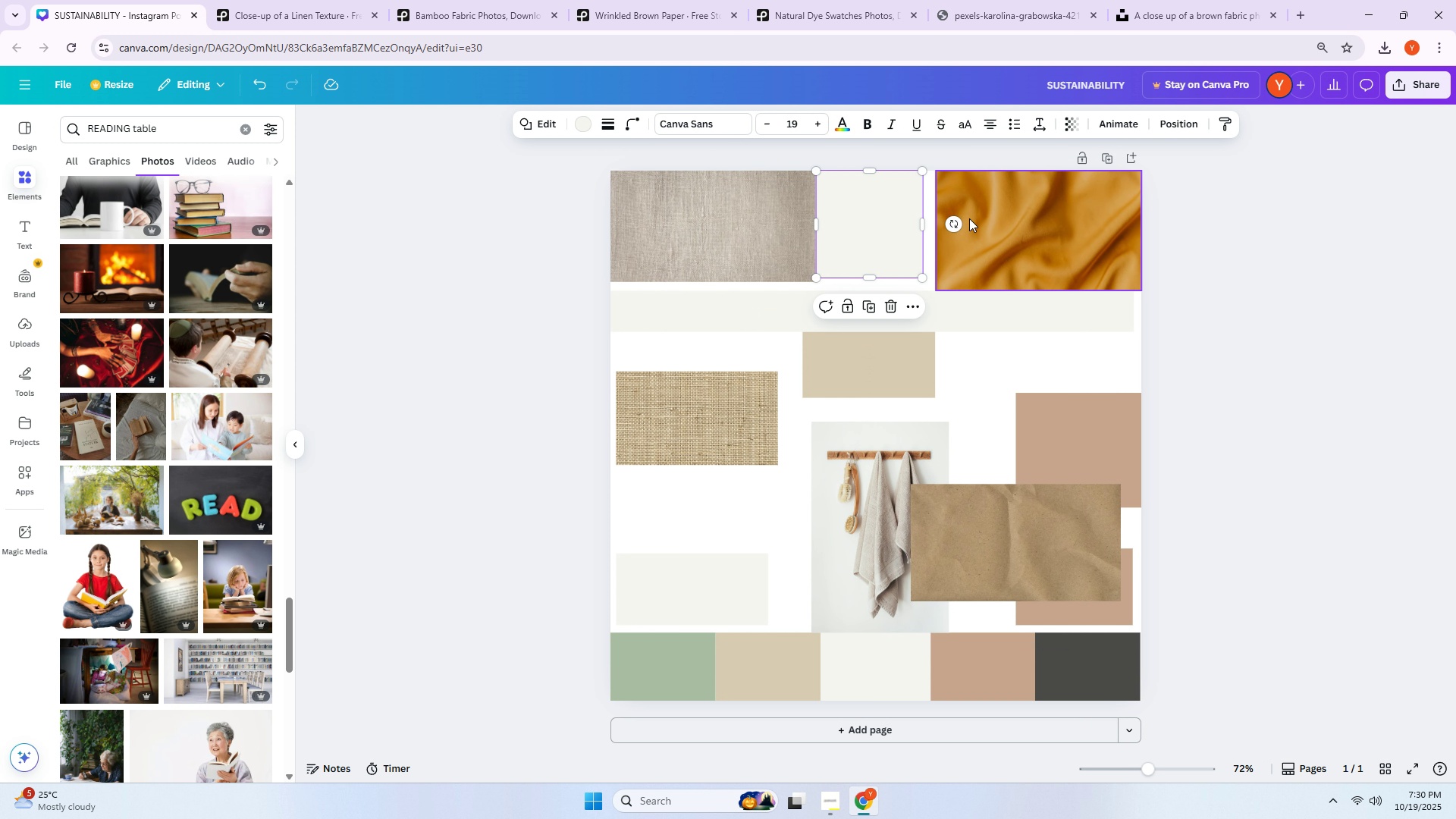 
left_click([977, 218])
 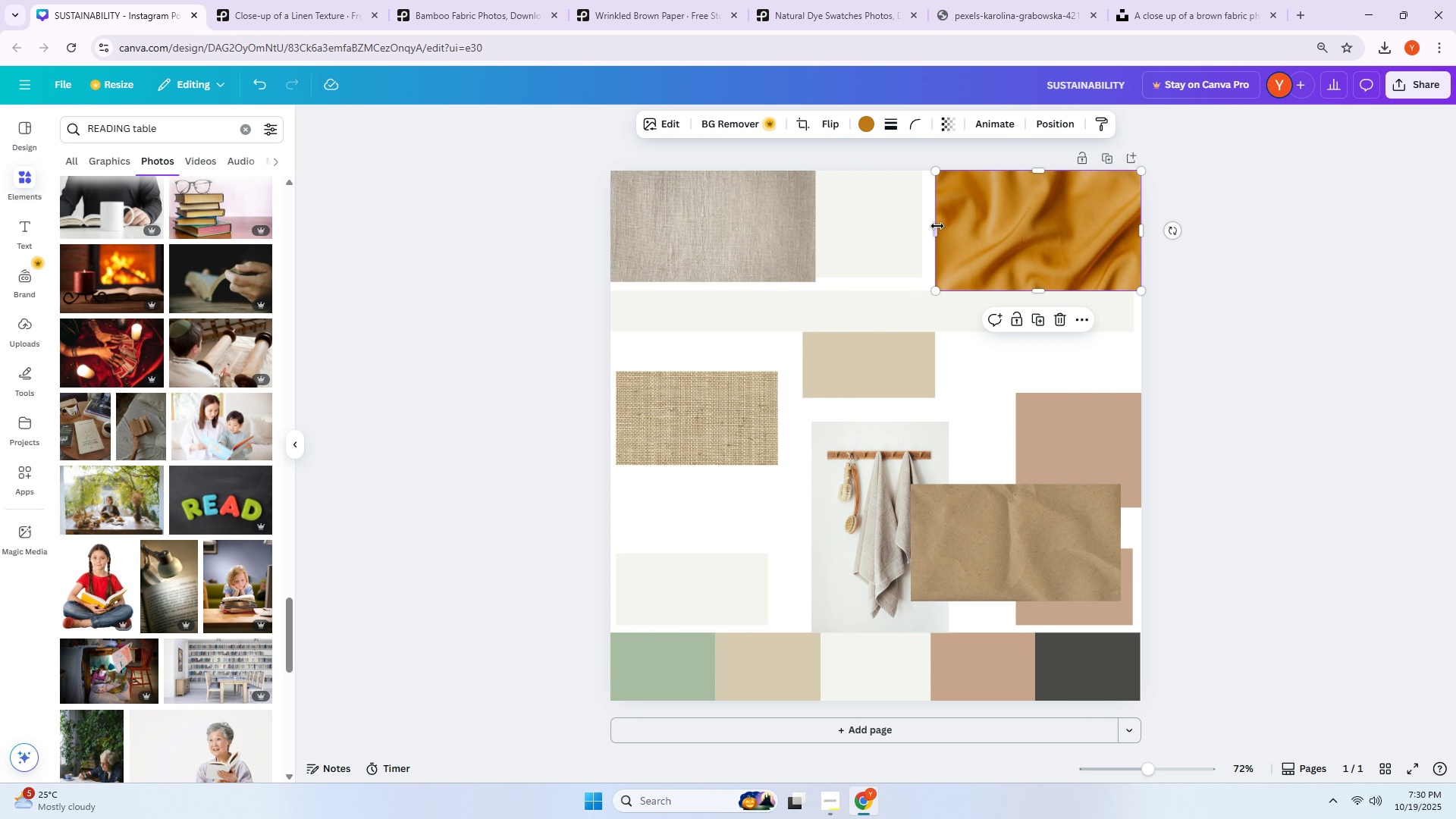 
left_click_drag(start_coordinate=[936, 226], to_coordinate=[924, 226])
 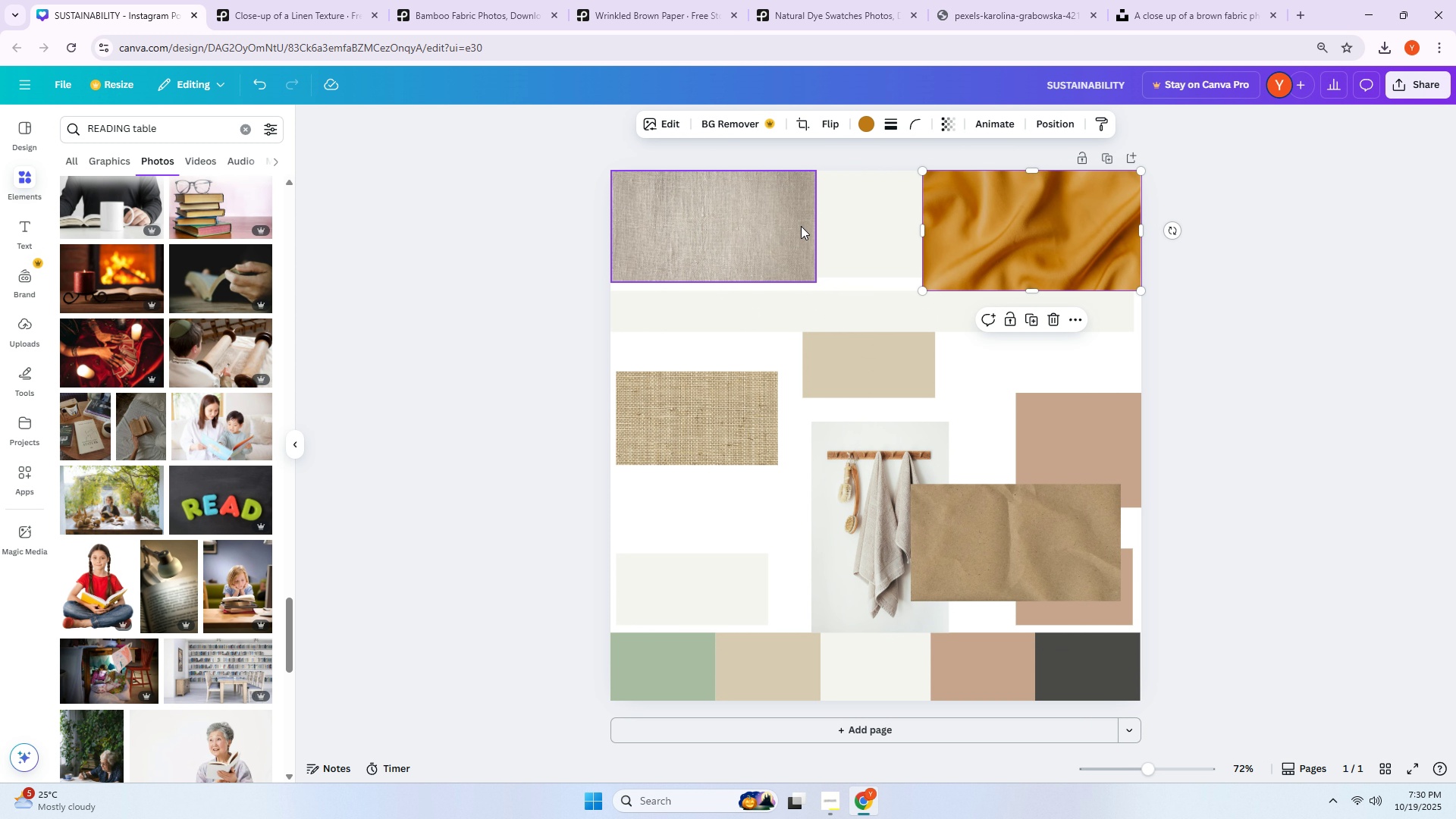 
left_click([801, 226])
 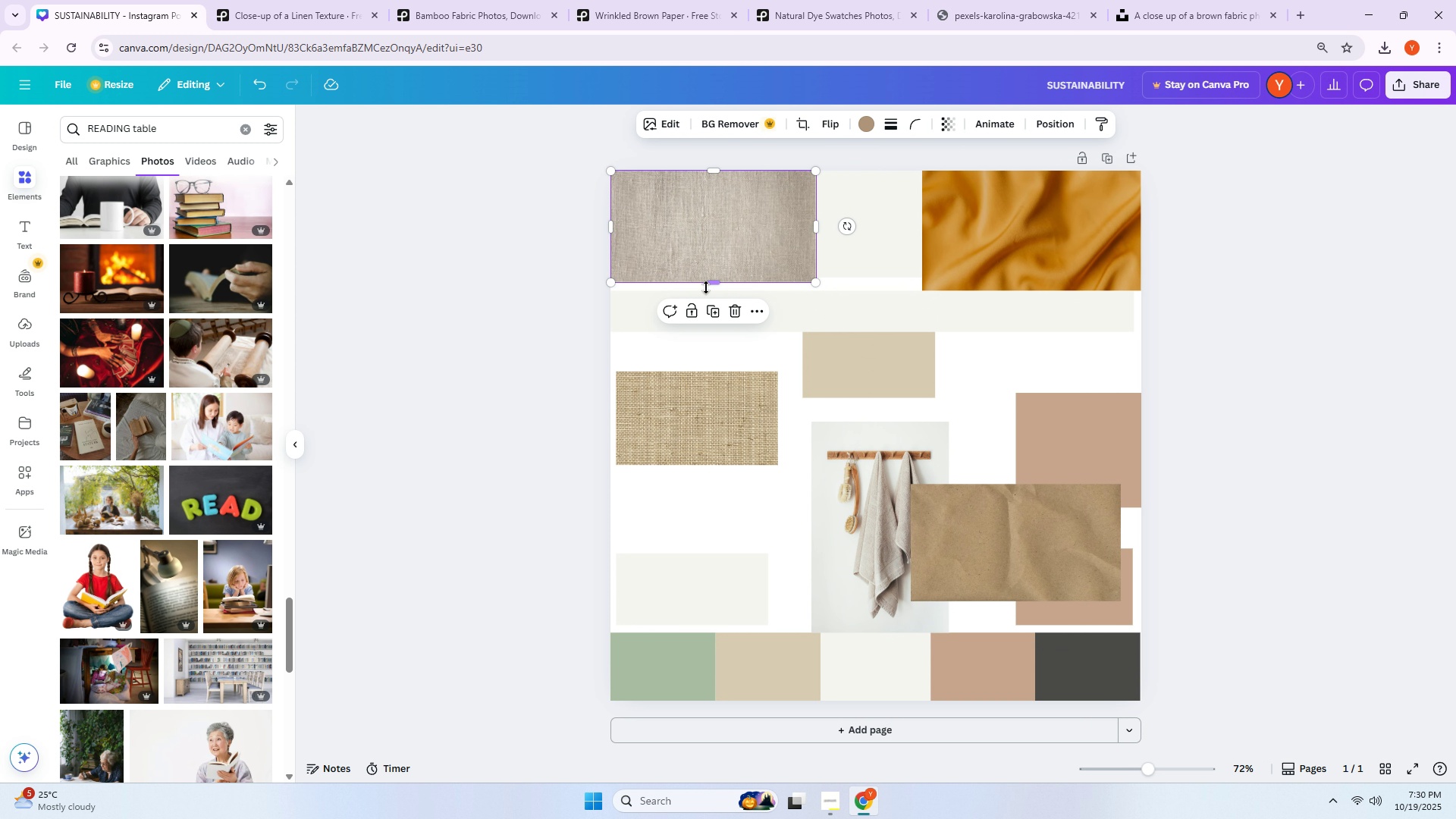 
left_click_drag(start_coordinate=[720, 282], to_coordinate=[718, 288])
 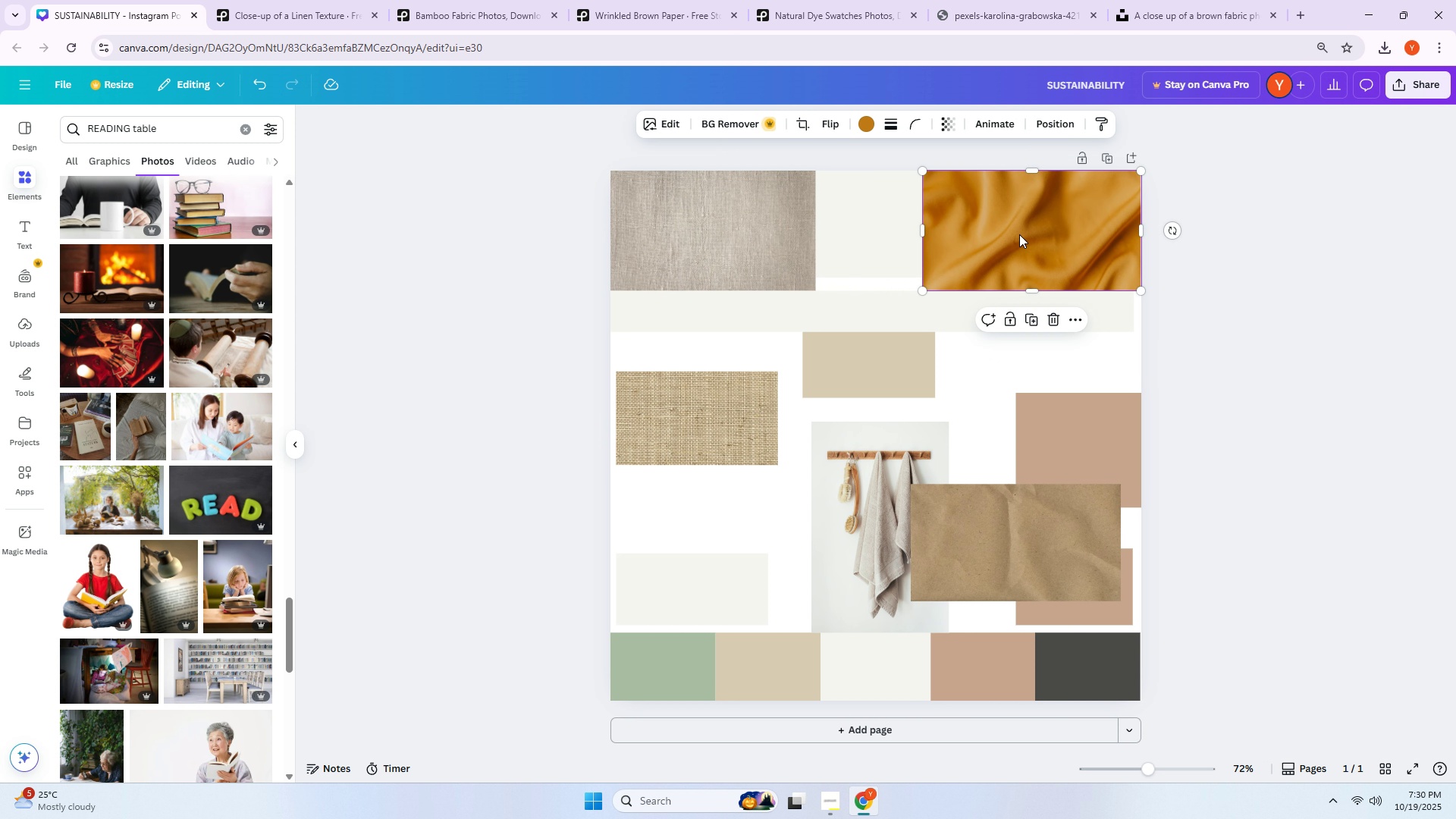 
left_click([1326, 347])
 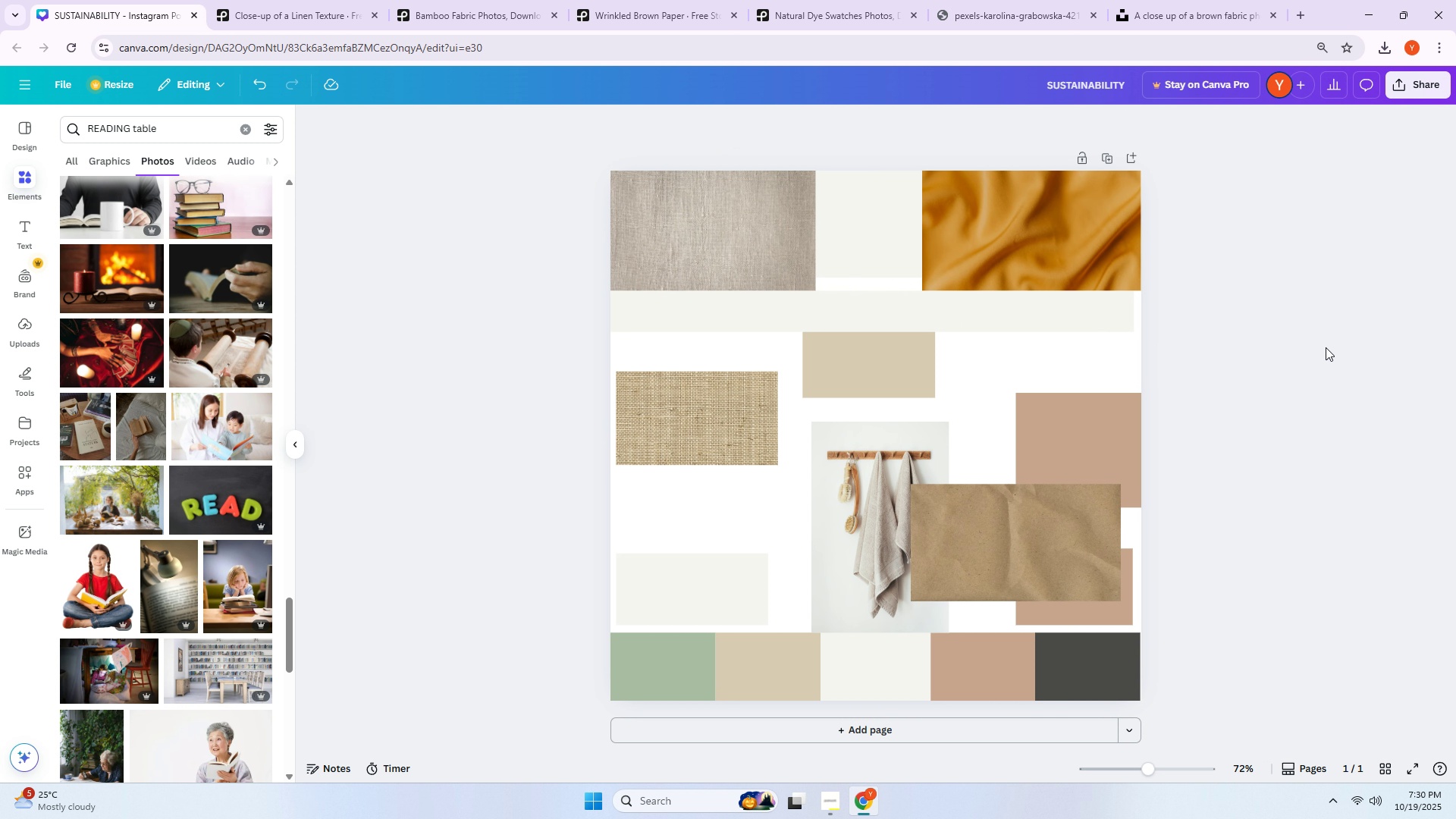 
key(ArrowUp)
 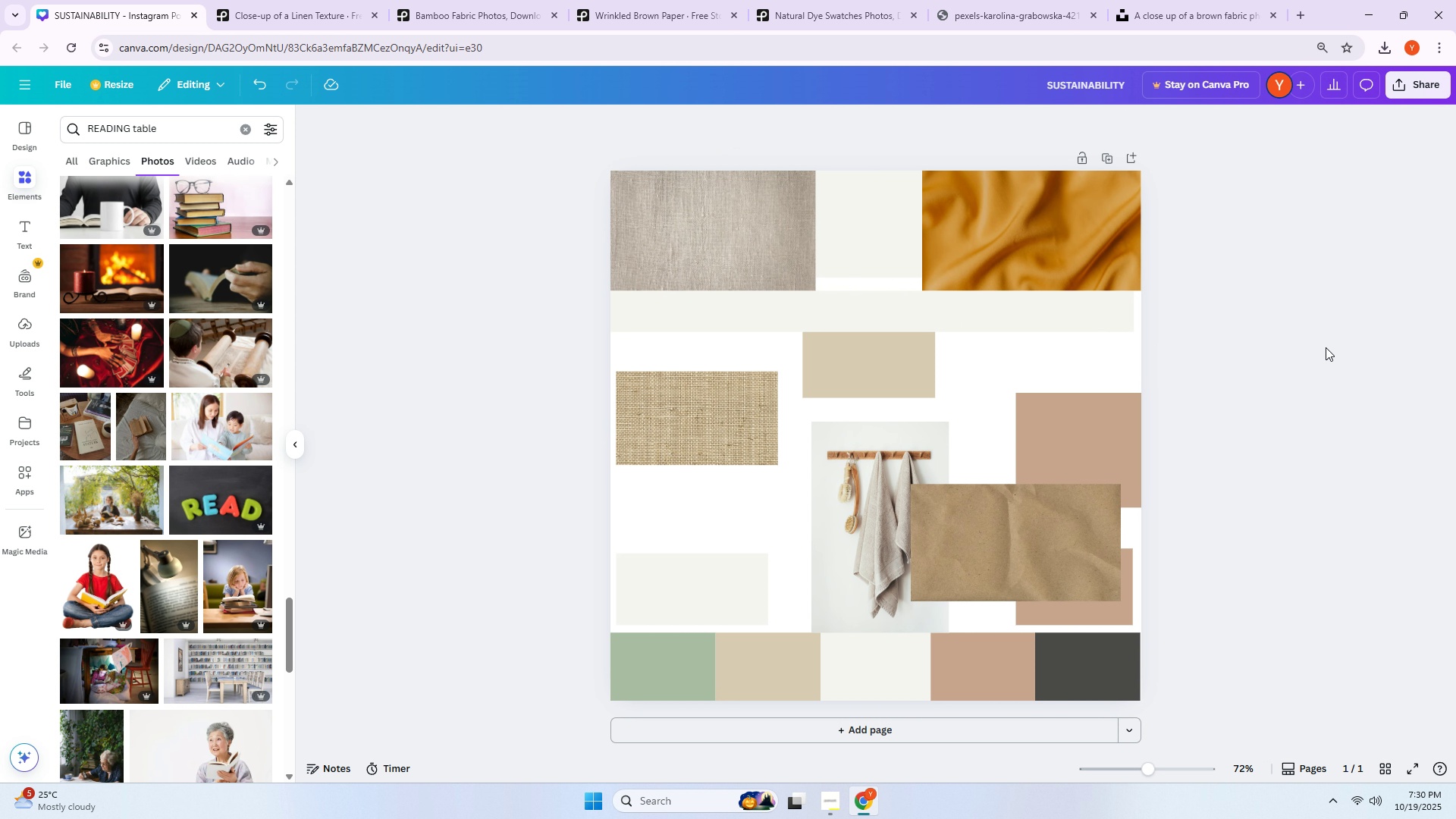 
key(ArrowDown)
 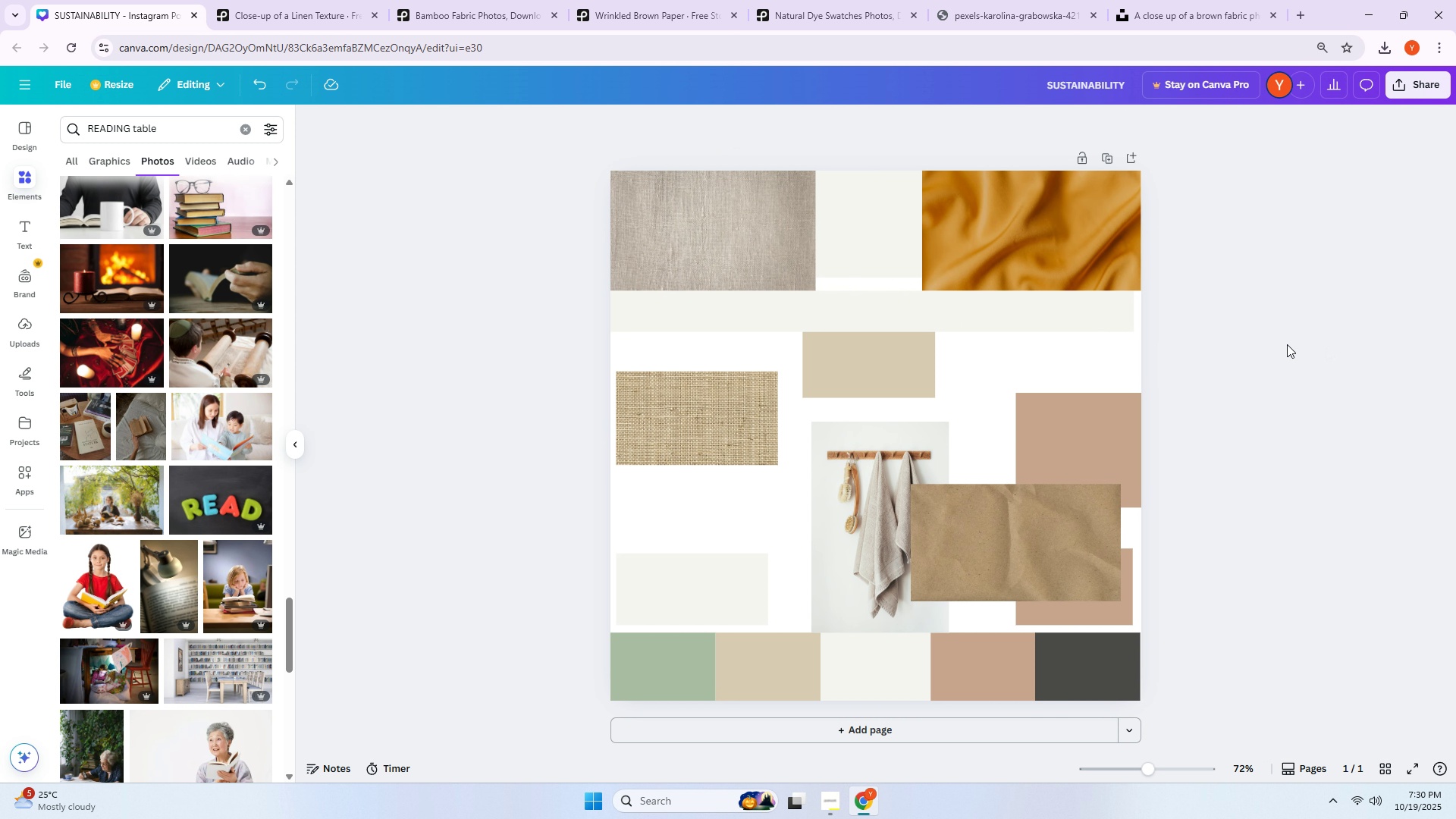 
key(ArrowUp)
 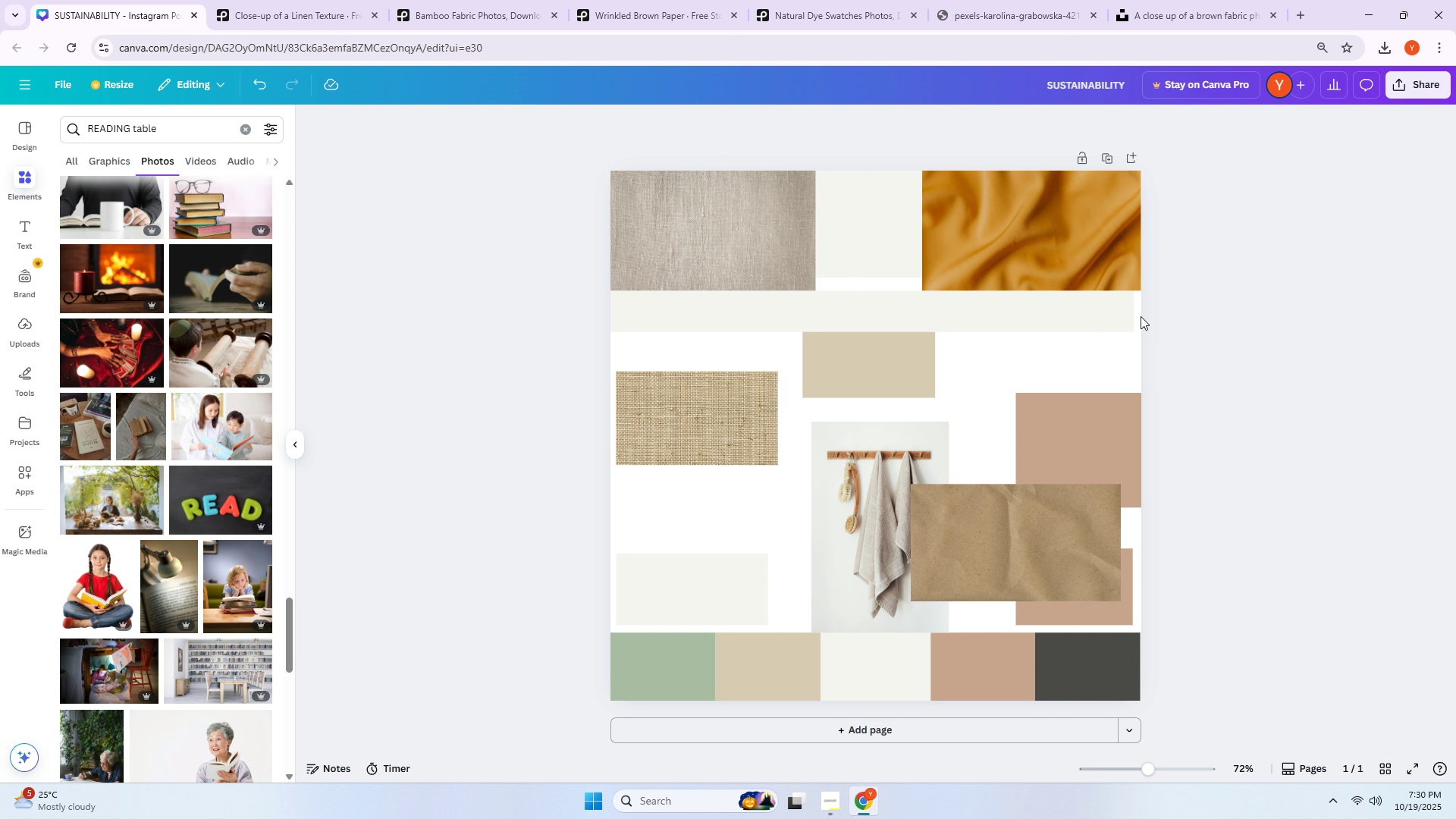 
key(ArrowRight)
 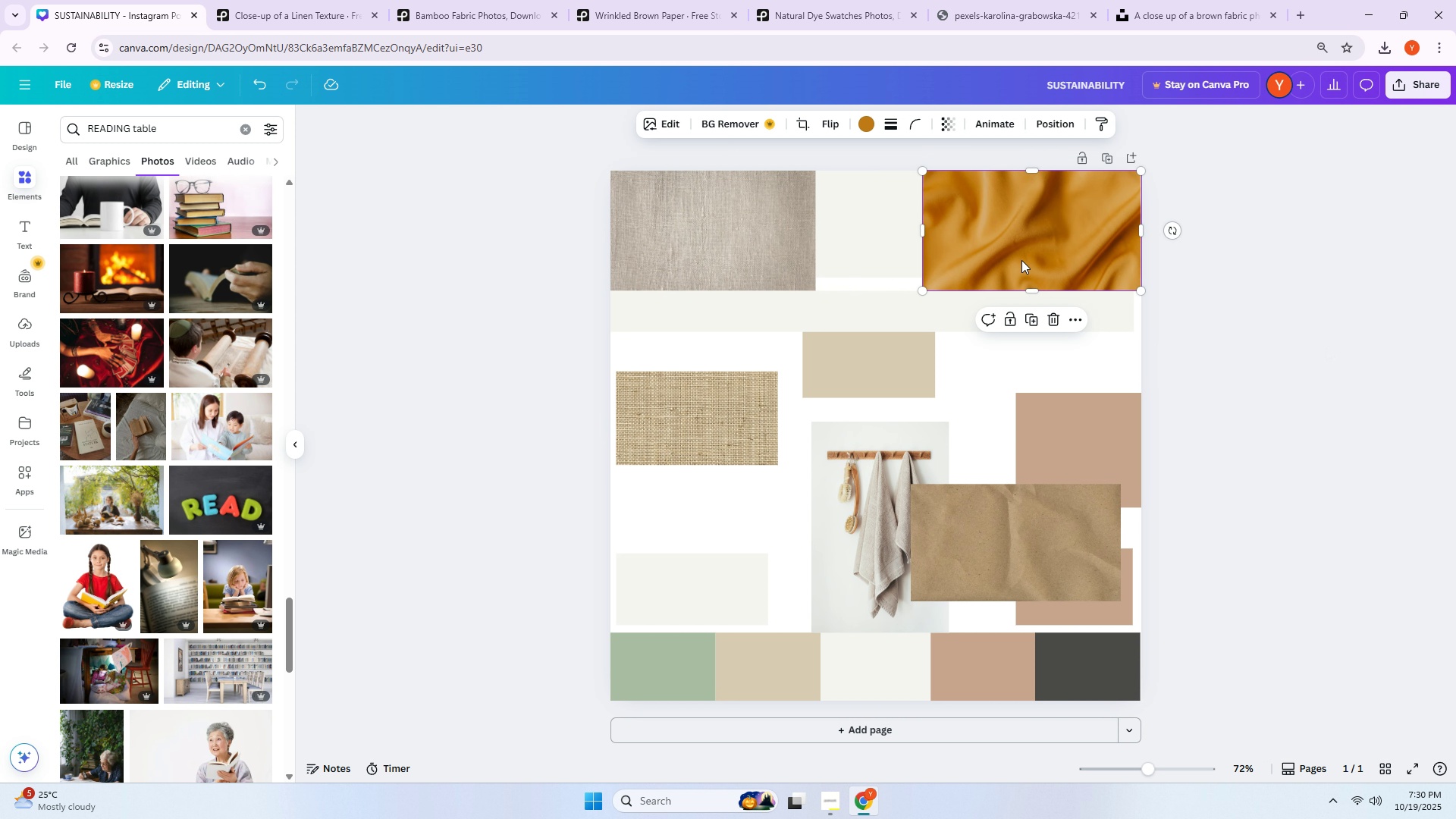 
left_click([1021, 260])
 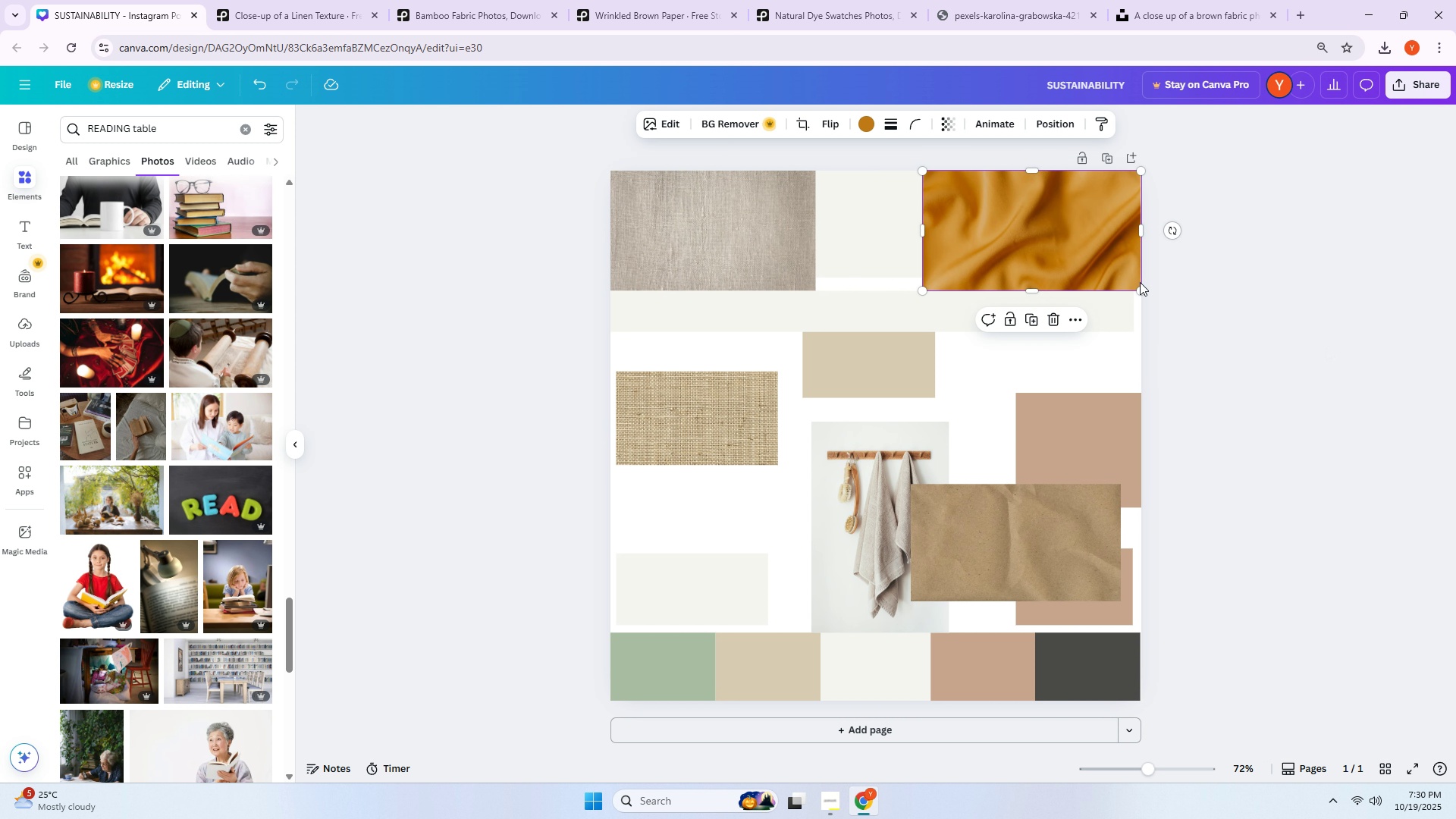 
key(ArrowDown)
 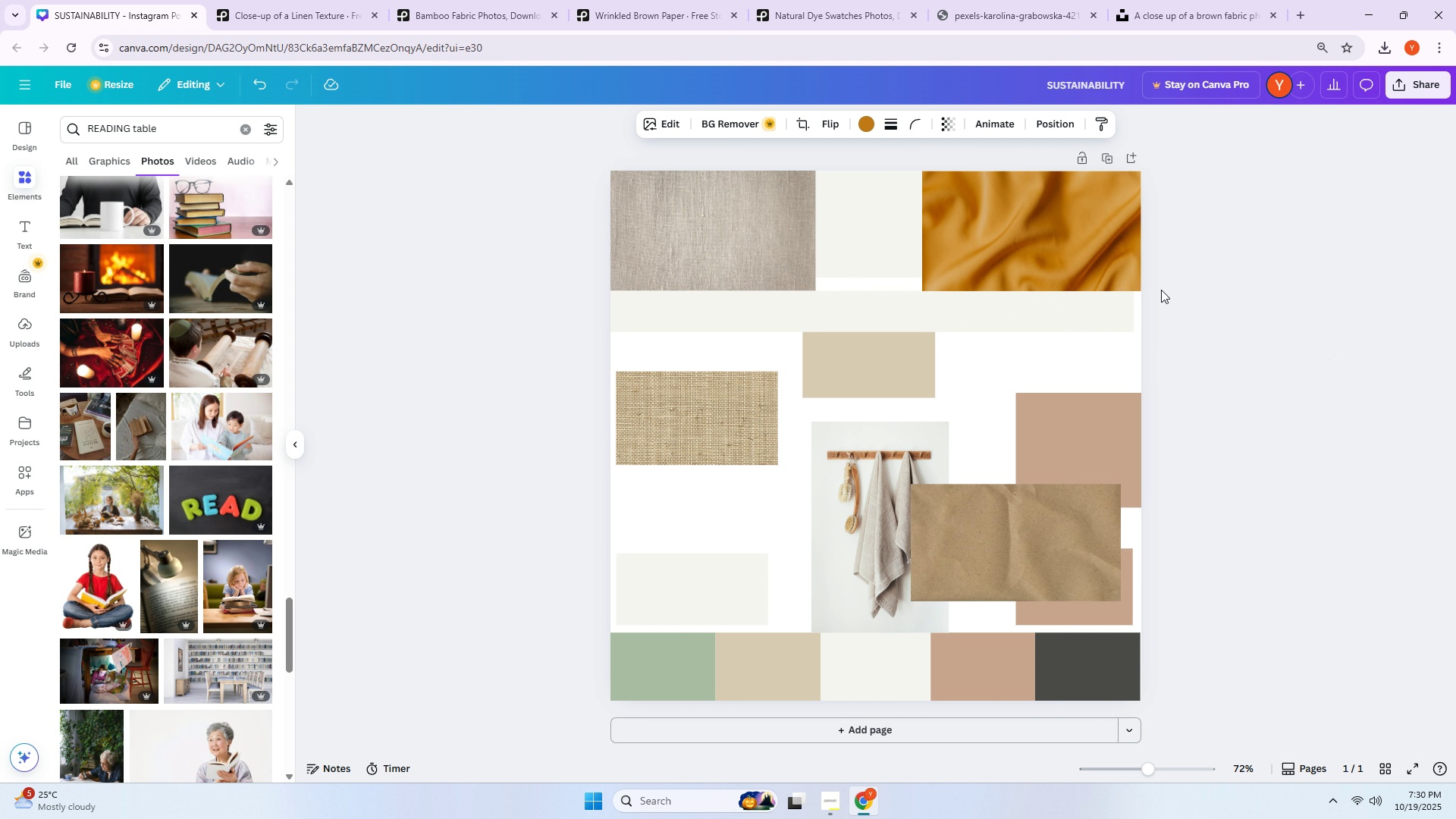 
key(ArrowRight)
 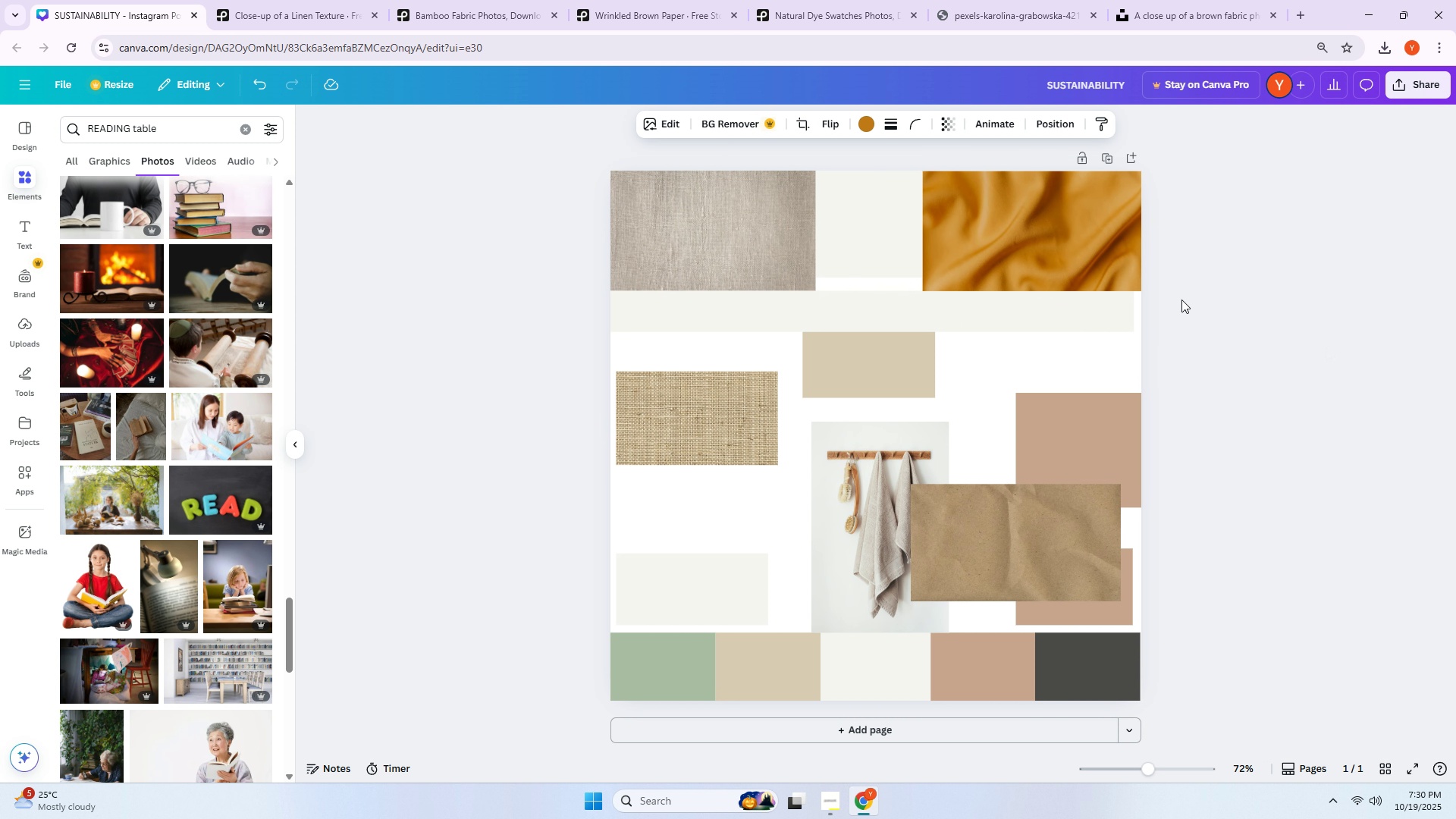 
key(ArrowUp)
 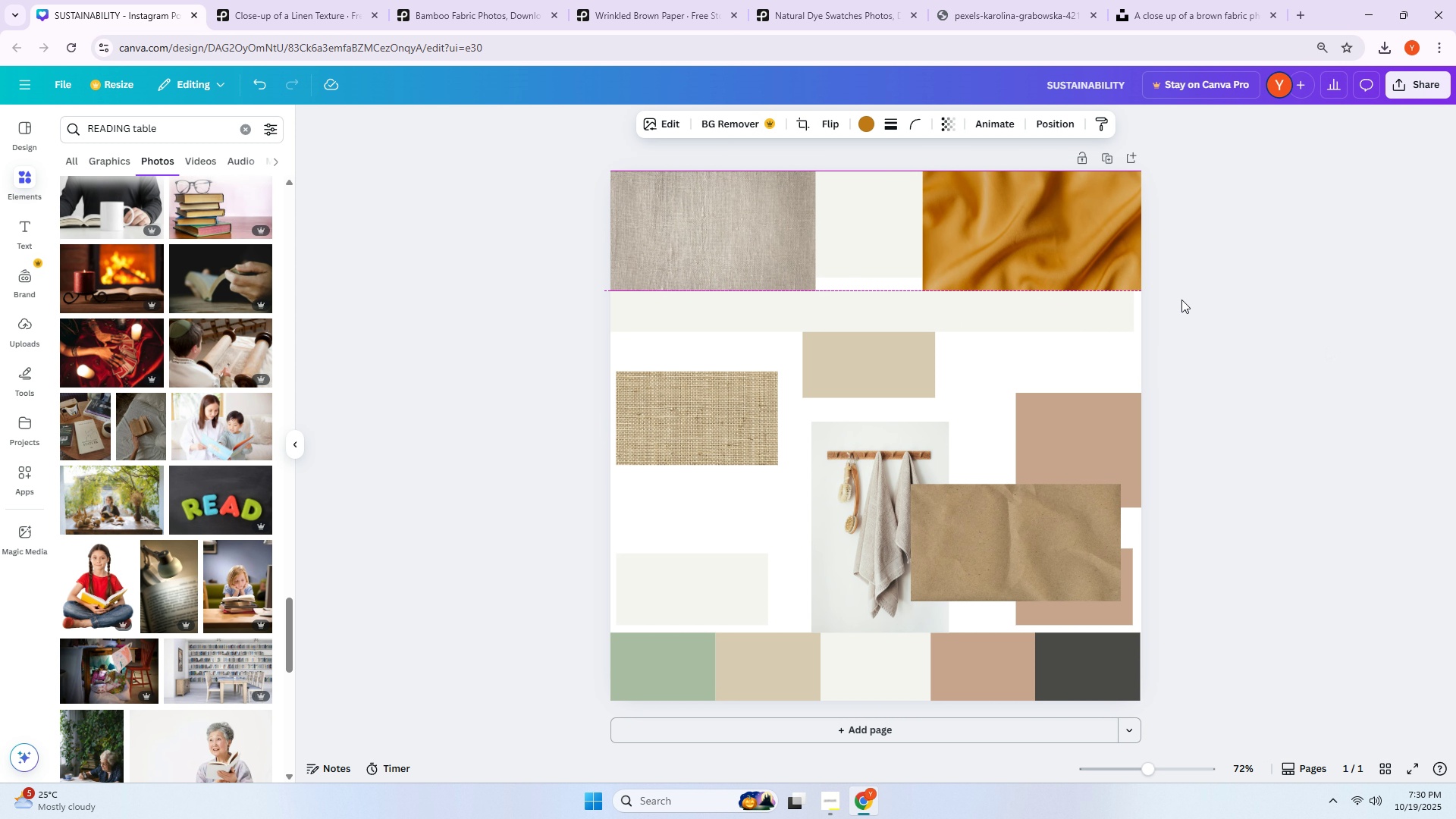 
left_click_drag(start_coordinate=[1291, 312], to_coordinate=[1276, 314])
 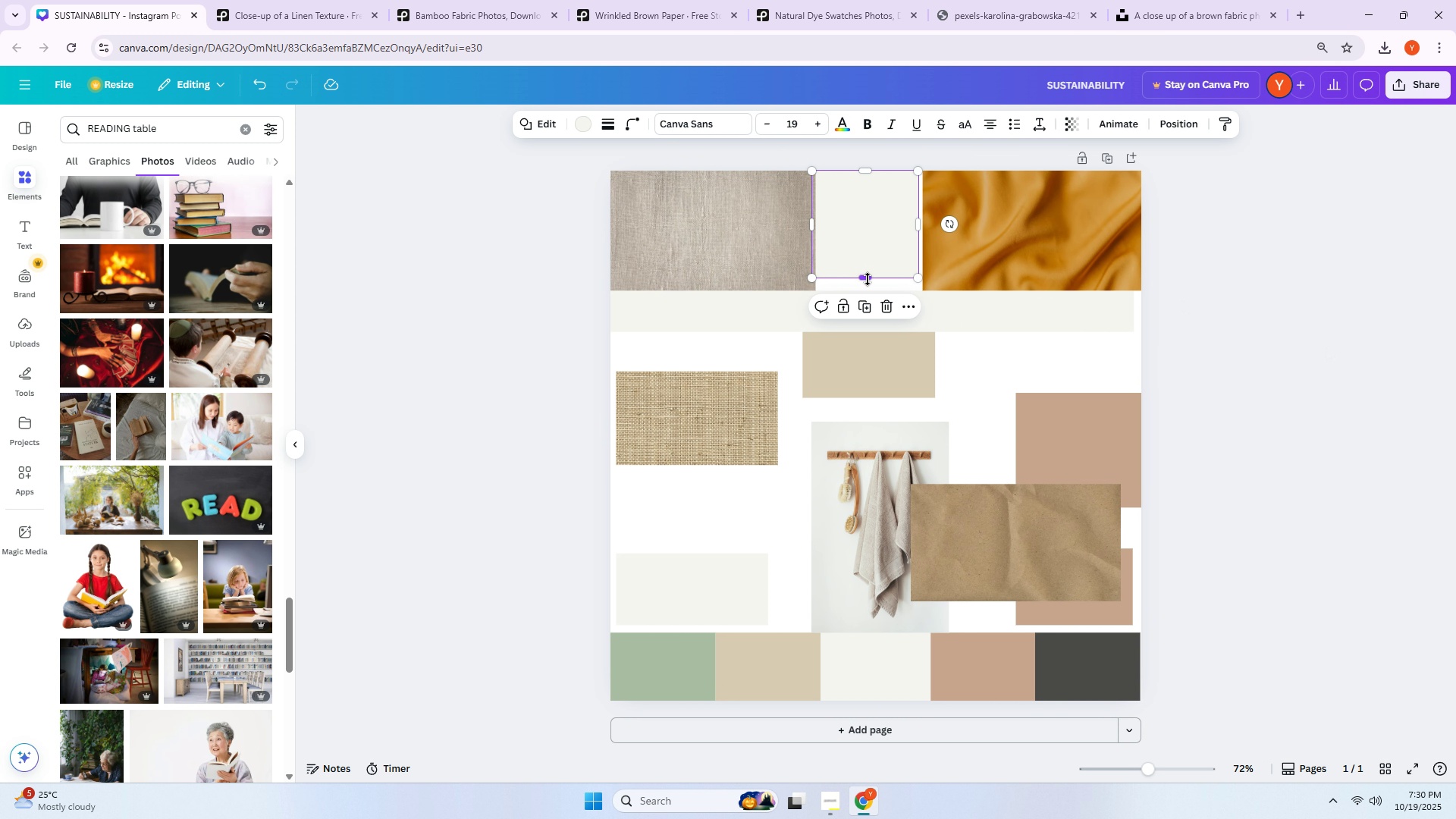 
left_click_drag(start_coordinate=[868, 279], to_coordinate=[868, 291])
 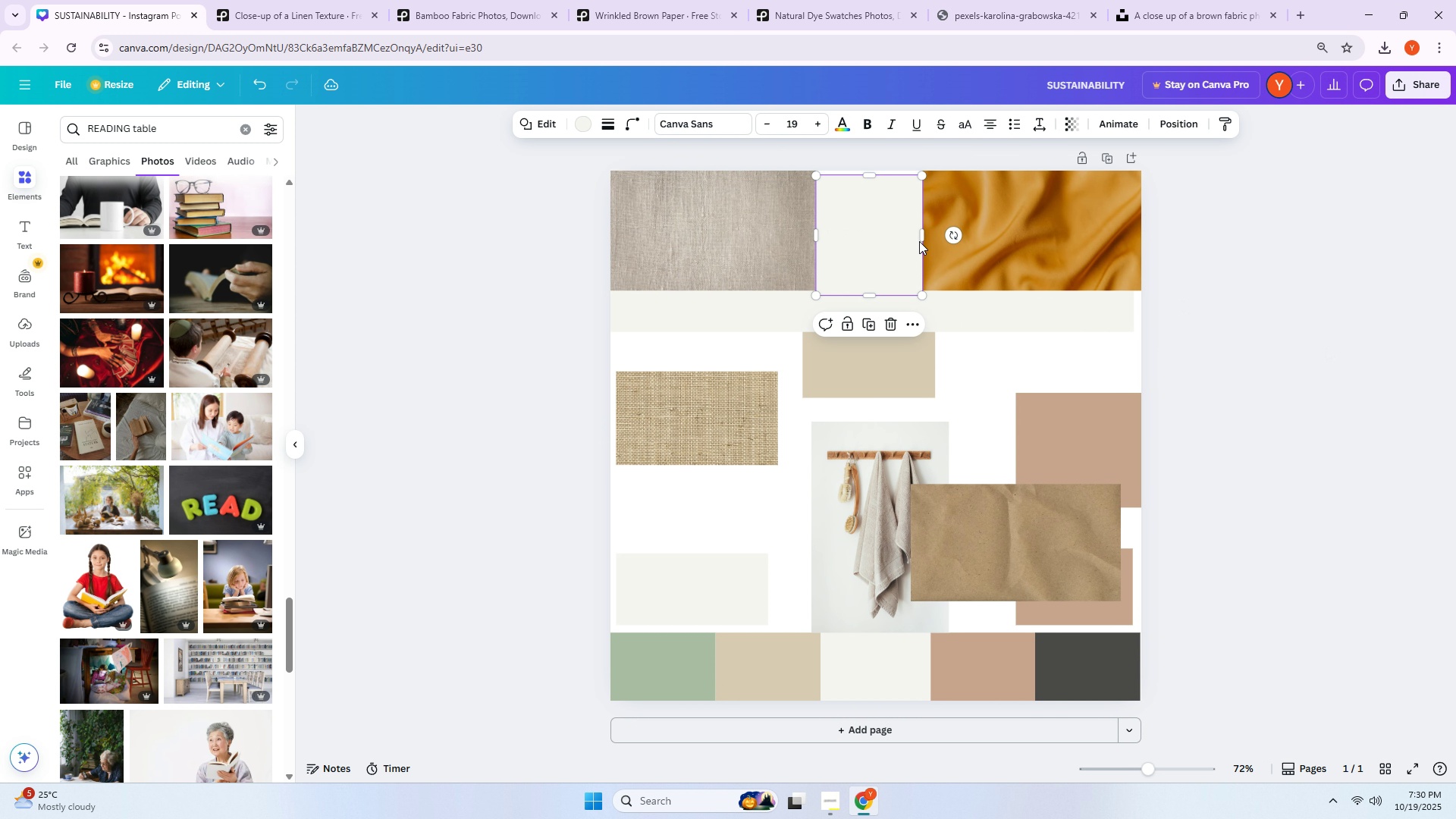 
key(ArrowUp)
 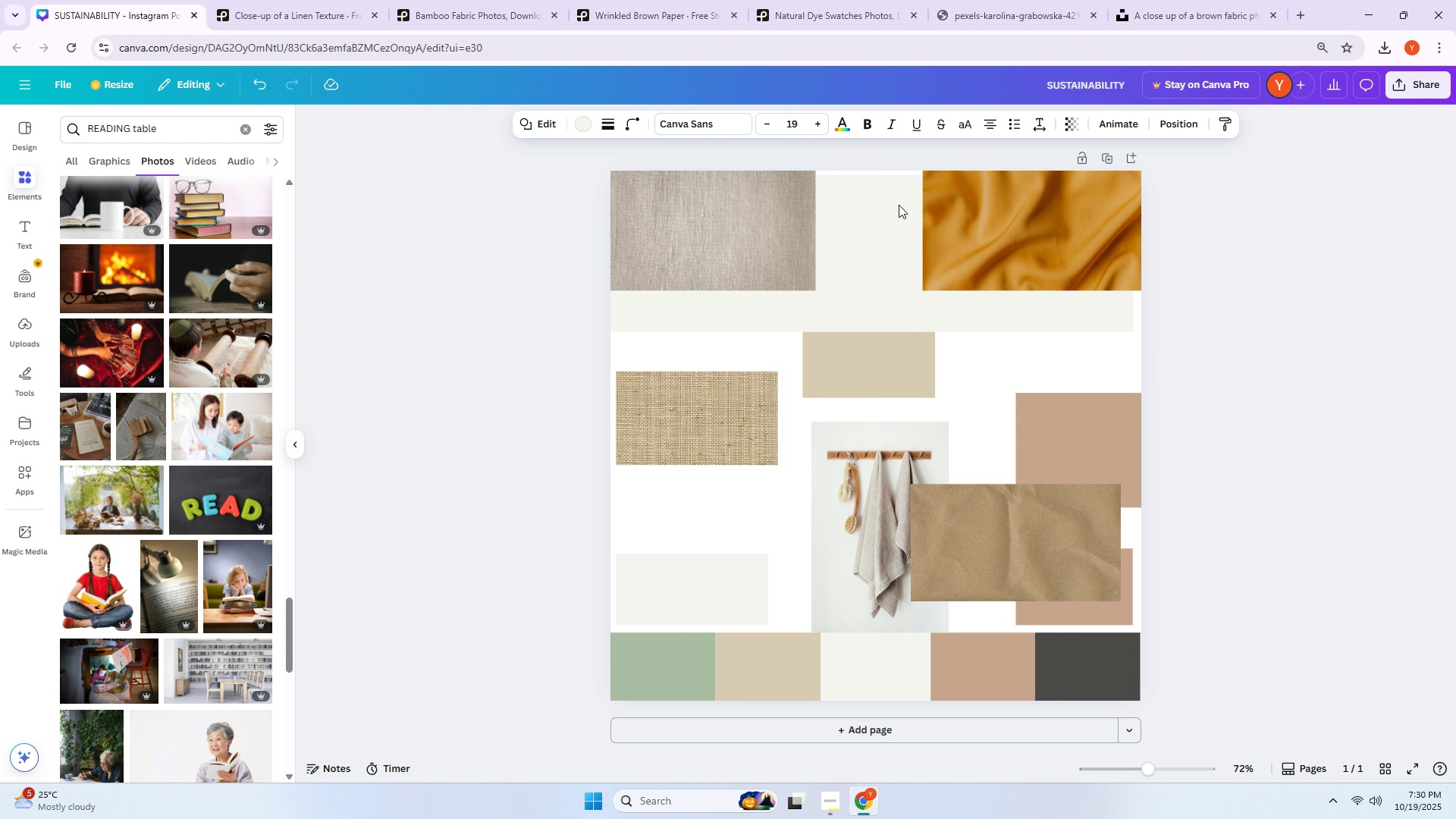 
left_click([899, 205])
 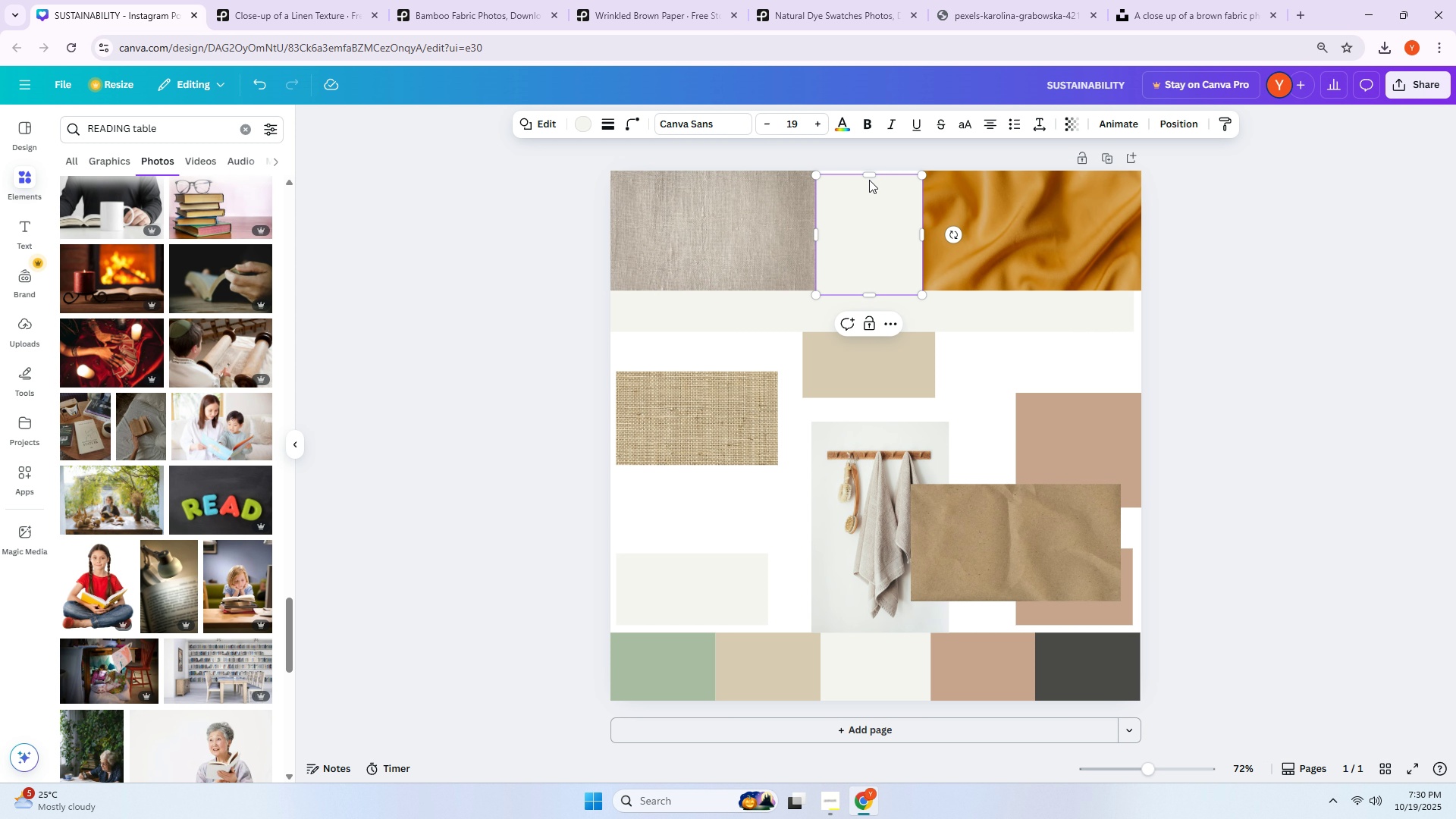 
left_click_drag(start_coordinate=[868, 176], to_coordinate=[868, 170])
 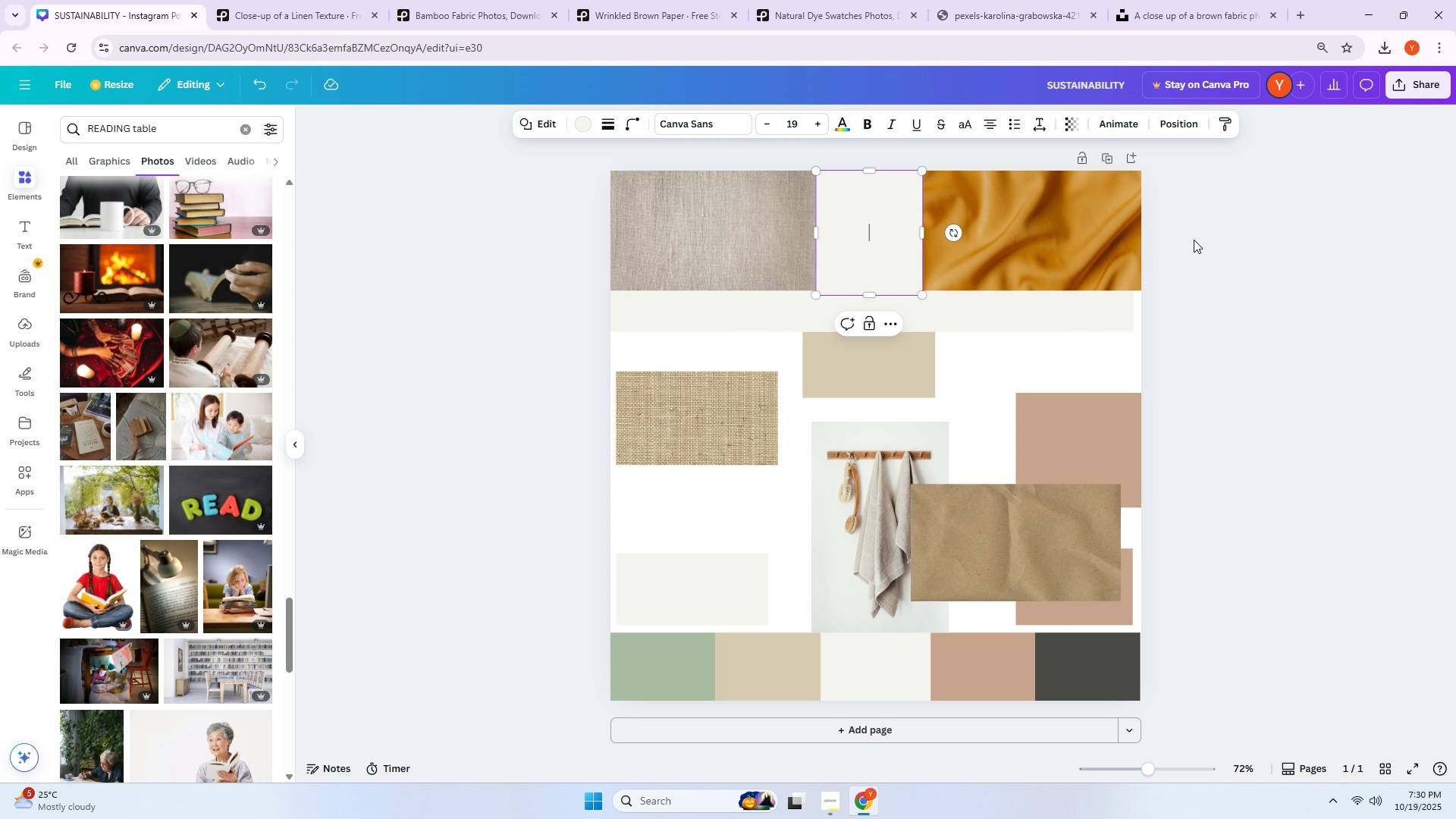 
left_click([1194, 240])
 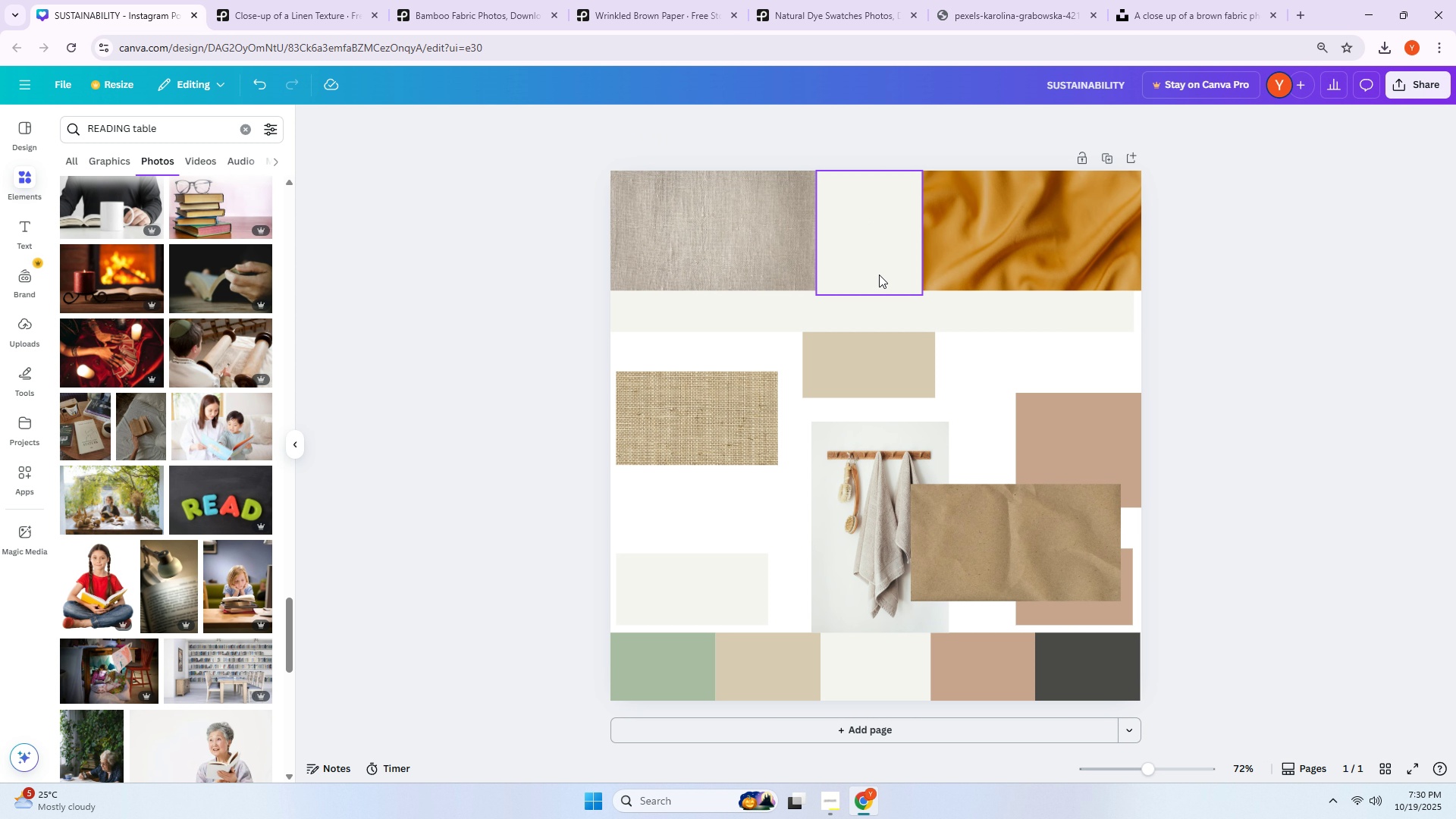 
left_click([879, 275])
 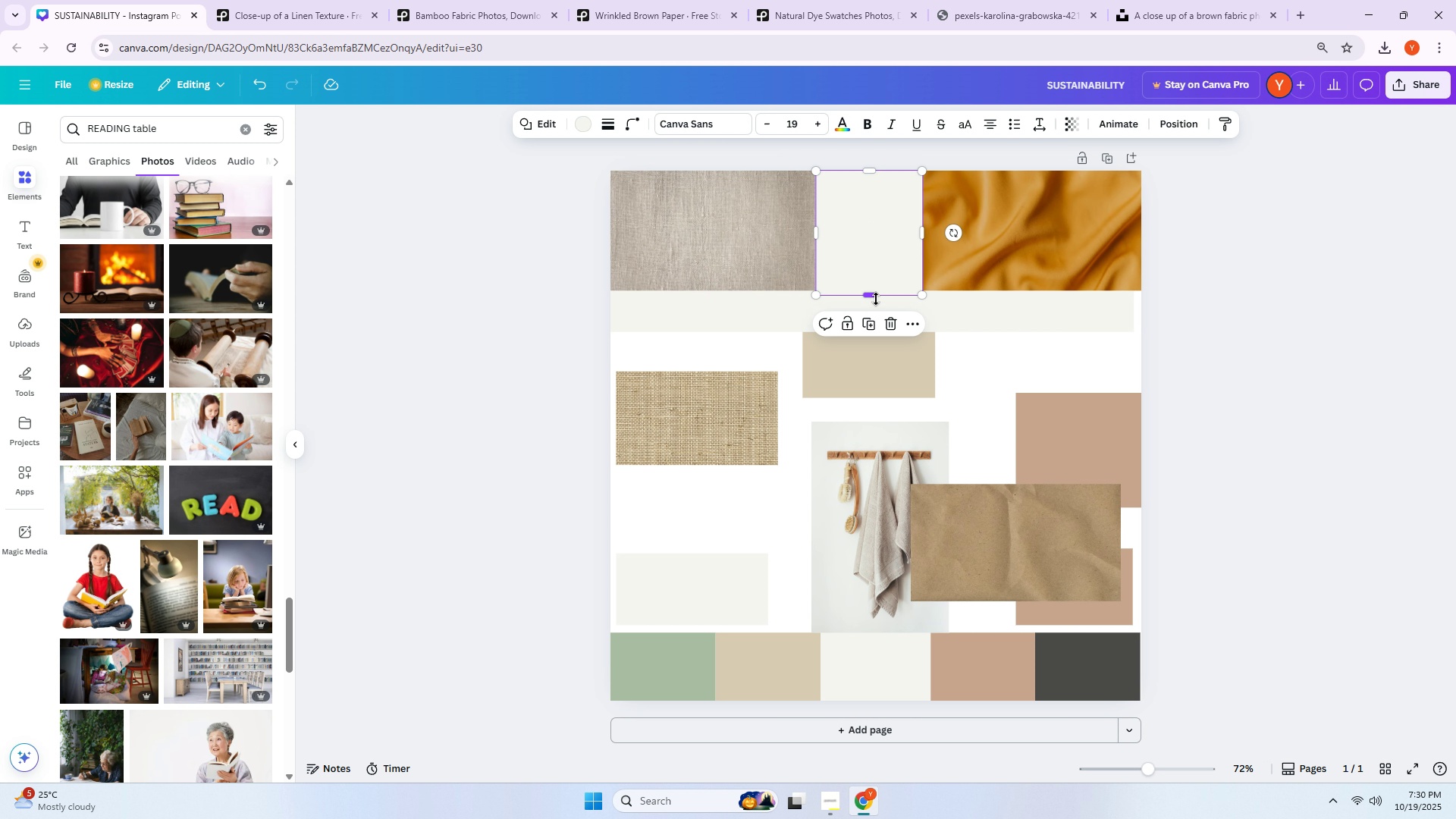 
left_click_drag(start_coordinate=[876, 298], to_coordinate=[876, 292])
 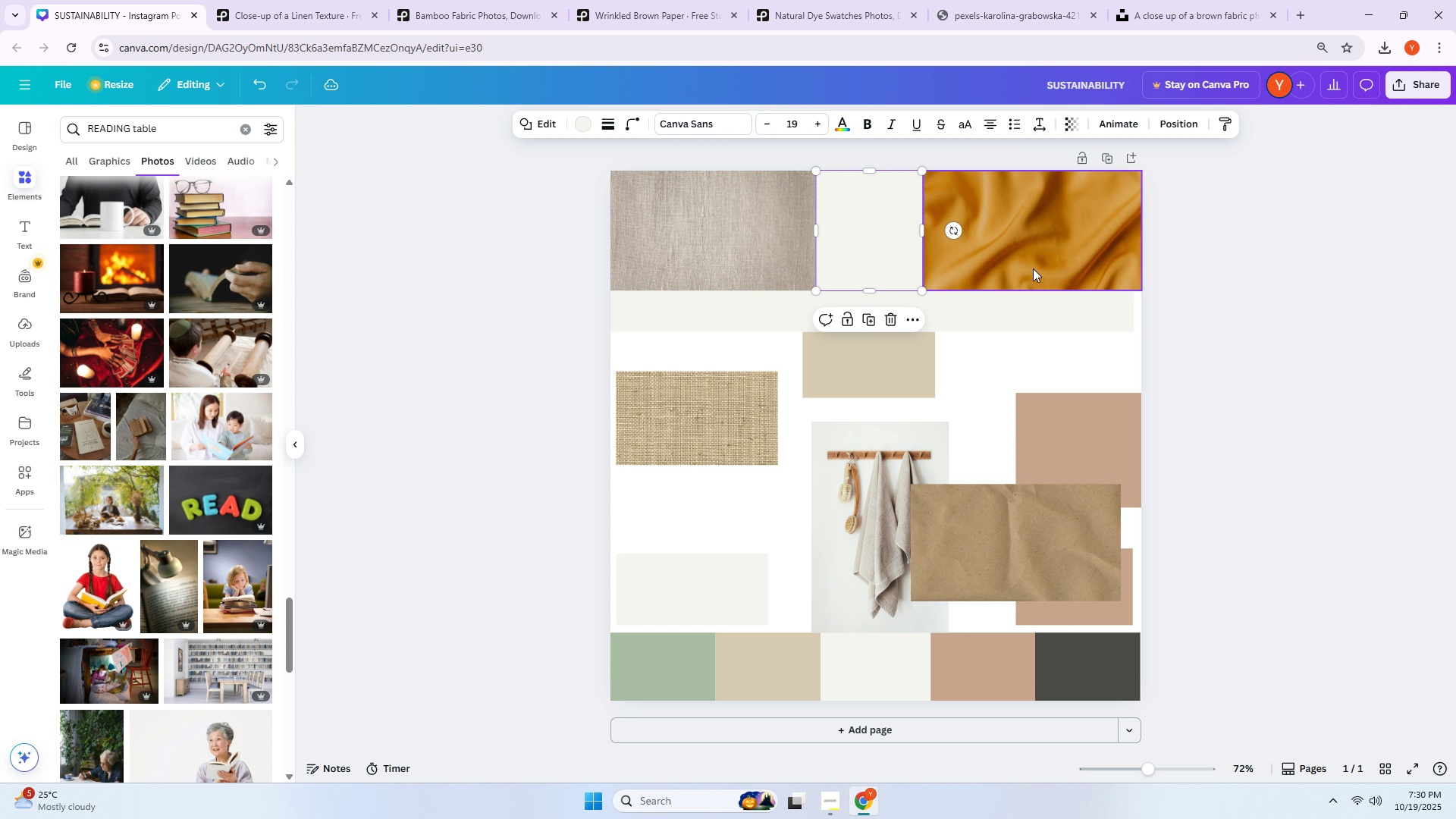 
left_click([1033, 268])
 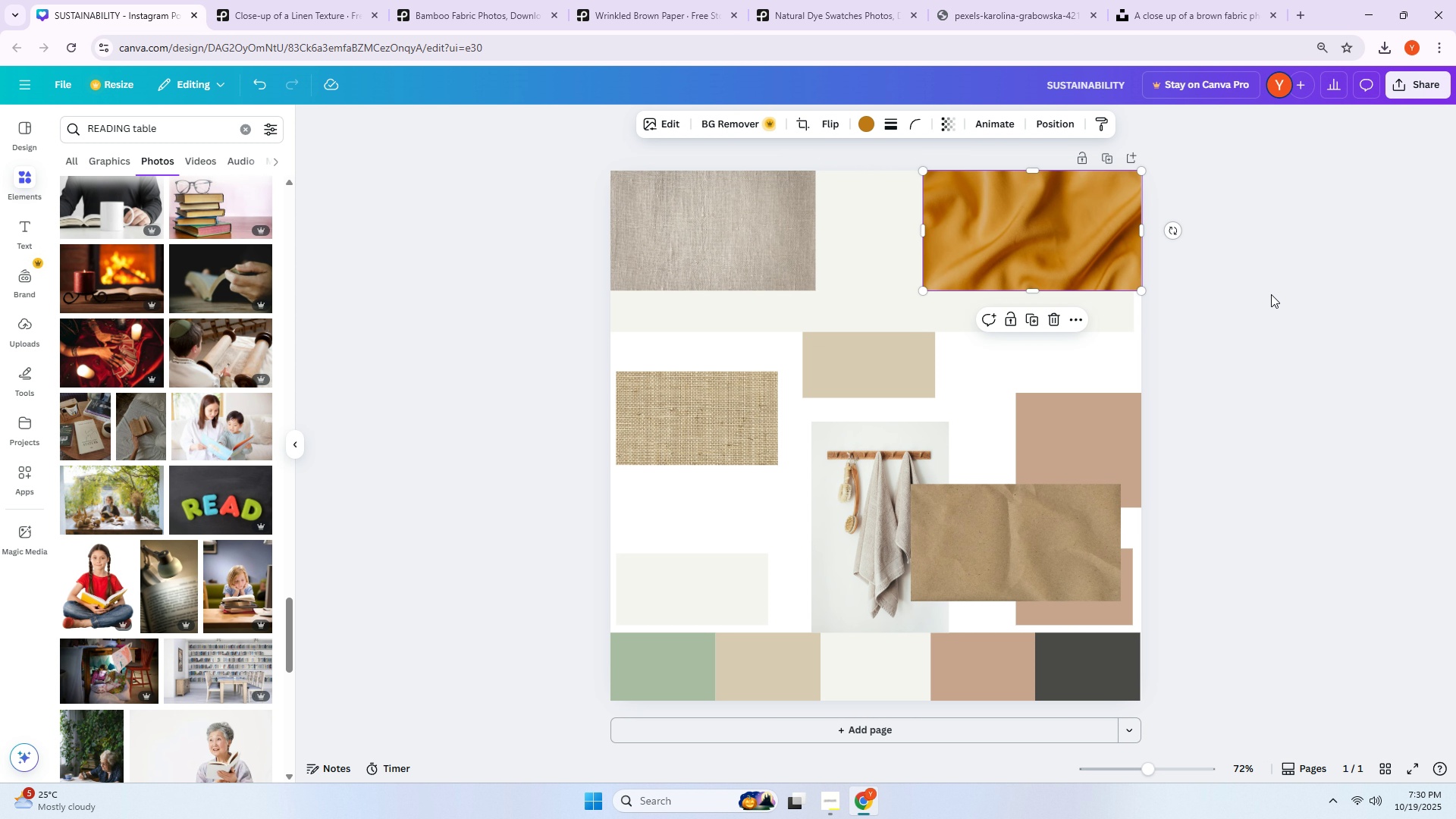 
left_click_drag(start_coordinate=[1271, 294], to_coordinate=[1261, 292])
 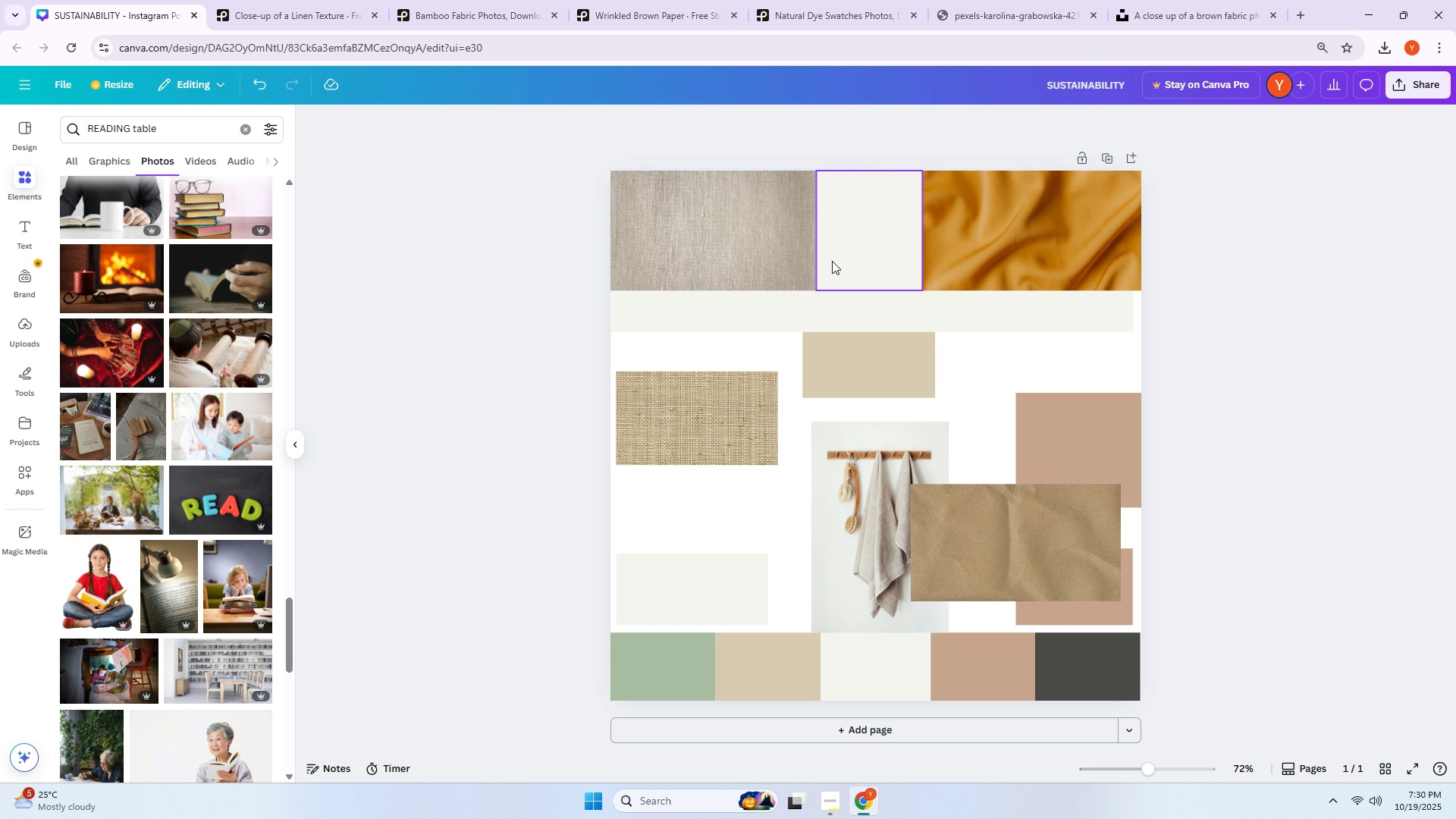 
left_click_drag(start_coordinate=[777, 256], to_coordinate=[884, 381])
 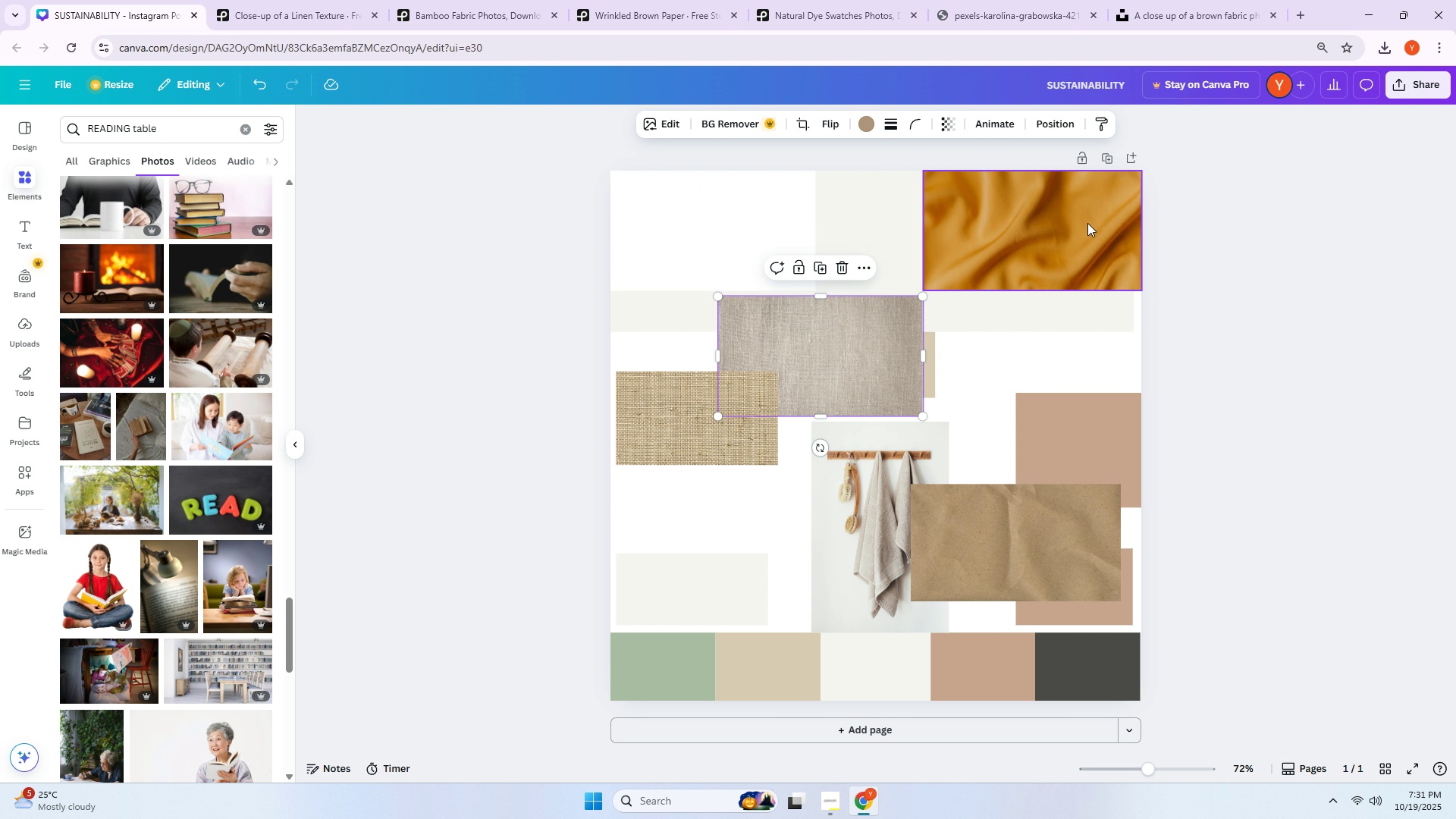 
left_click_drag(start_coordinate=[1087, 223], to_coordinate=[934, 445])
 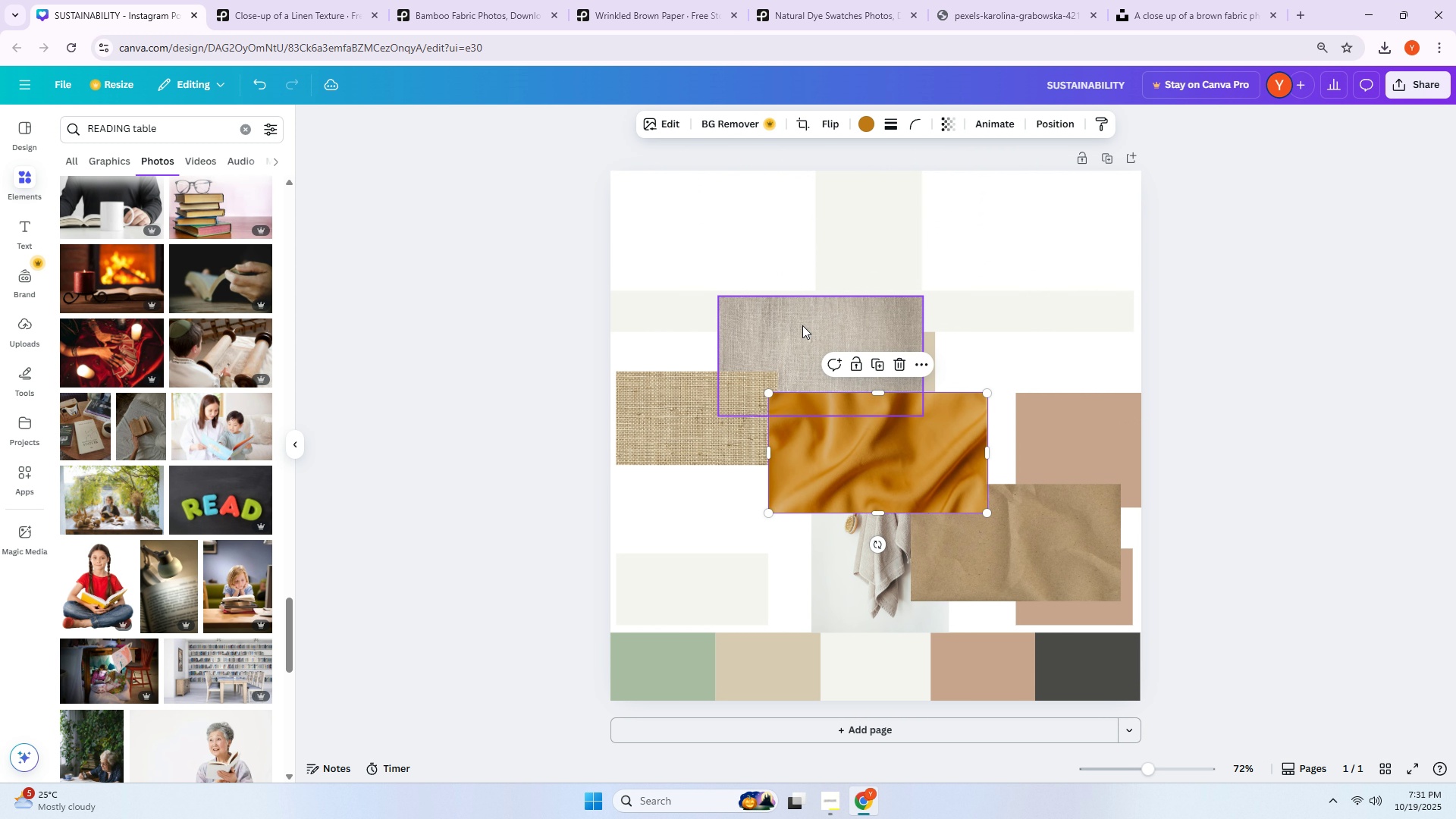 
left_click_drag(start_coordinate=[802, 325], to_coordinate=[797, 483])
 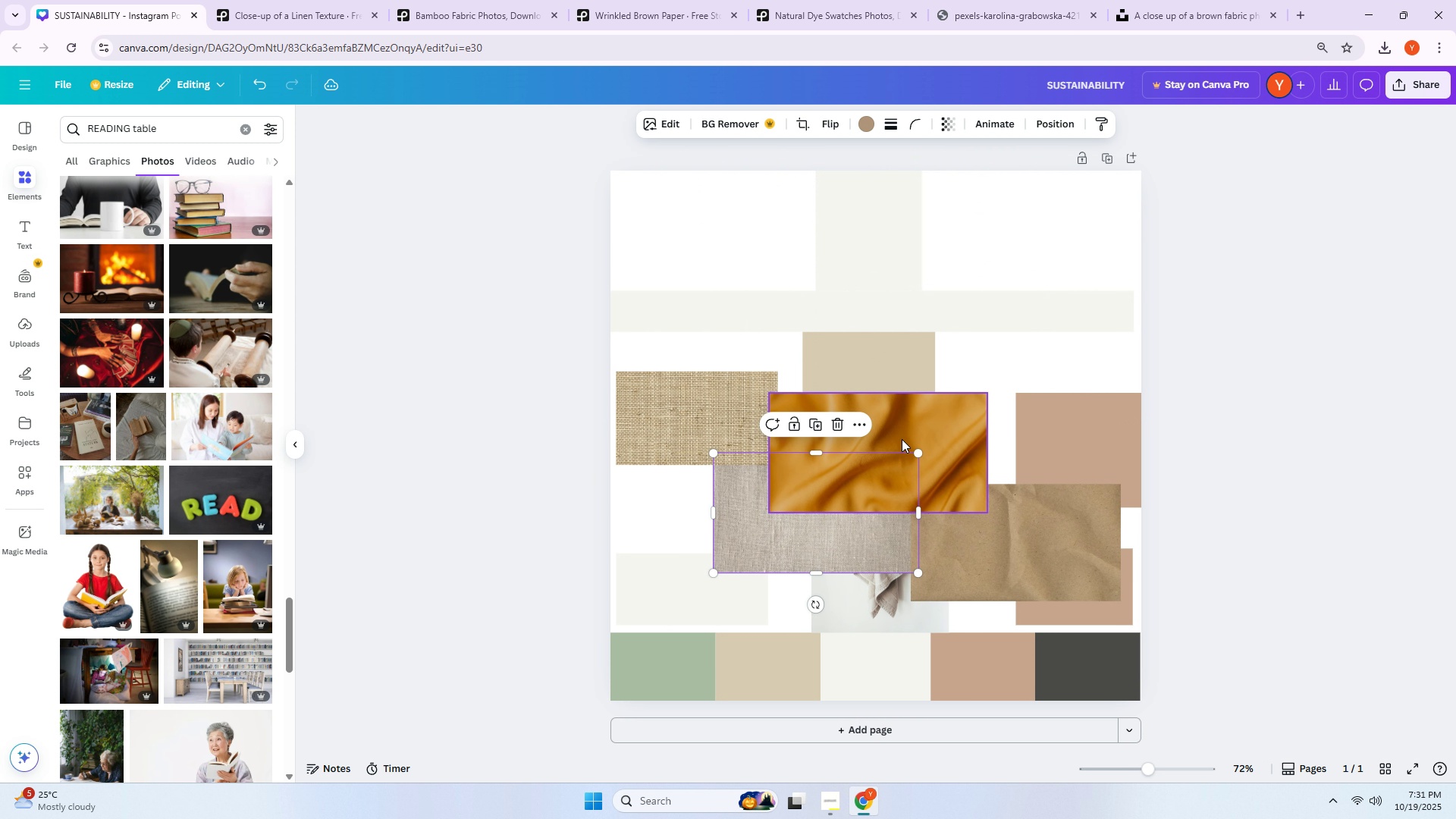 
left_click_drag(start_coordinate=[902, 440], to_coordinate=[984, 354])
 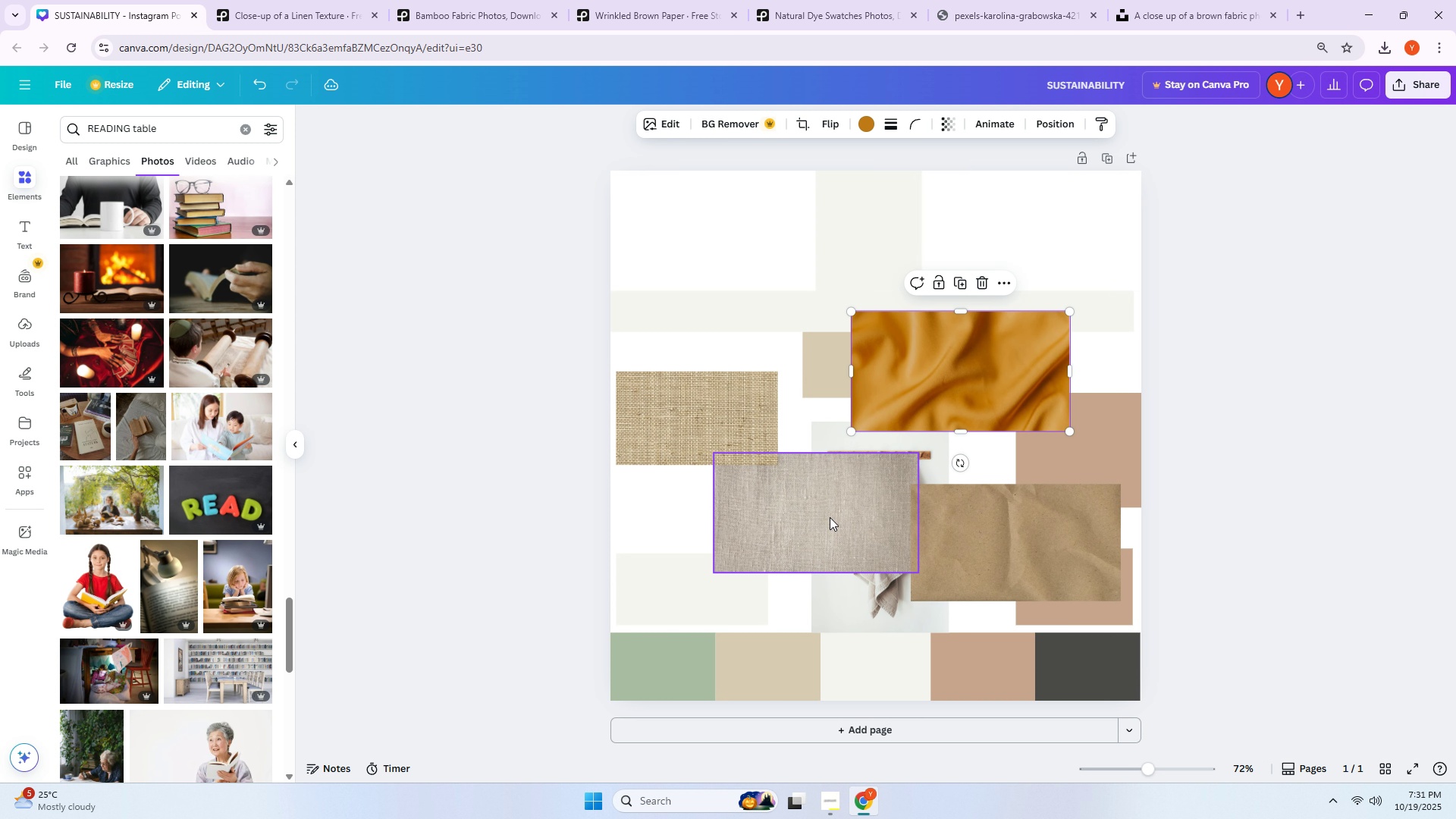 
left_click_drag(start_coordinate=[827, 518], to_coordinate=[868, 372])
 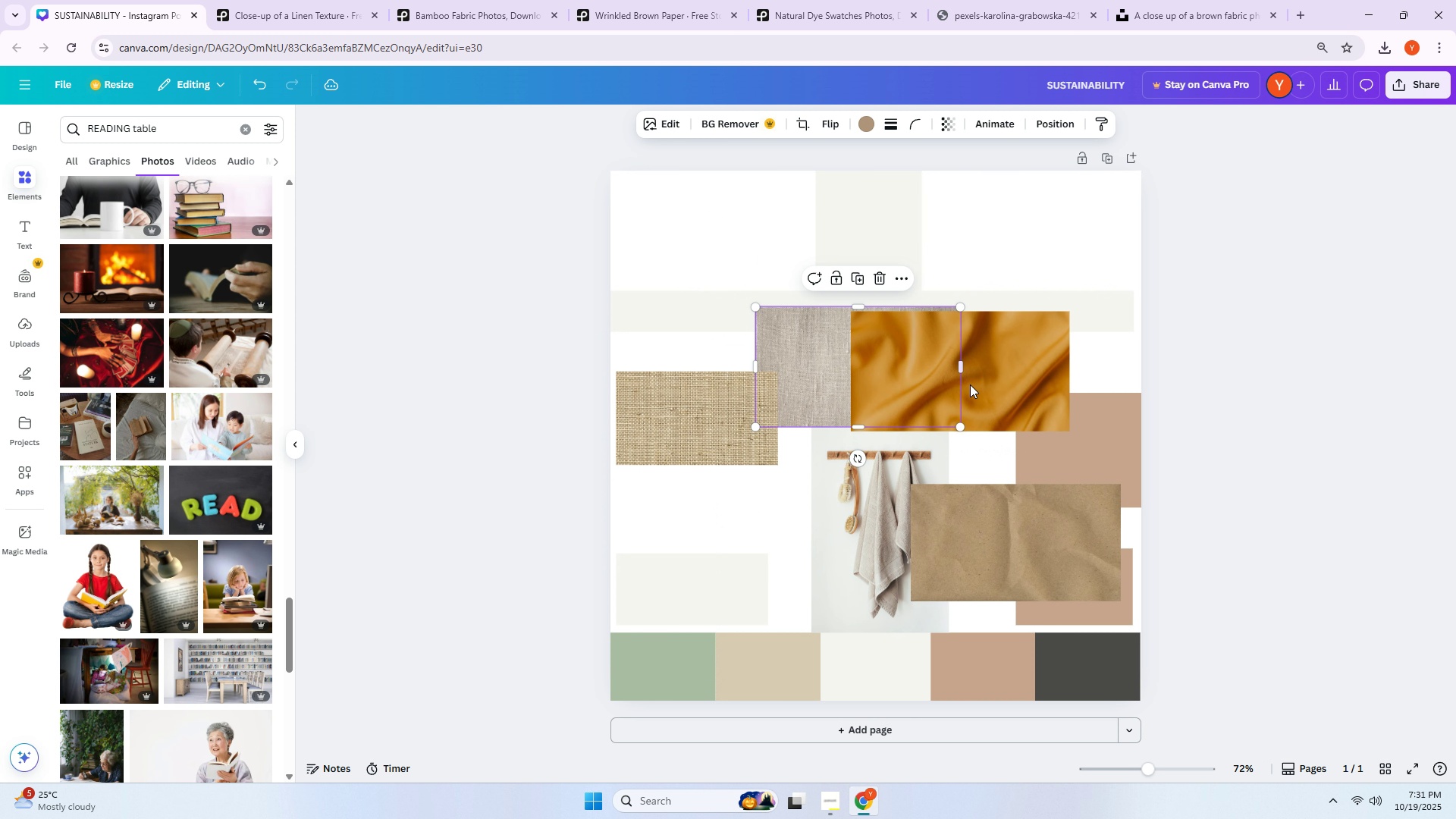 
left_click_drag(start_coordinate=[971, 384], to_coordinate=[871, 380])
 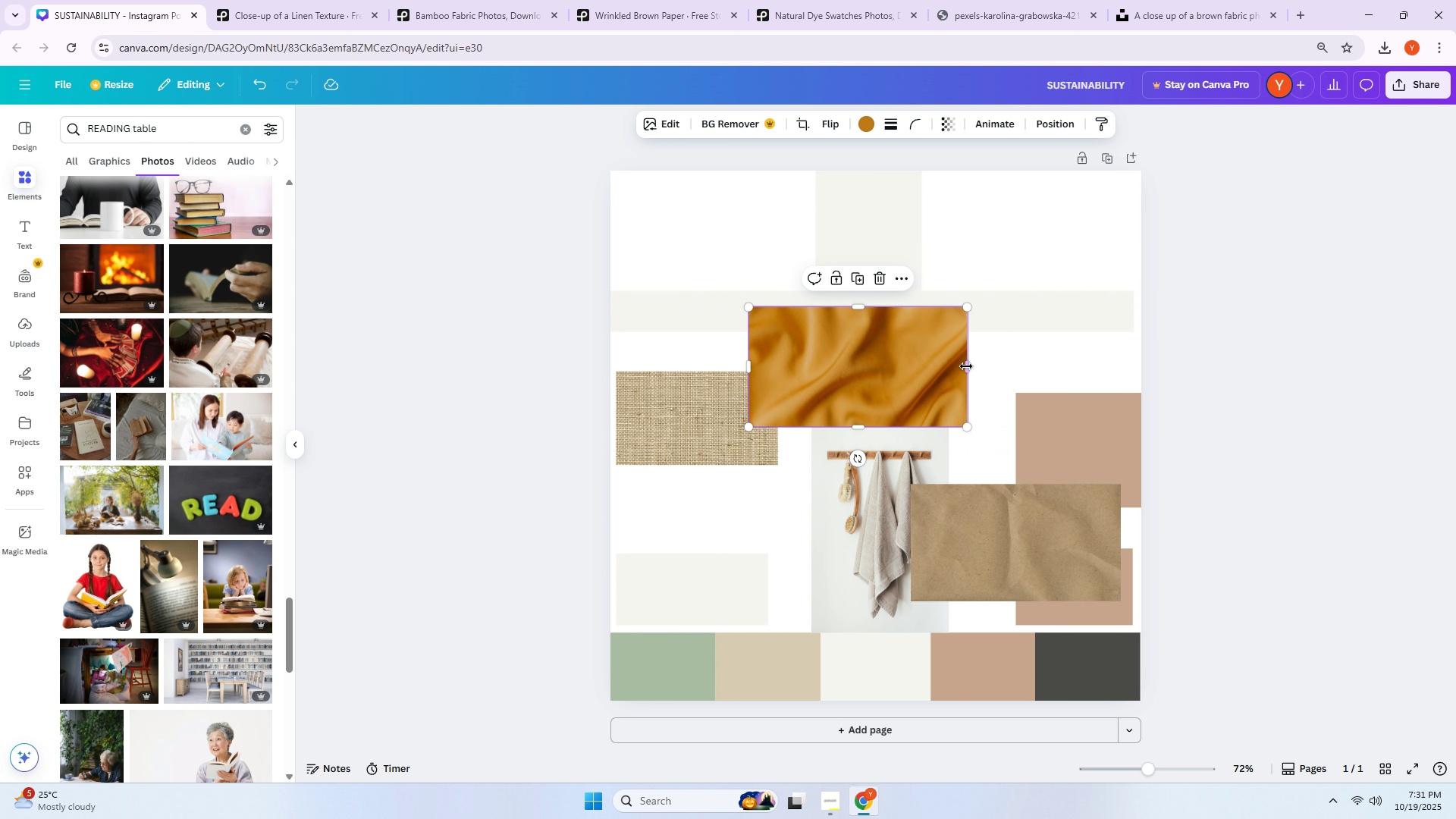 
left_click_drag(start_coordinate=[967, 366], to_coordinate=[957, 368])
 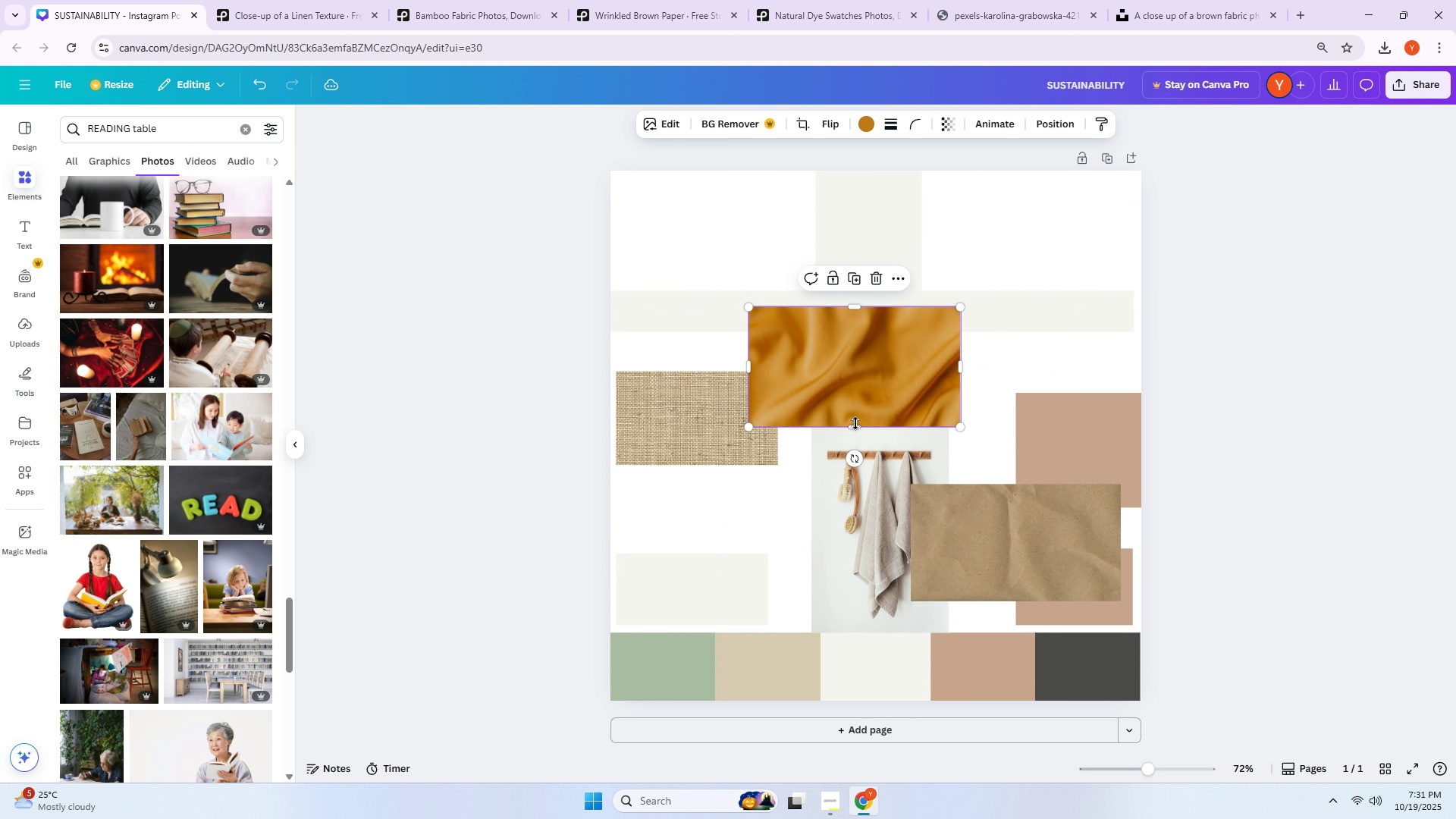 
left_click_drag(start_coordinate=[855, 424], to_coordinate=[852, 423])
 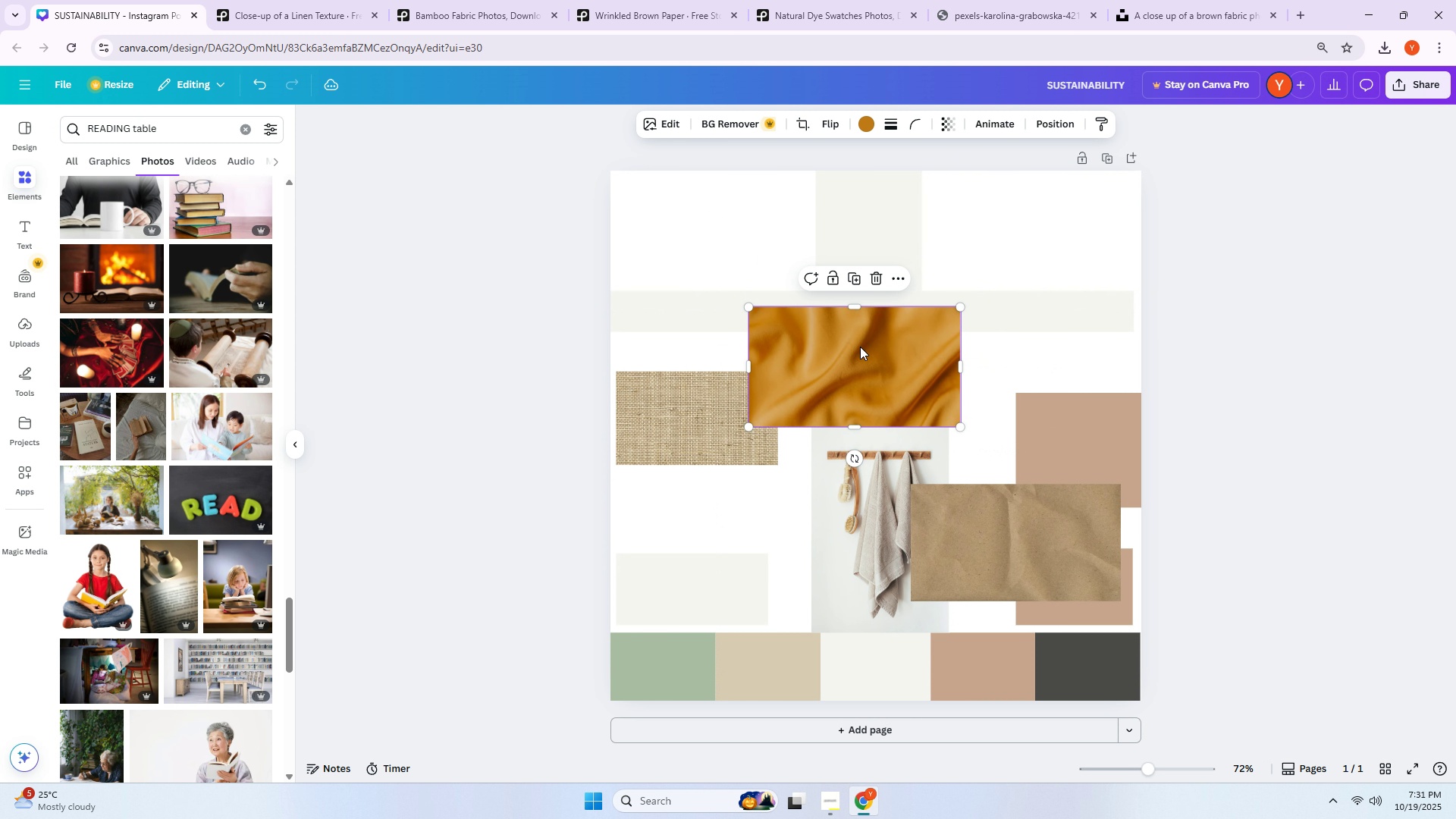 
left_click_drag(start_coordinate=[865, 352], to_coordinate=[726, 217])
 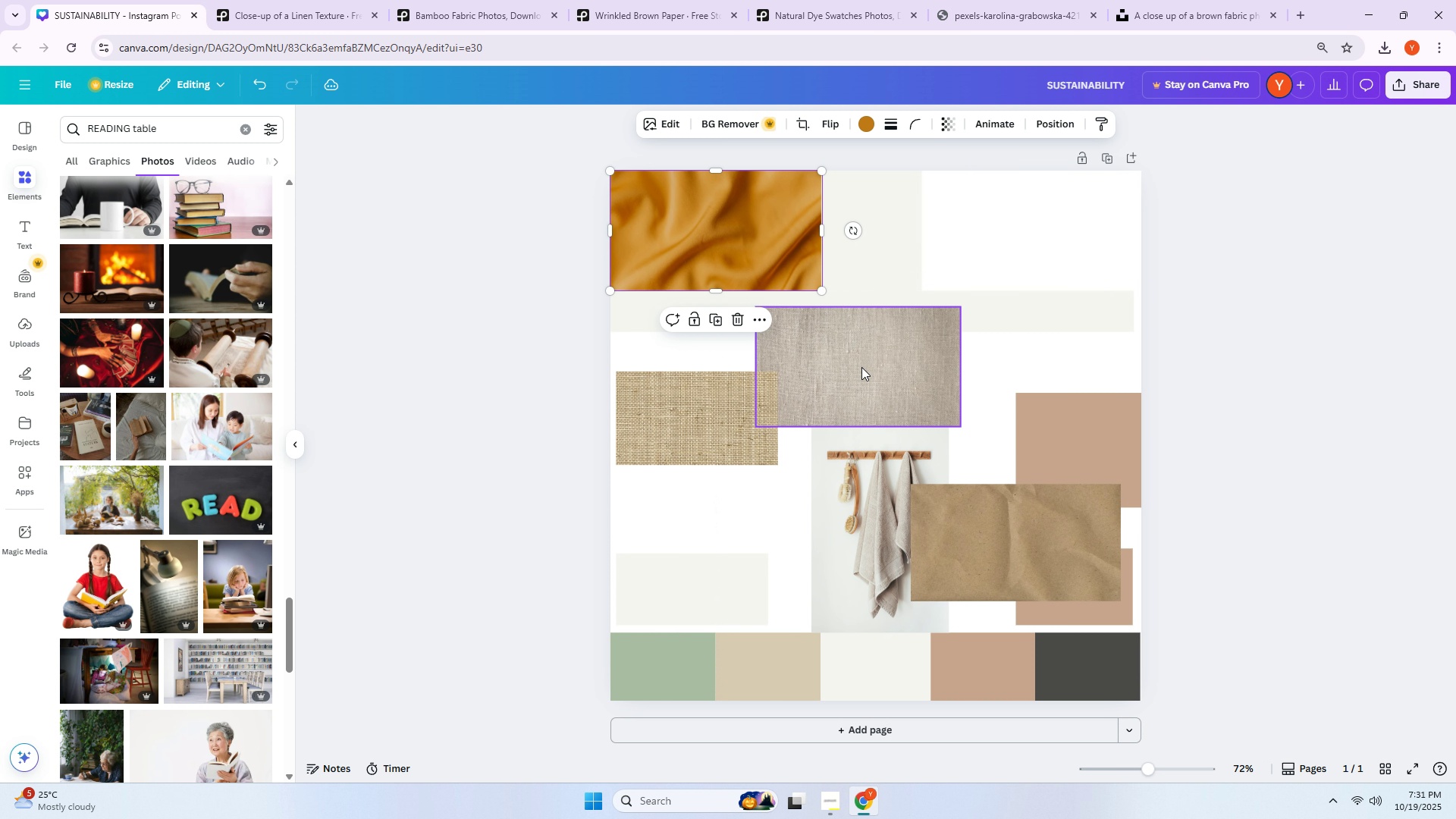 
left_click_drag(start_coordinate=[863, 367], to_coordinate=[1043, 234])
 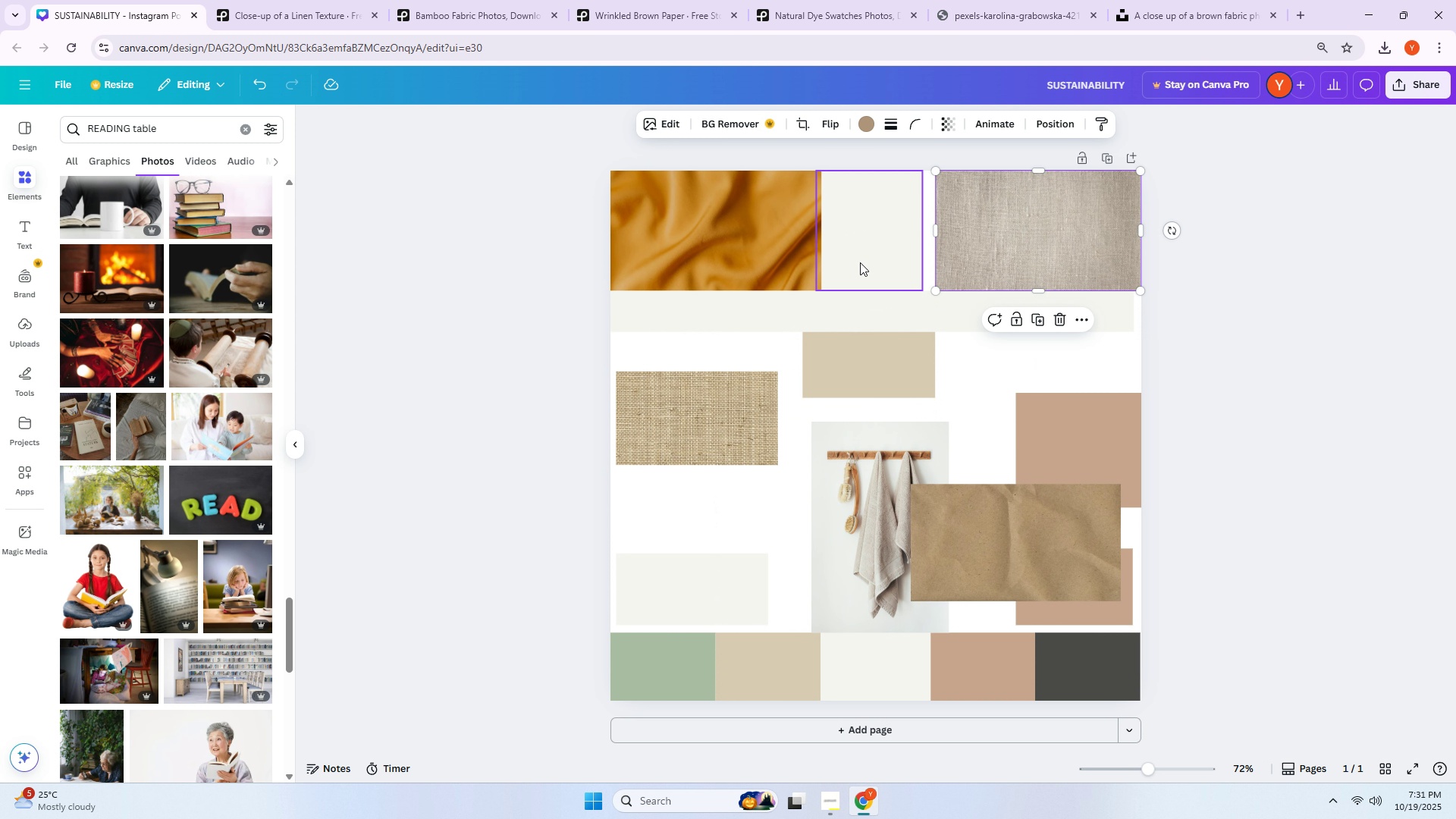 
left_click_drag(start_coordinate=[846, 253], to_coordinate=[859, 252])
 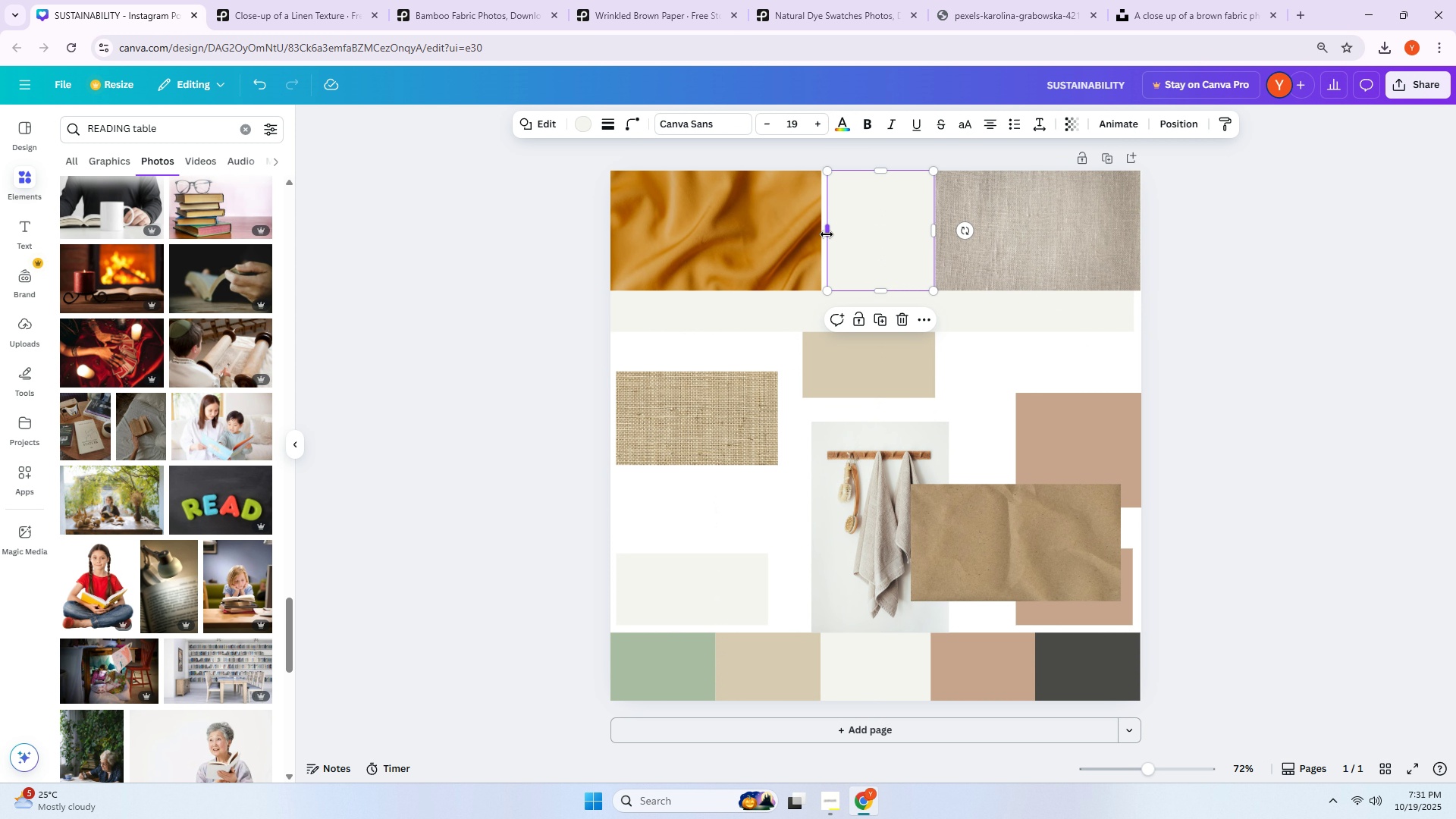 
left_click_drag(start_coordinate=[827, 234], to_coordinate=[822, 234])
 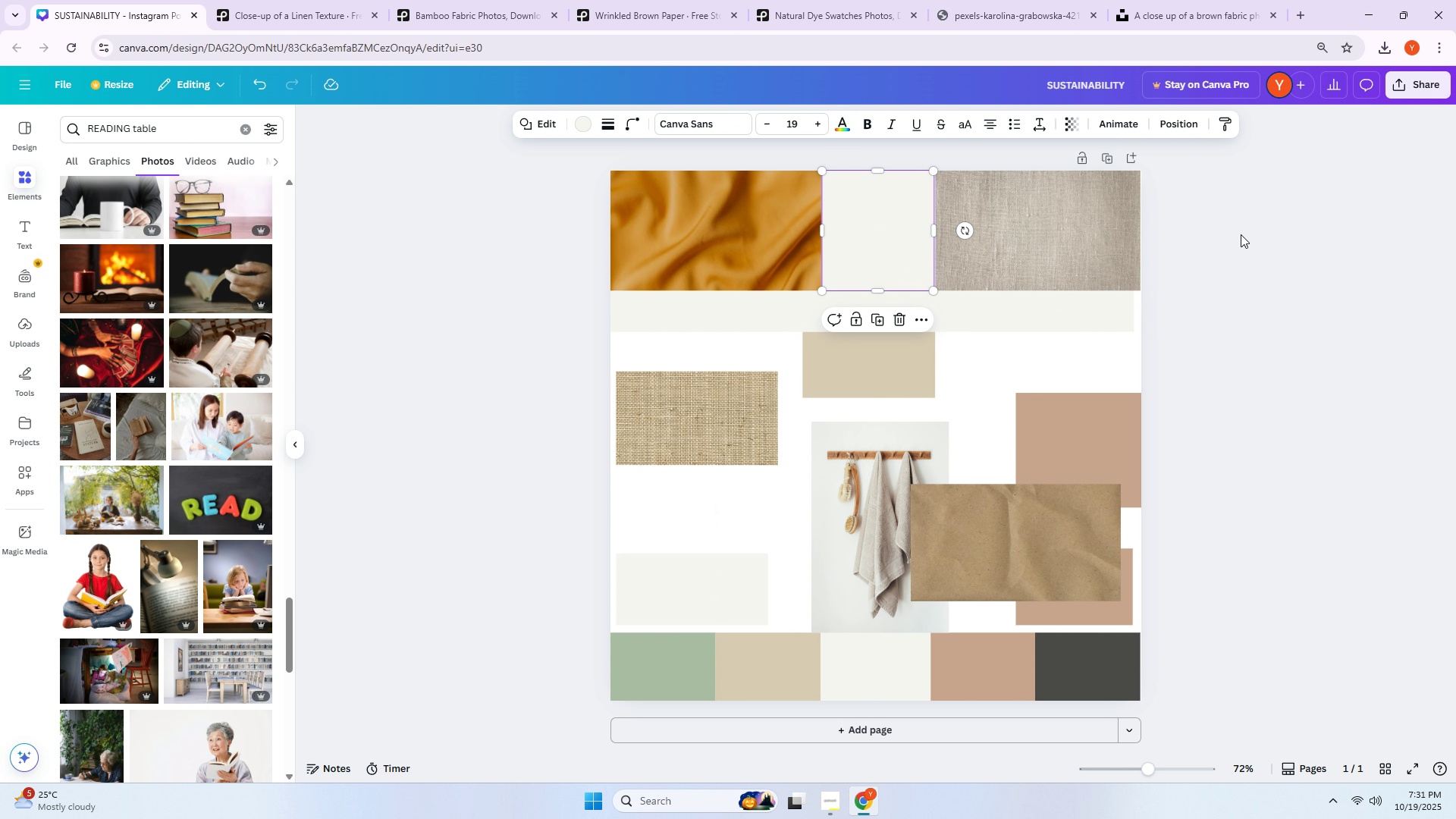 
left_click([1241, 234])
 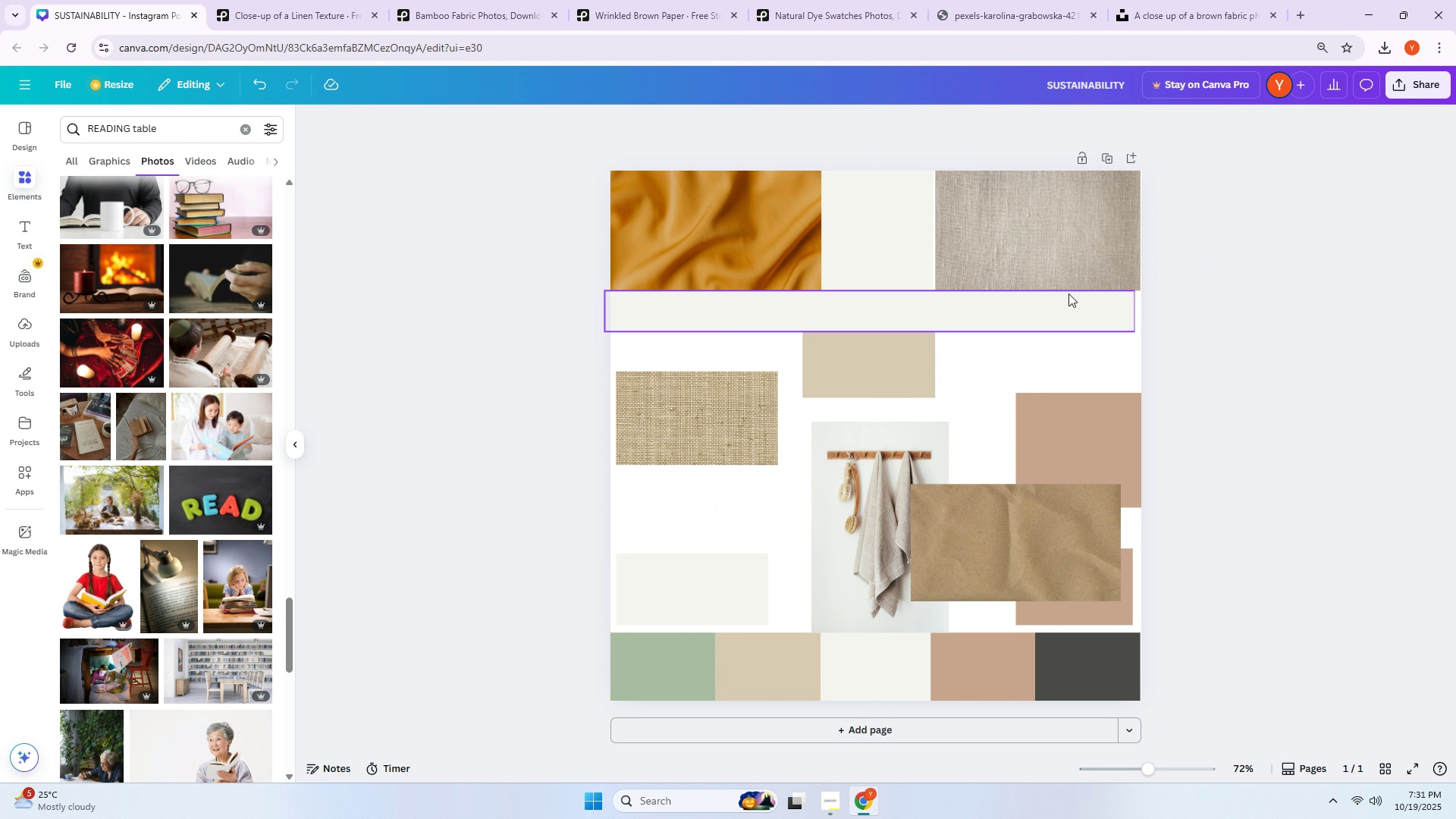 
left_click([1049, 327])
 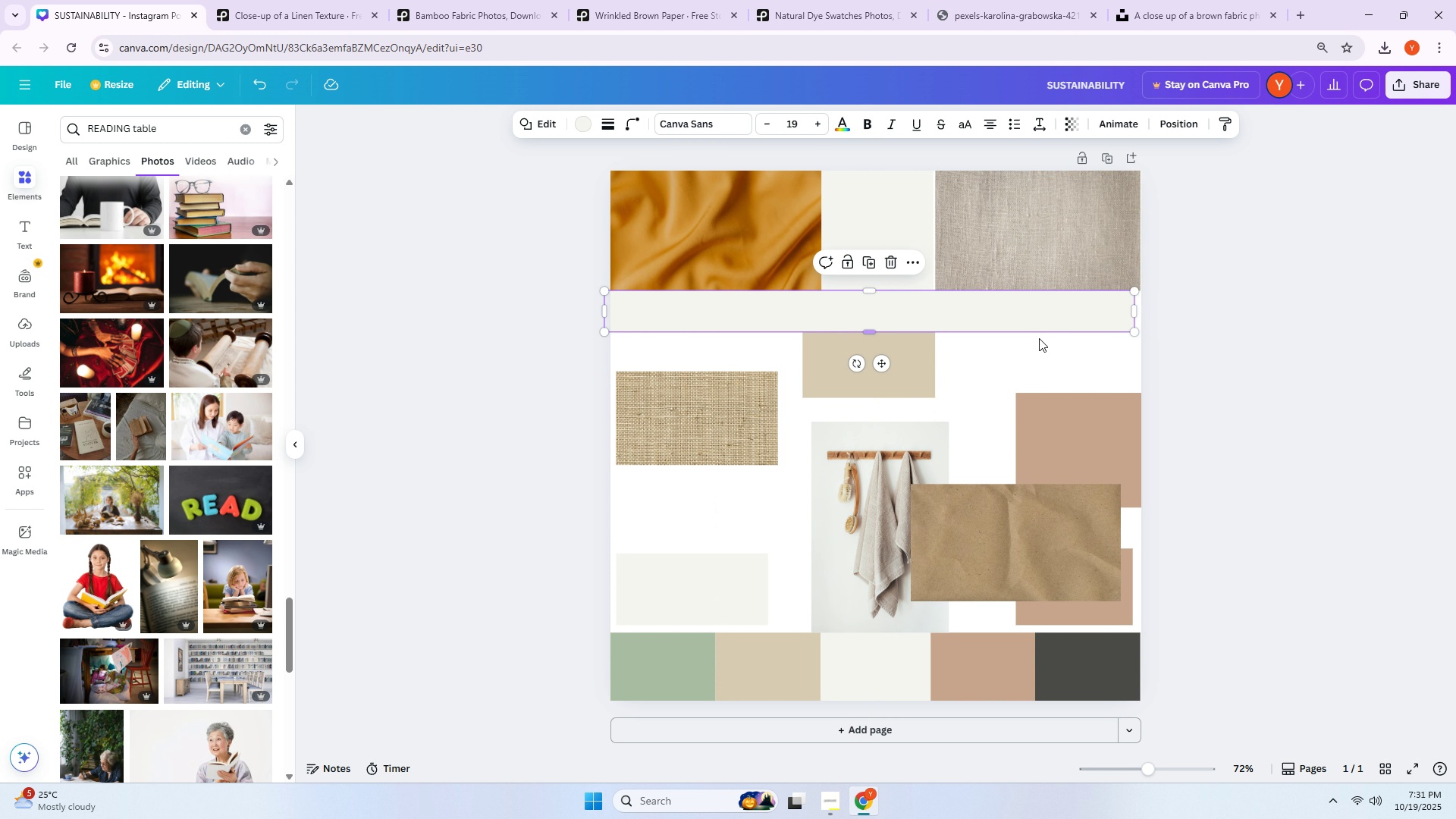 
key(ArrowDown)
 